 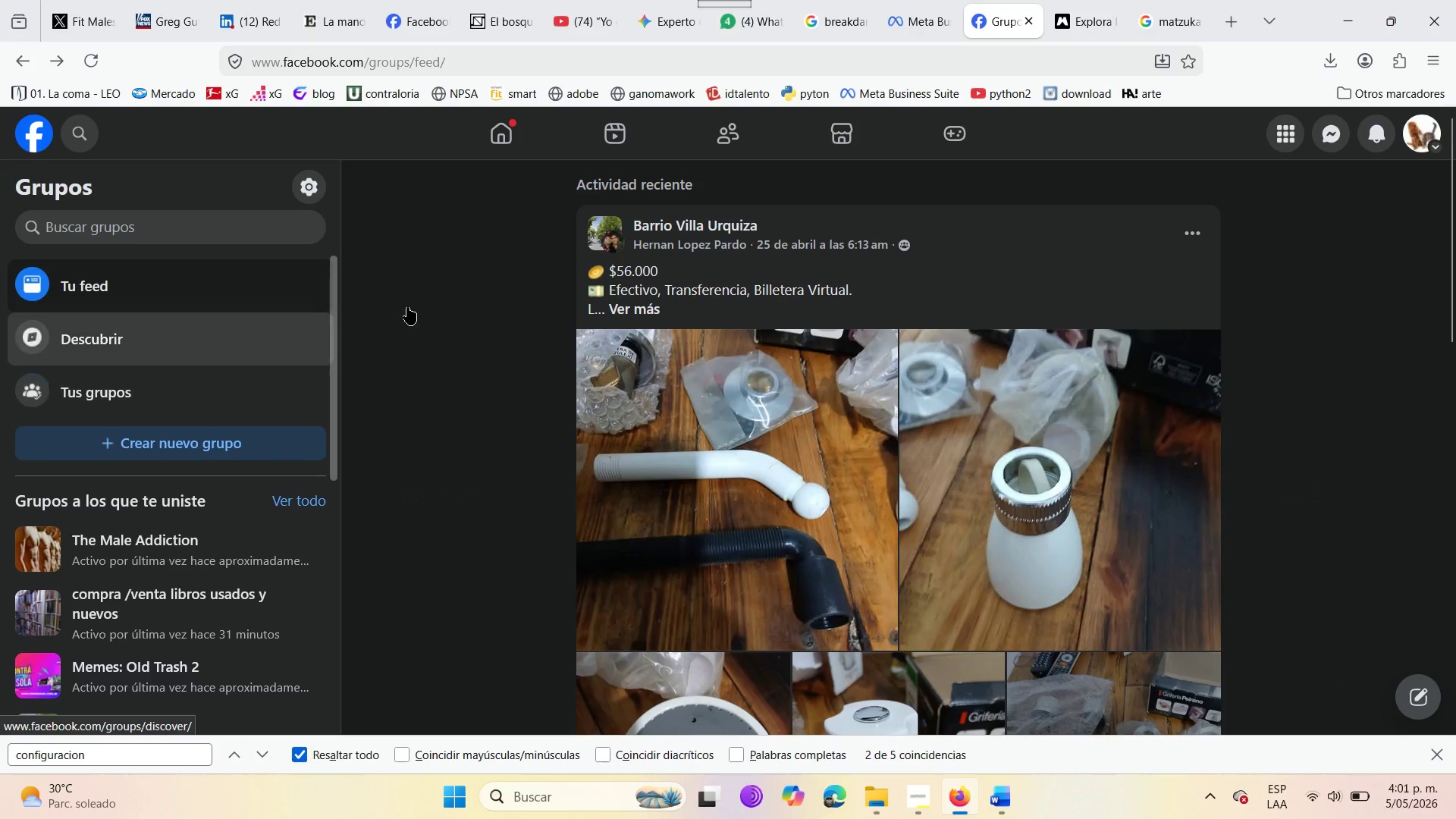 
left_click([30, 130])
 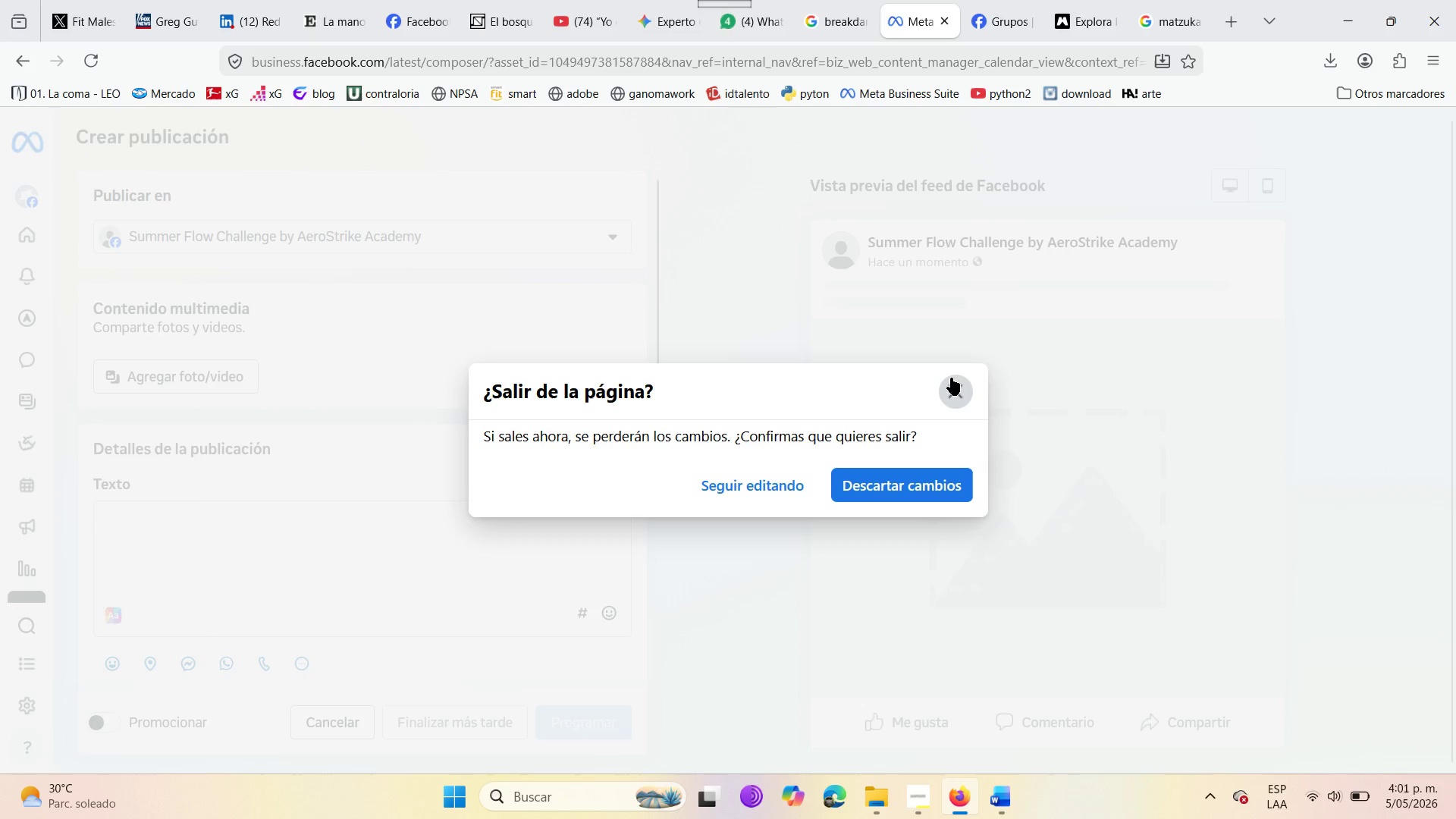 
left_click([959, 388])
 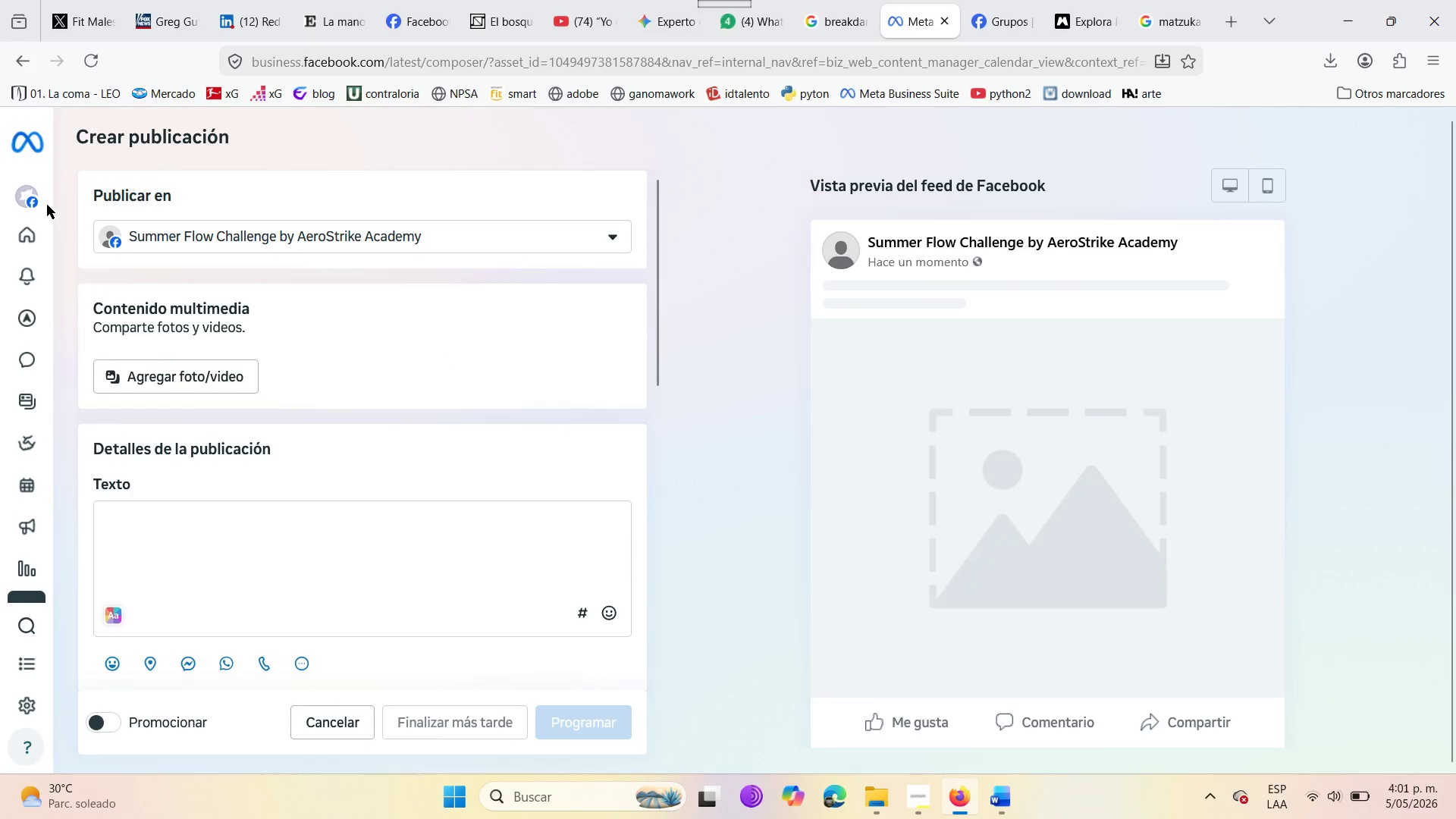 
left_click([27, 199])
 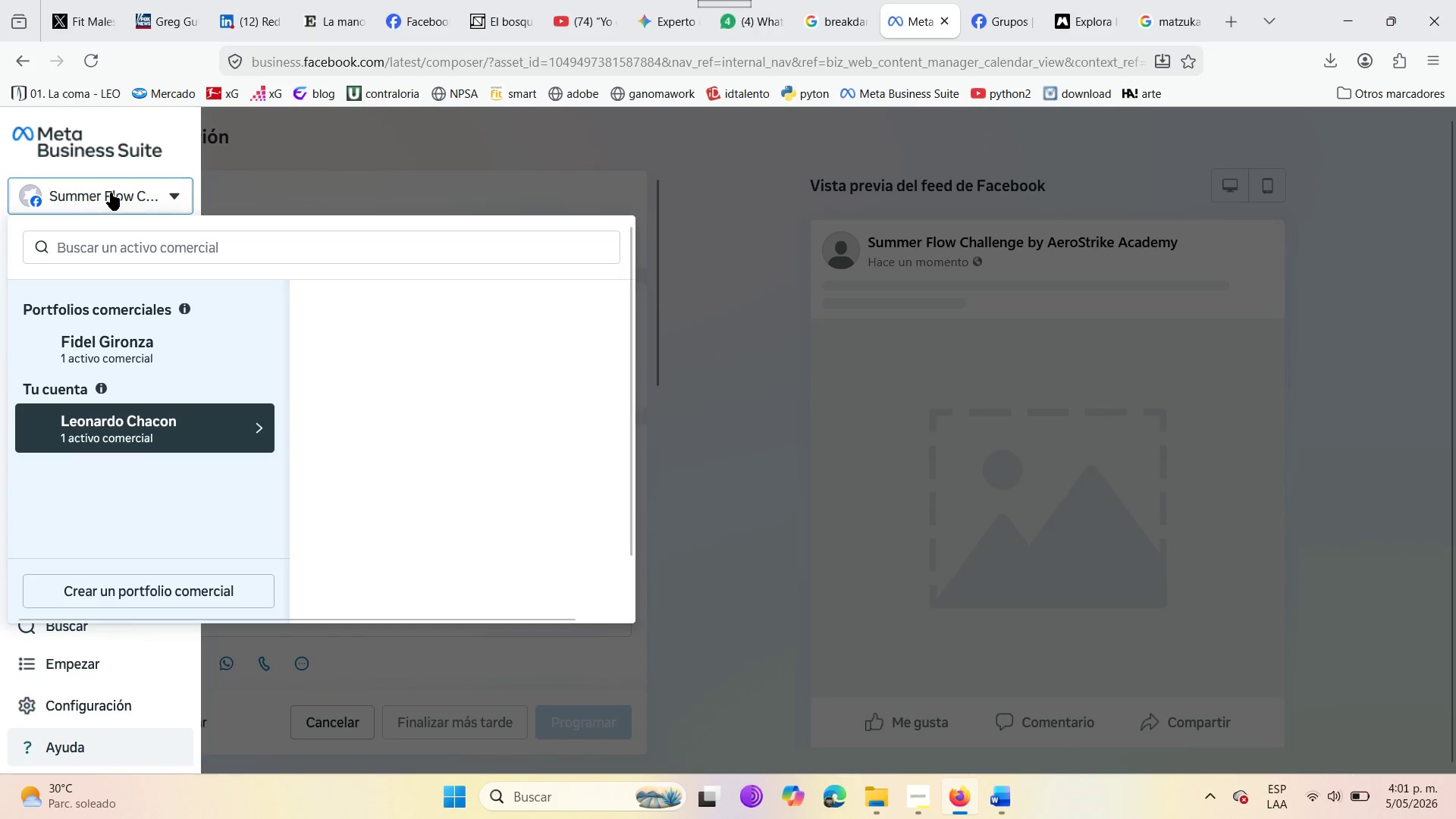 
left_click([112, 193])
 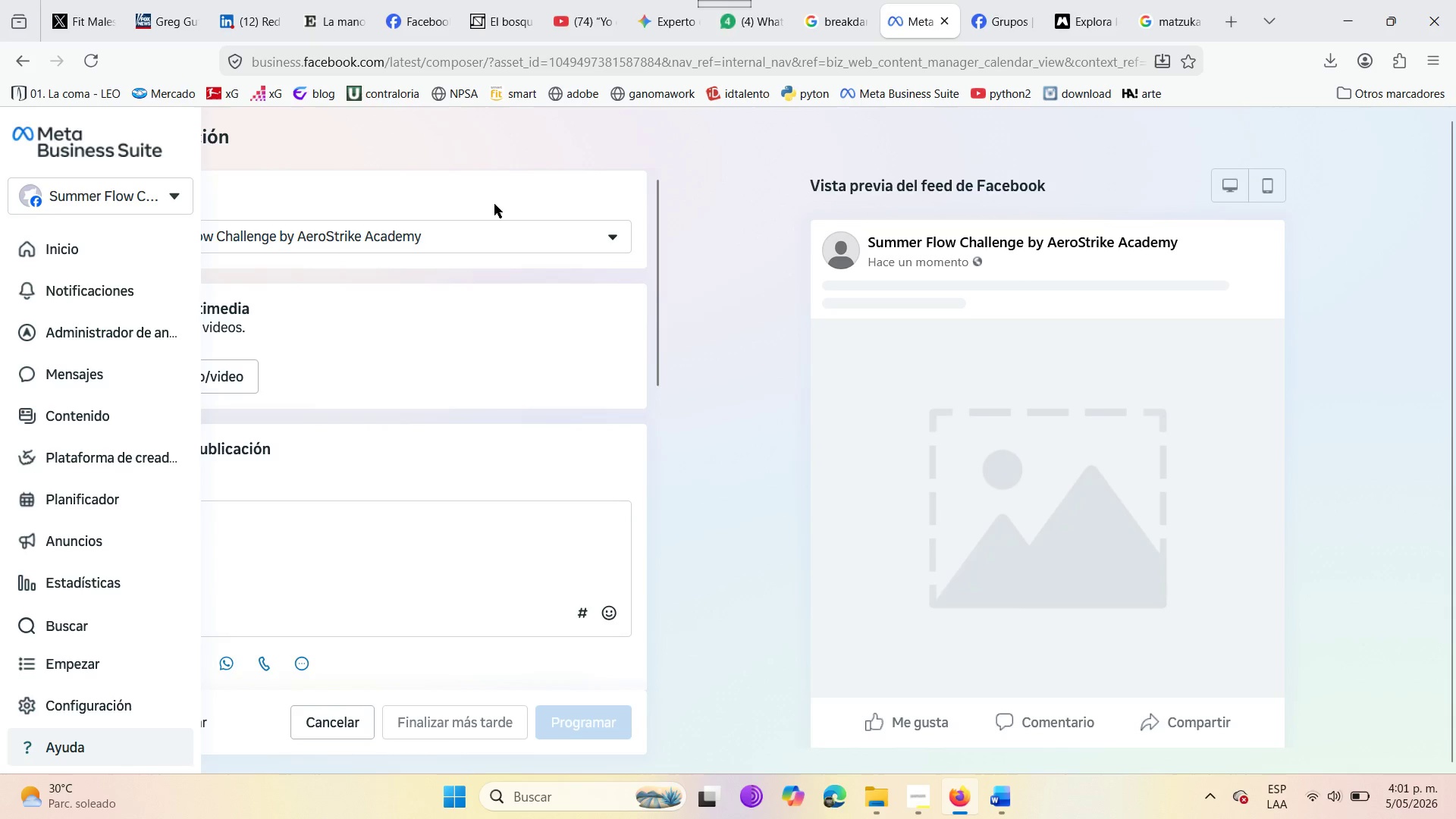 
left_click([494, 204])
 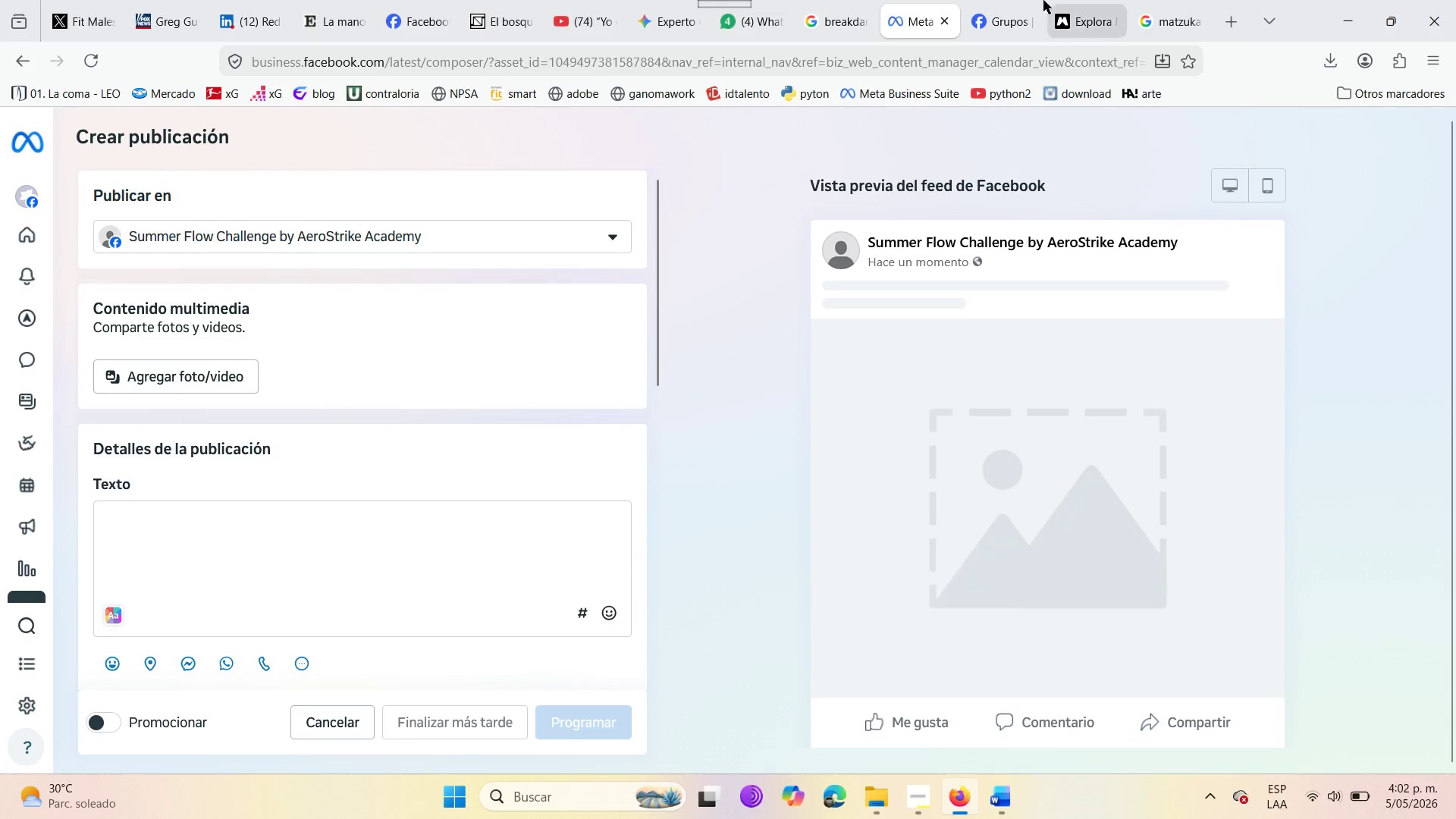 
left_click([1024, 0])
 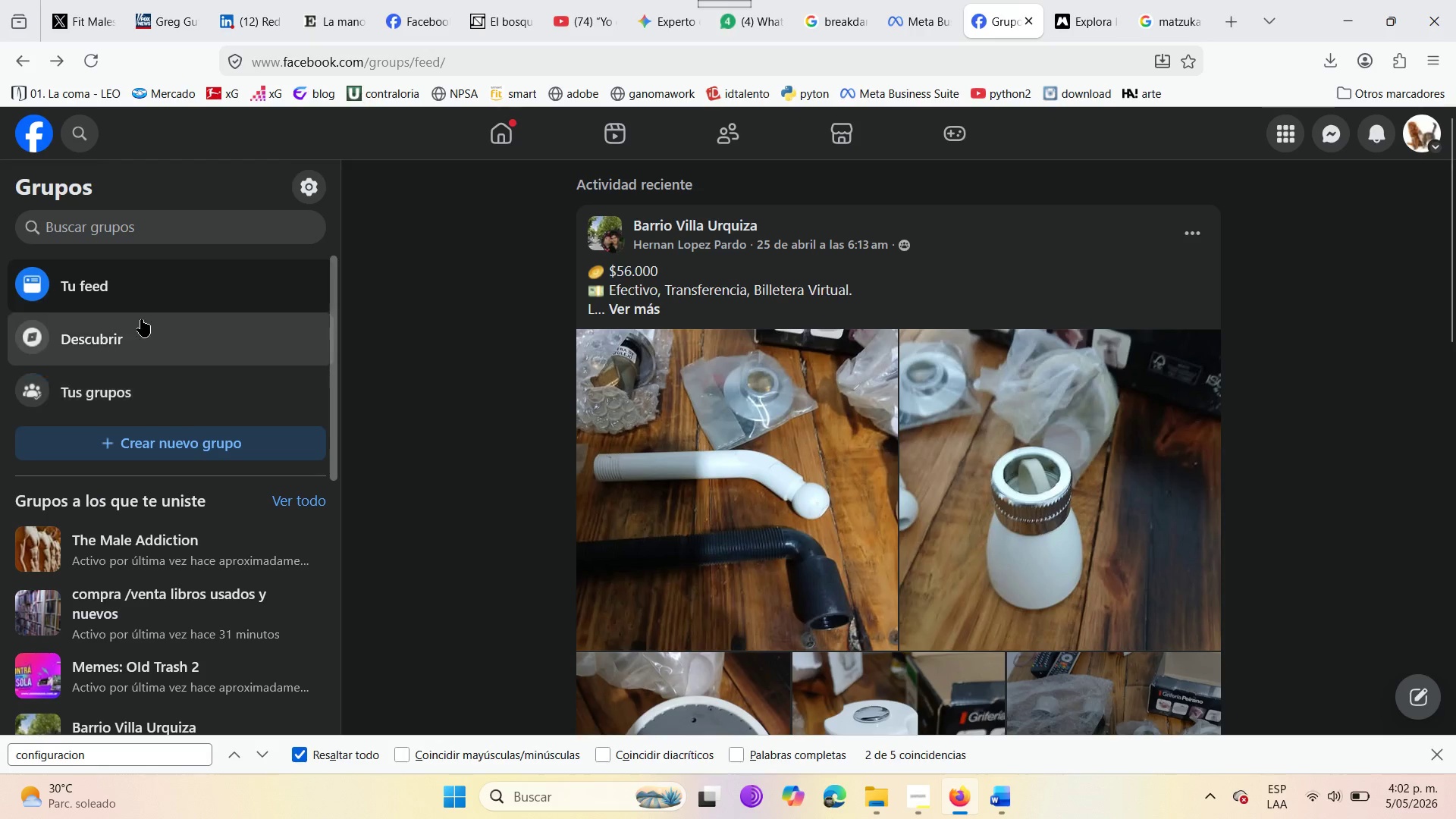 
mouse_move([218, 442])
 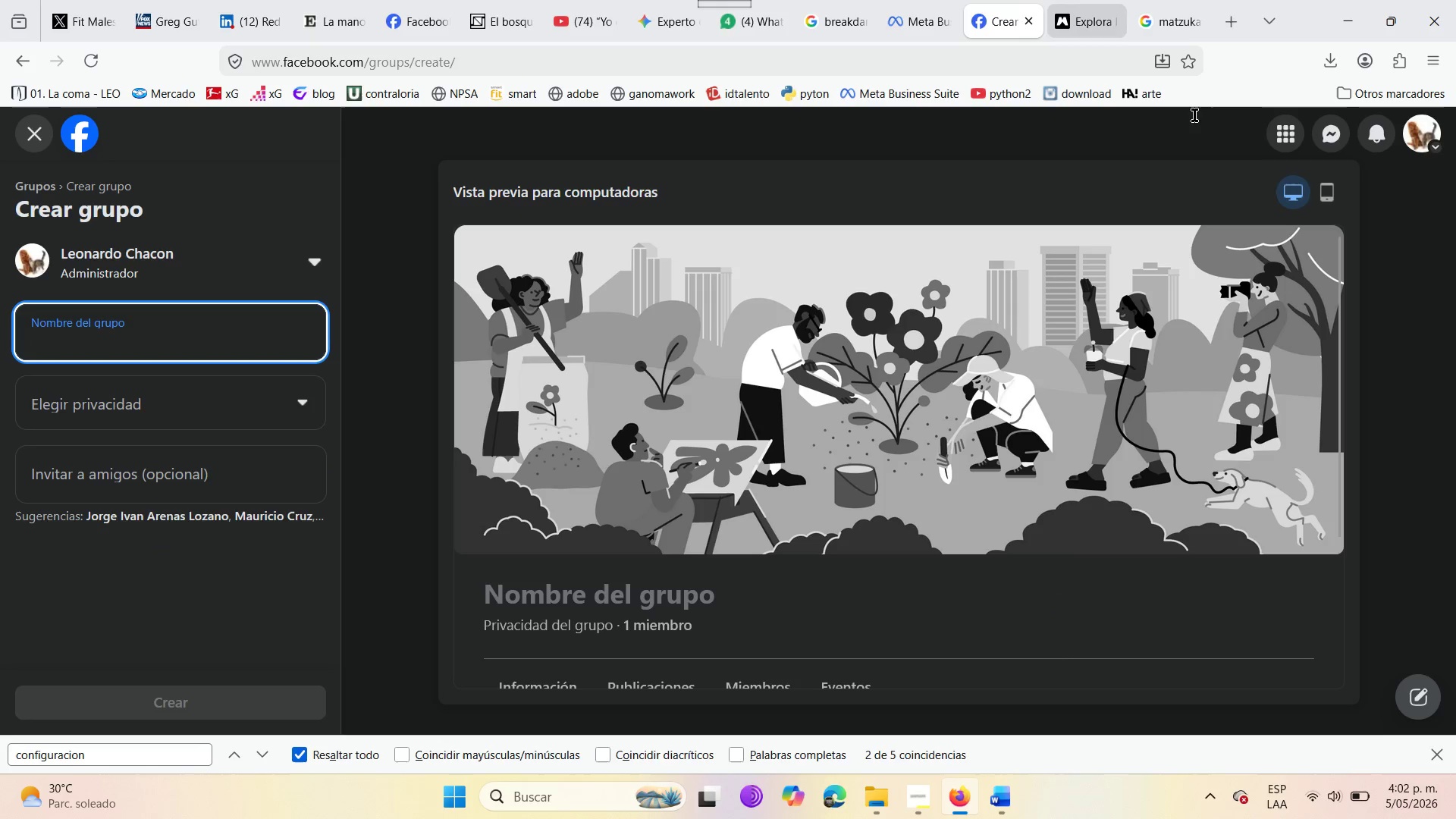 
mouse_move([1417, 155])
 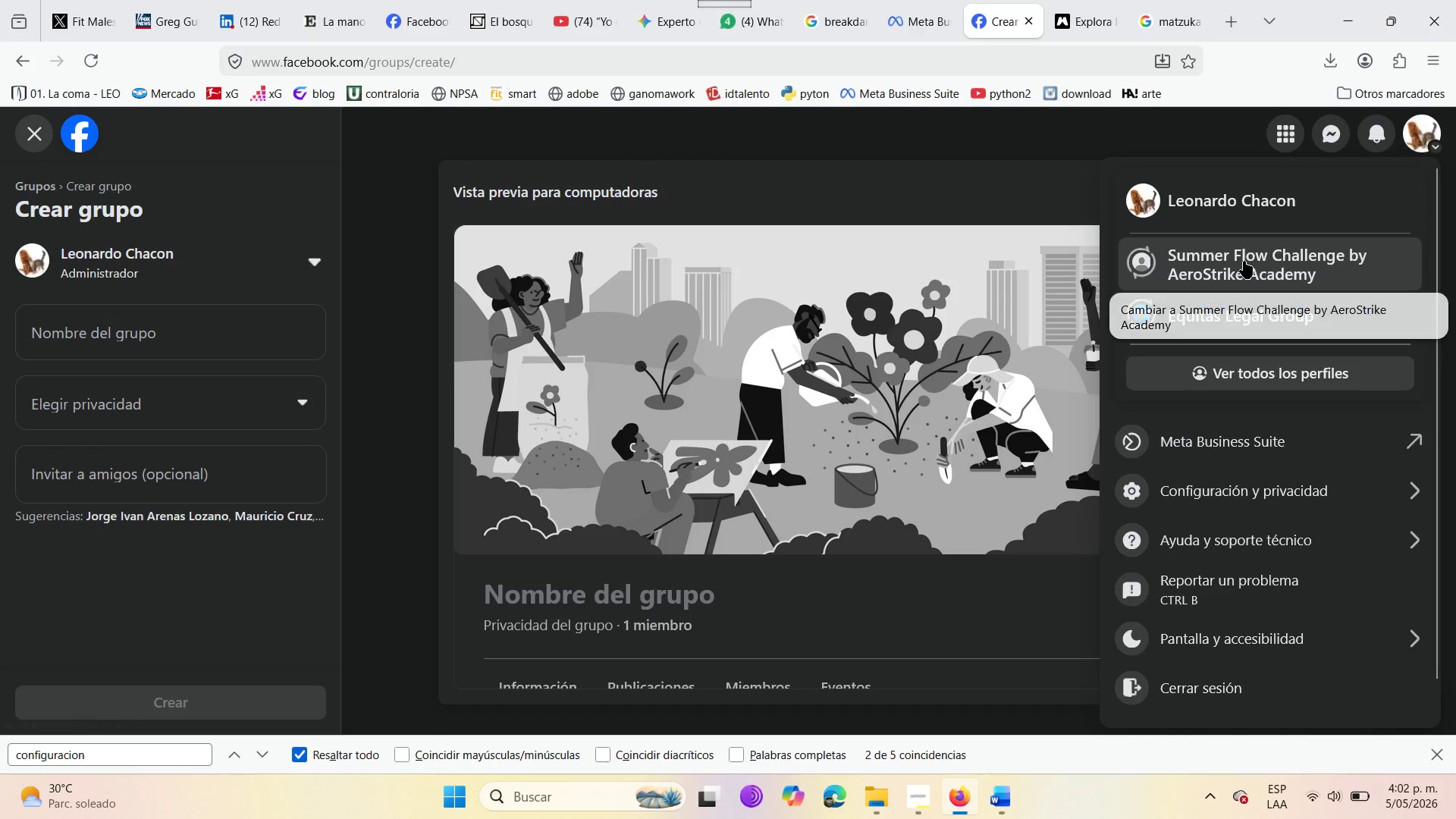 
left_click([1243, 262])
 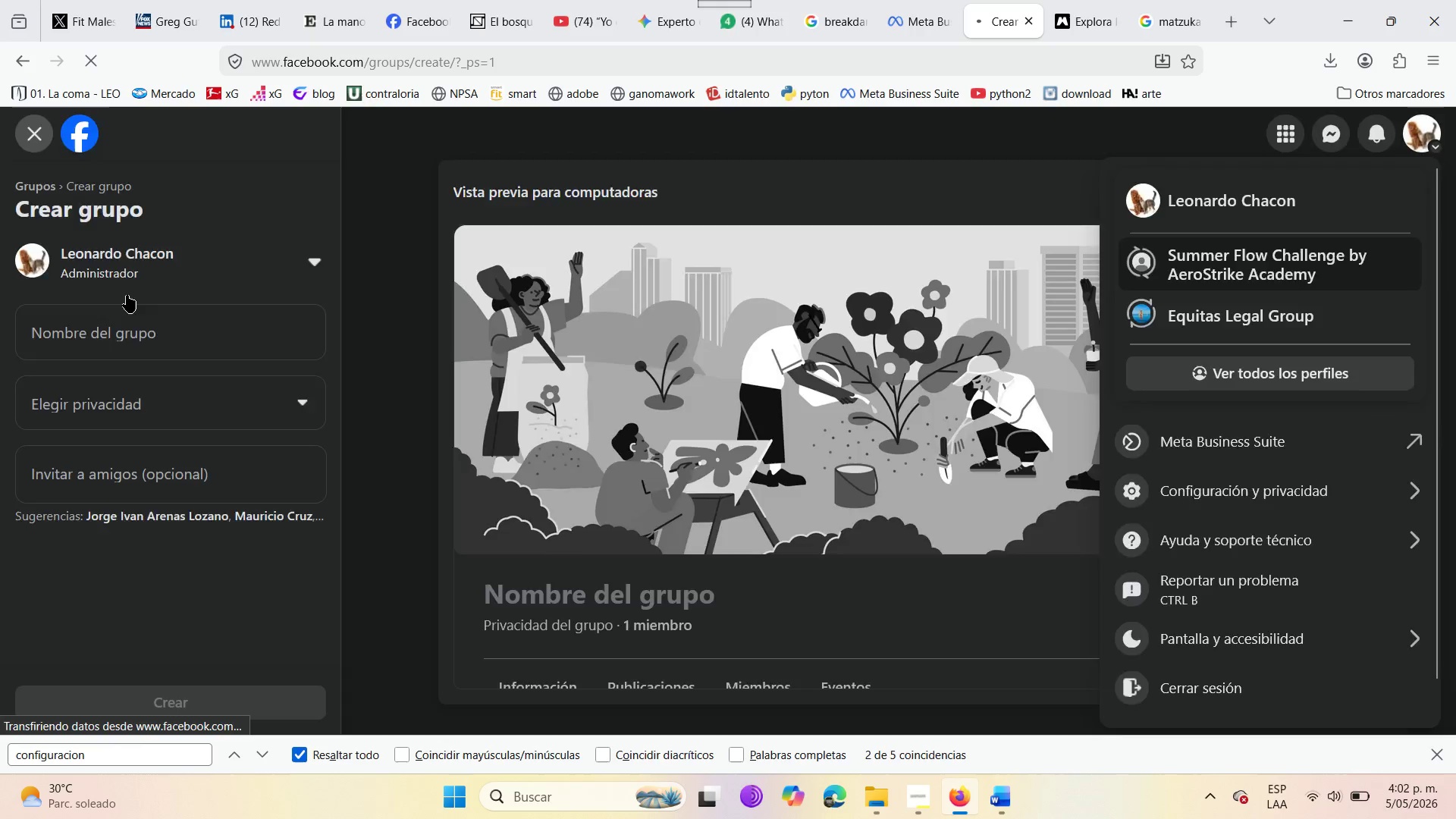 
mouse_move([192, 363])
 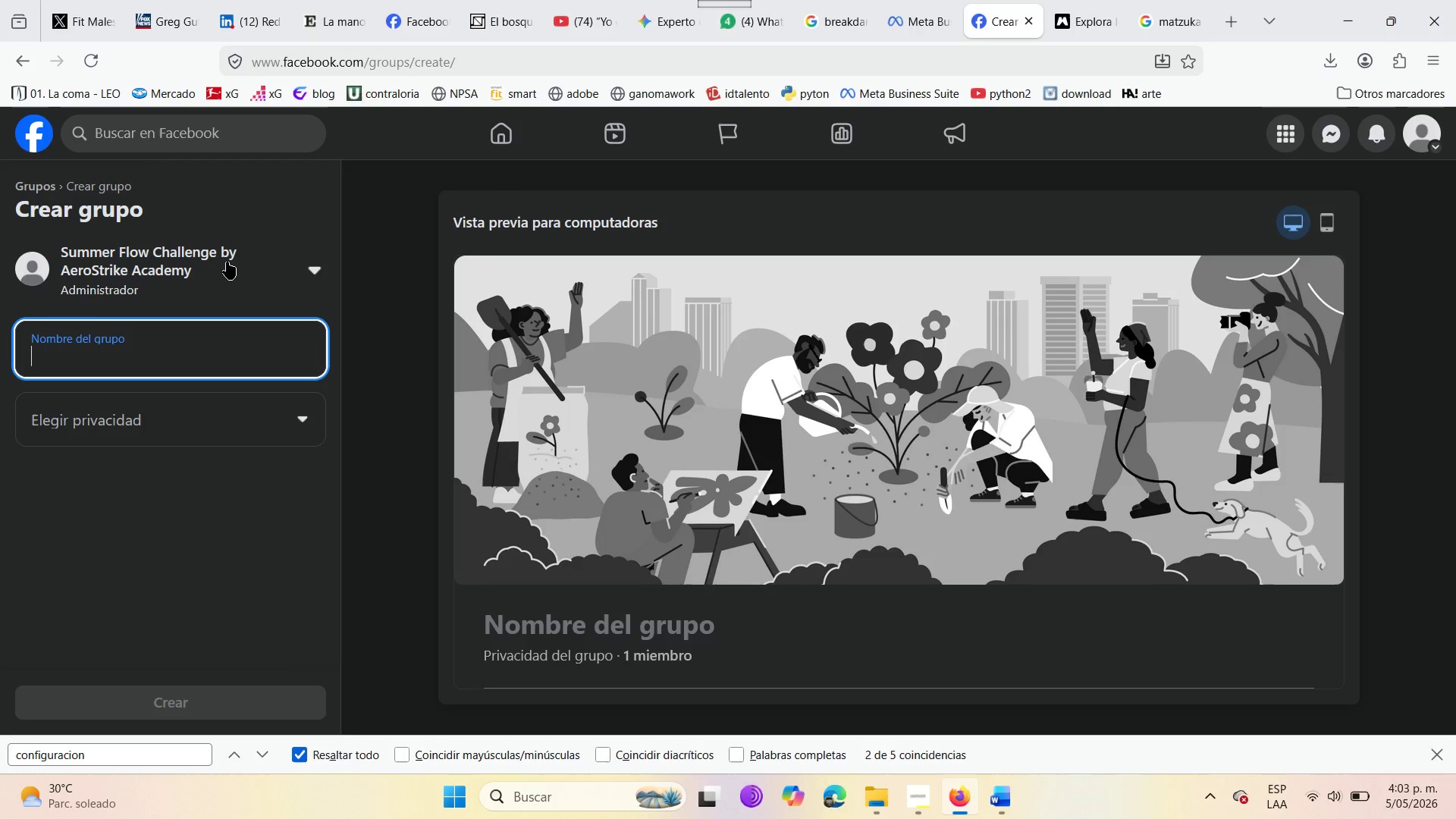 
wait(60.58)
 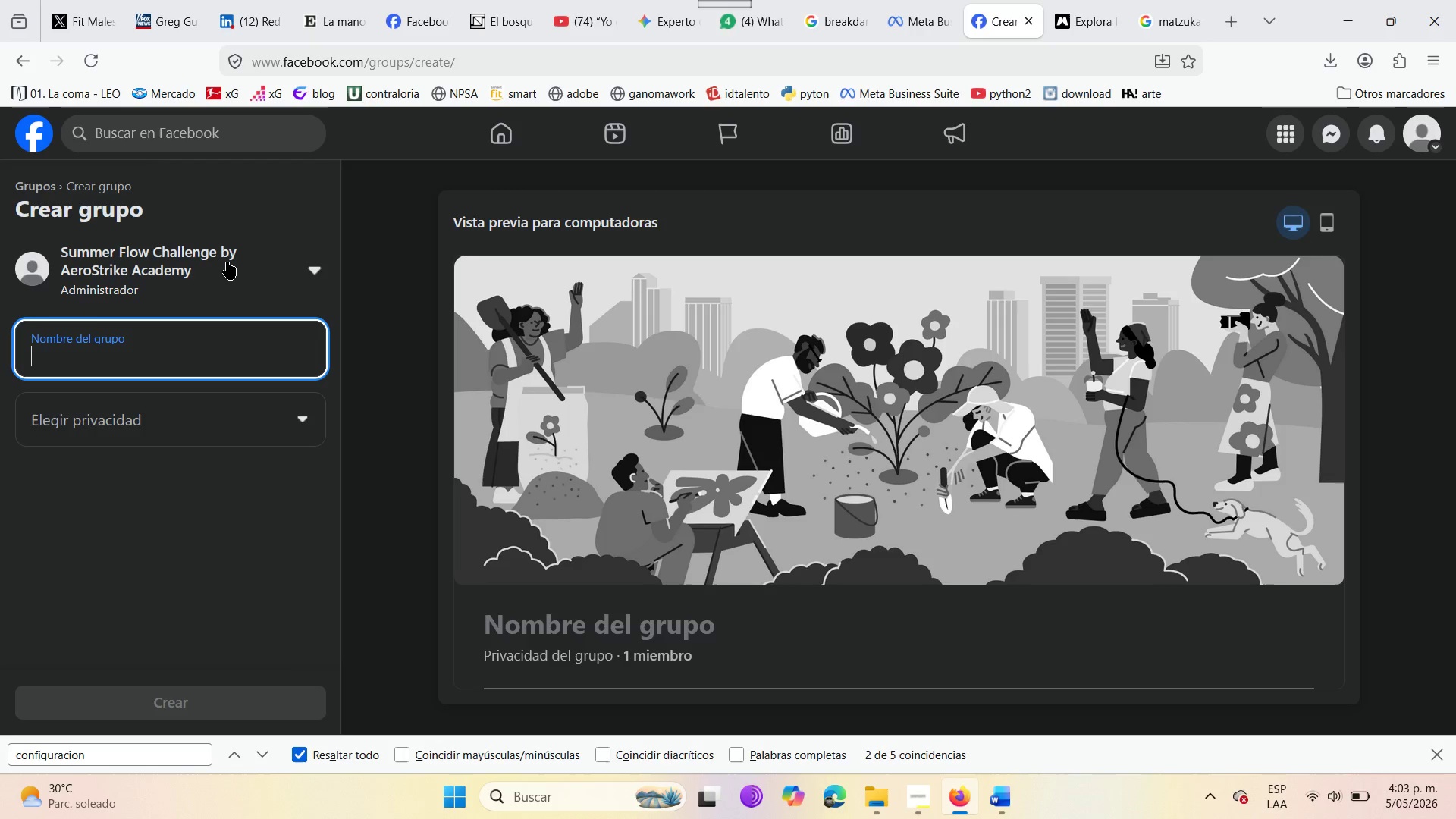 
left_click([119, 356])
 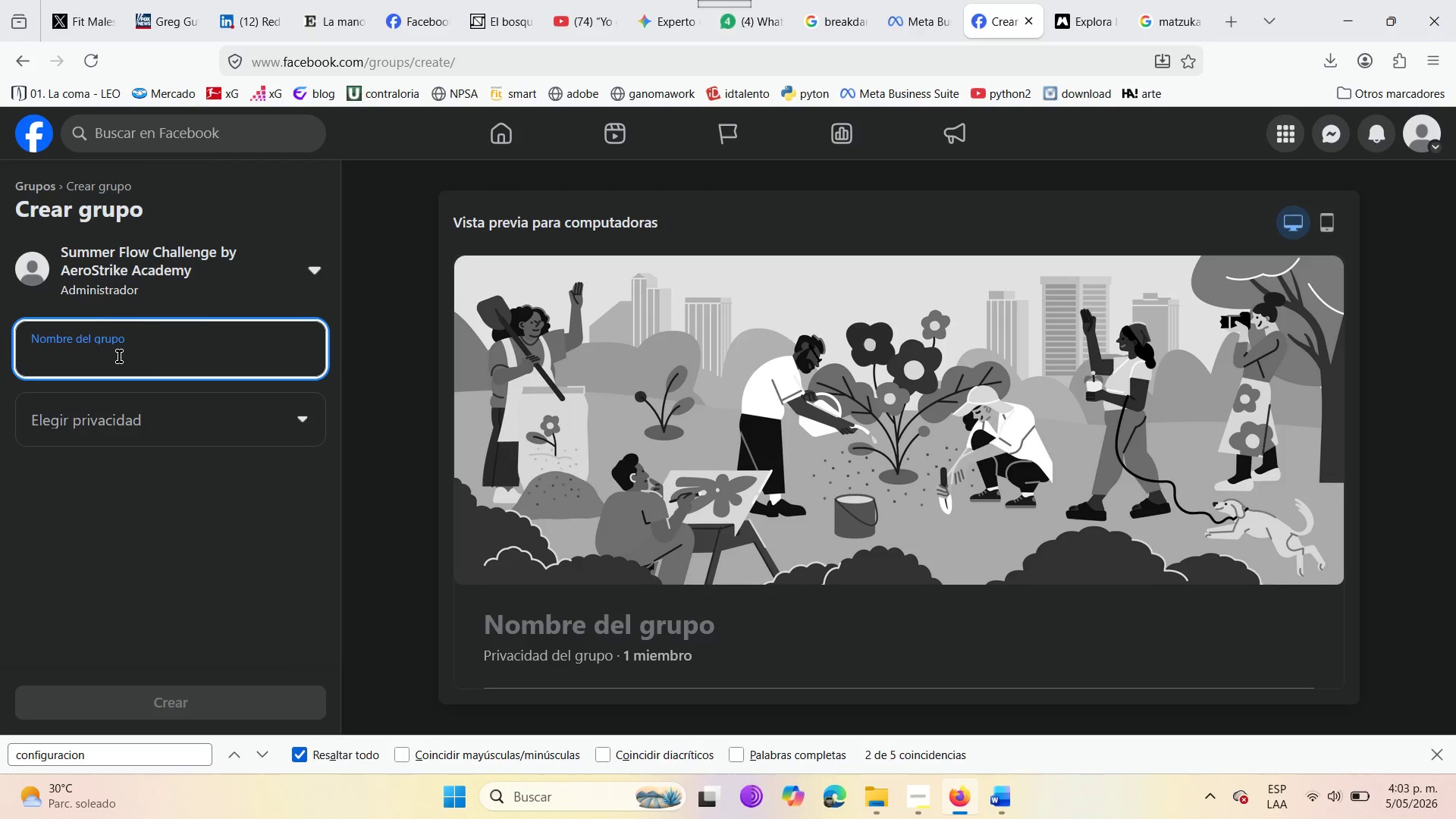 
type(Summer Flow Challenge )
key(Backspace)
 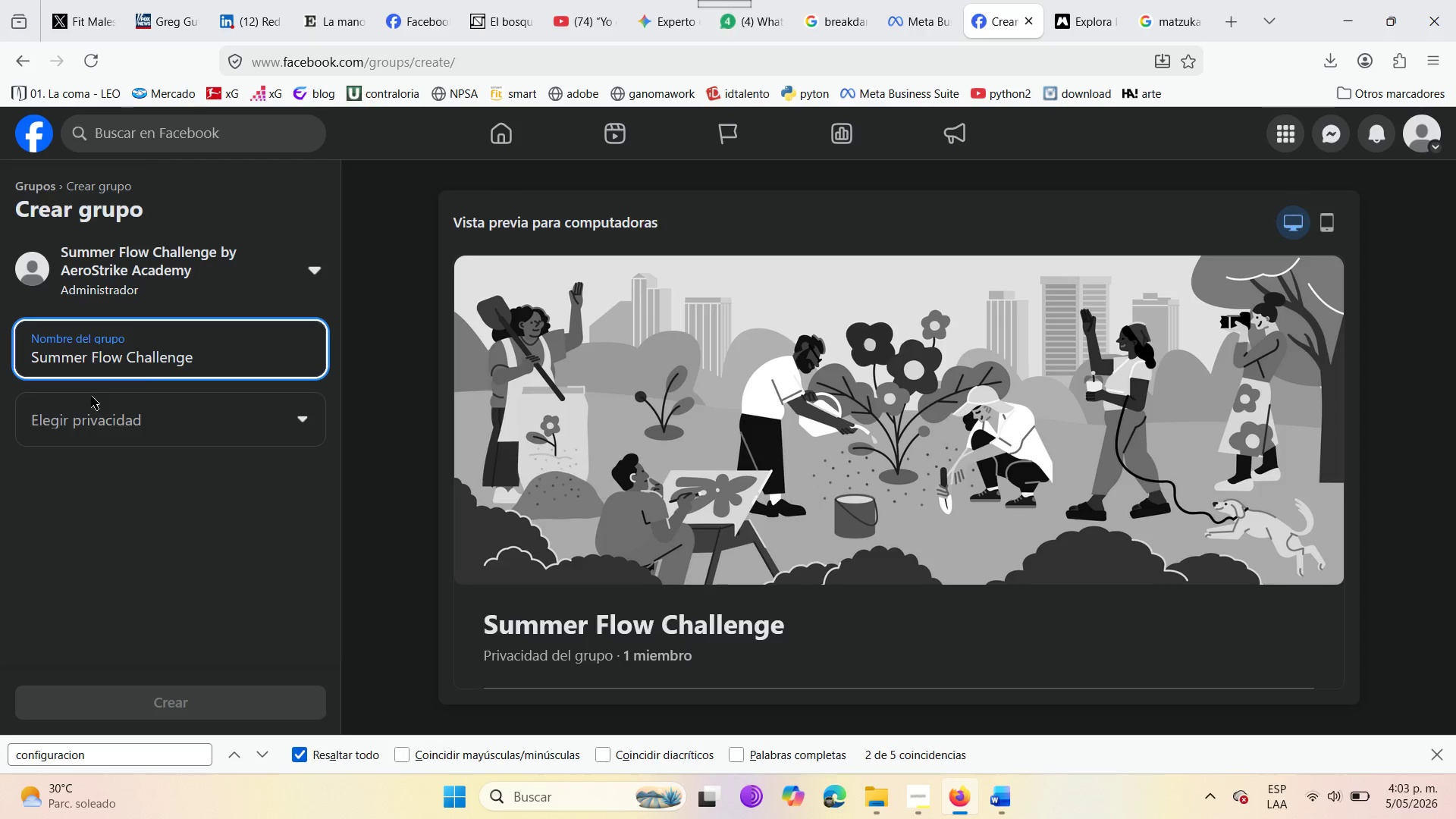 
mouse_move([75, 430])
 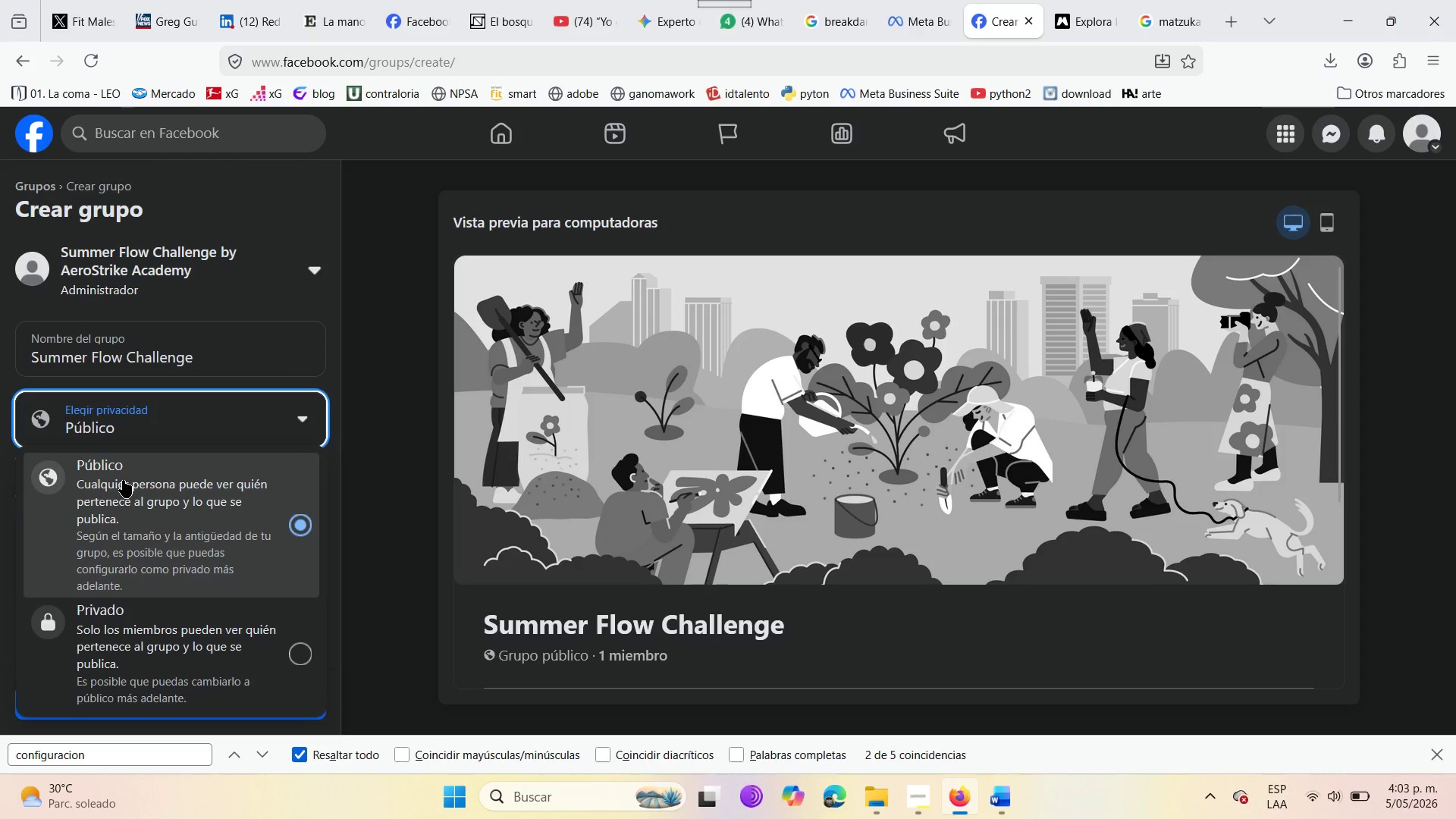 
left_click([123, 480])
 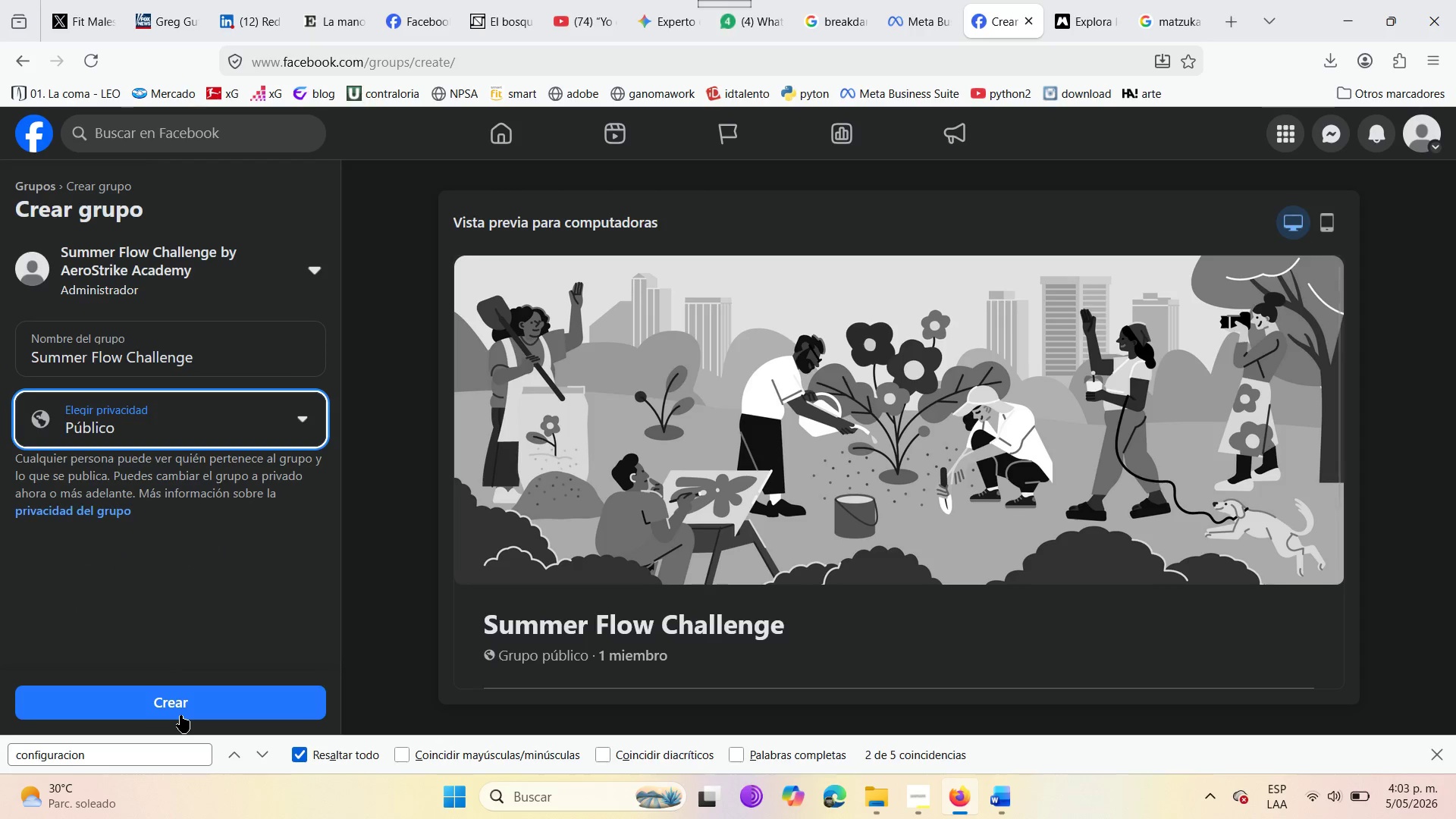 
left_click([180, 715])
 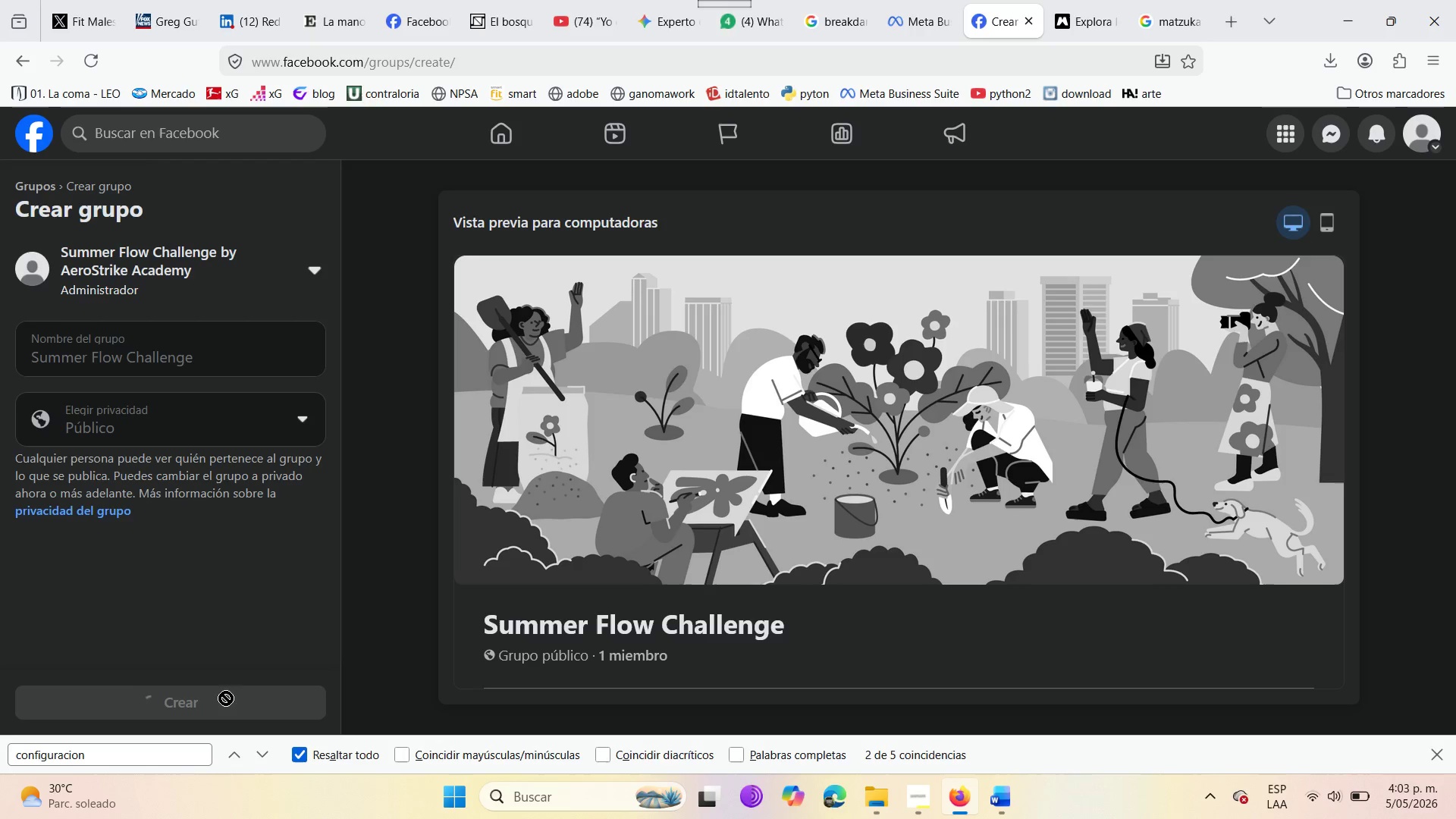 
scroll: coordinate [607, 562], scroll_direction: down, amount: 3.0
 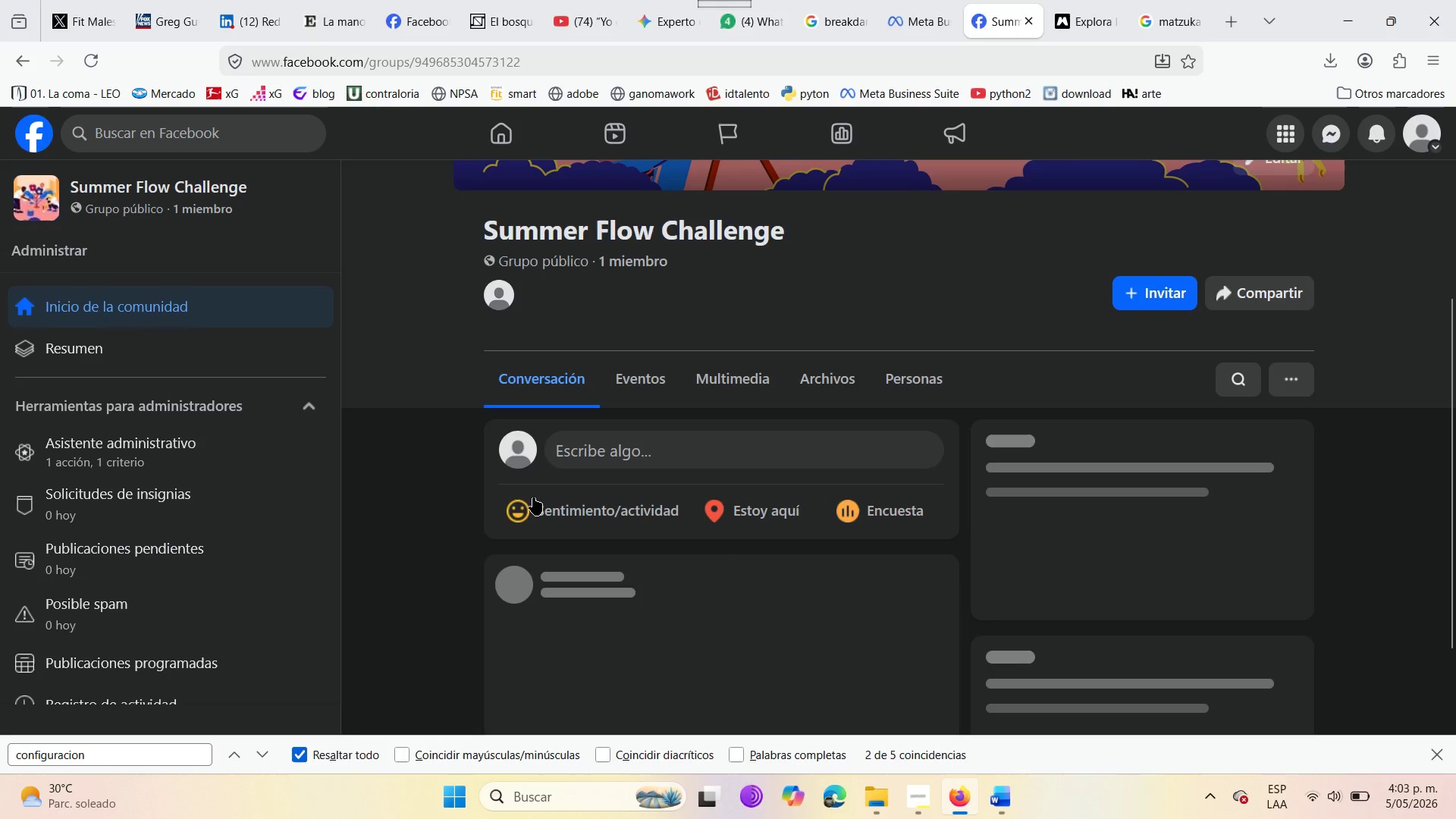 
scroll: coordinate [573, 447], scroll_direction: up, amount: 3.0
 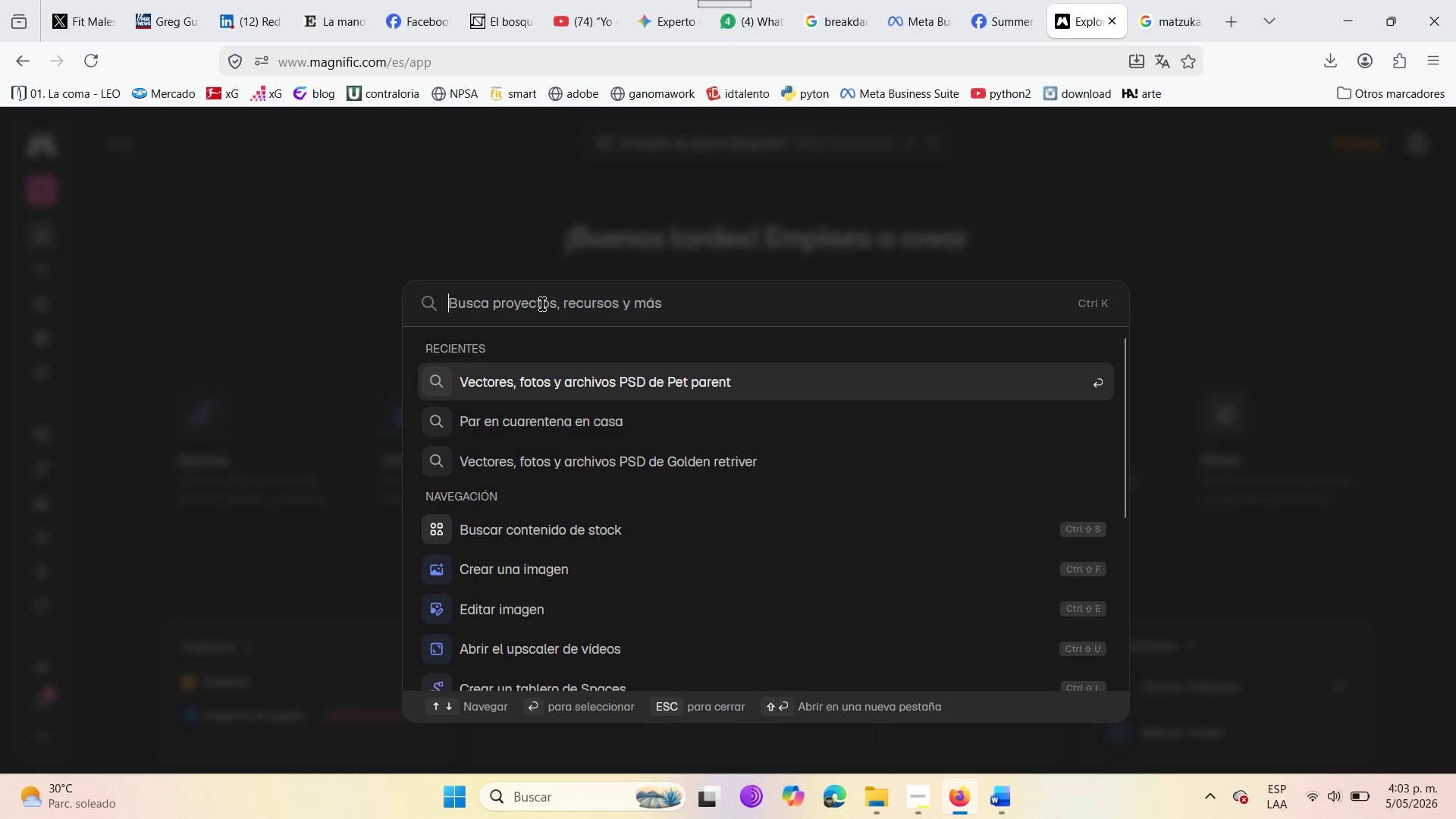 
wait(9.55)
 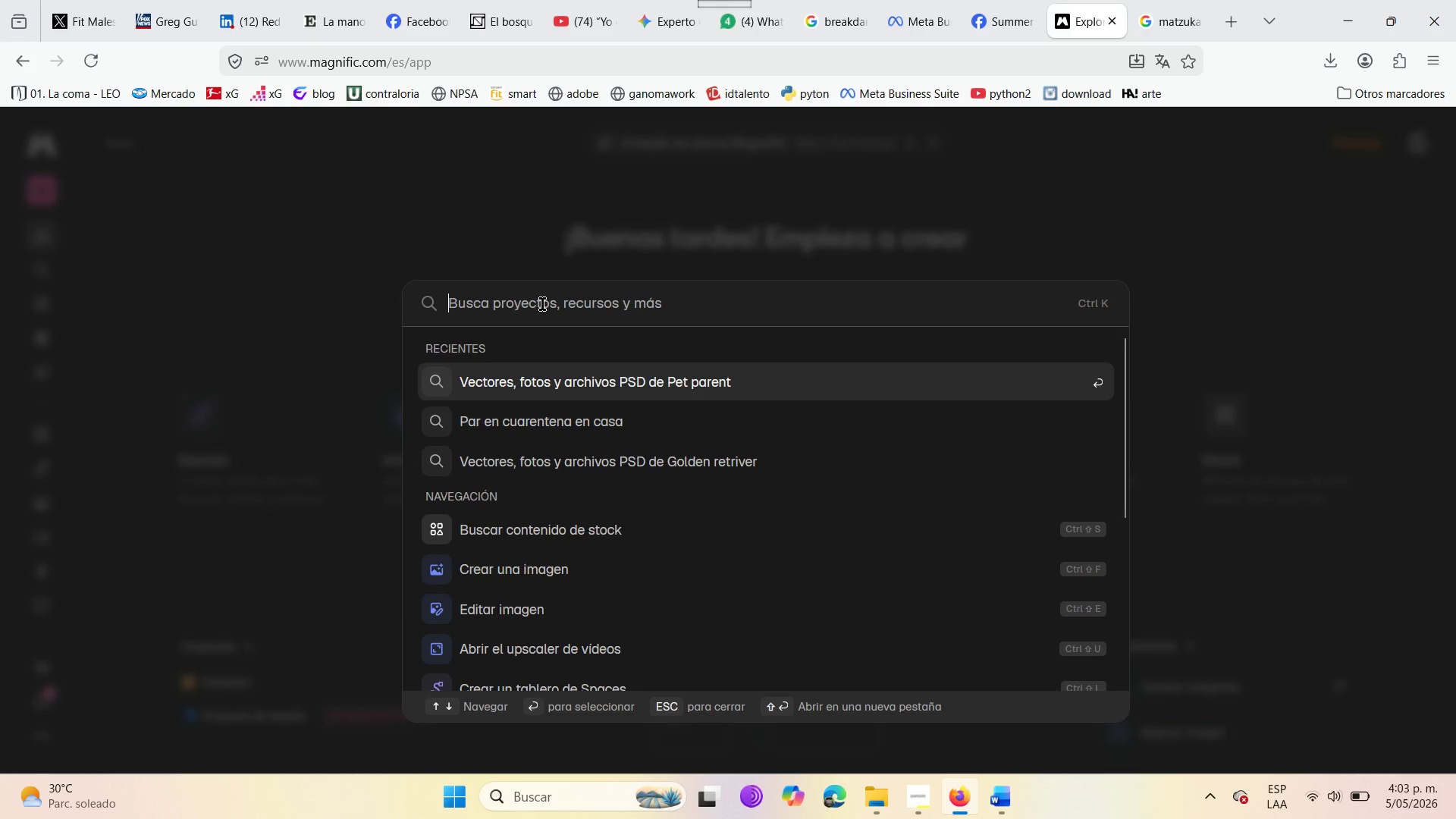 
type(capoerira)
key(Backspace)
key(Backspace)
key(Backspace)
key(Backspace)
type(ira)
 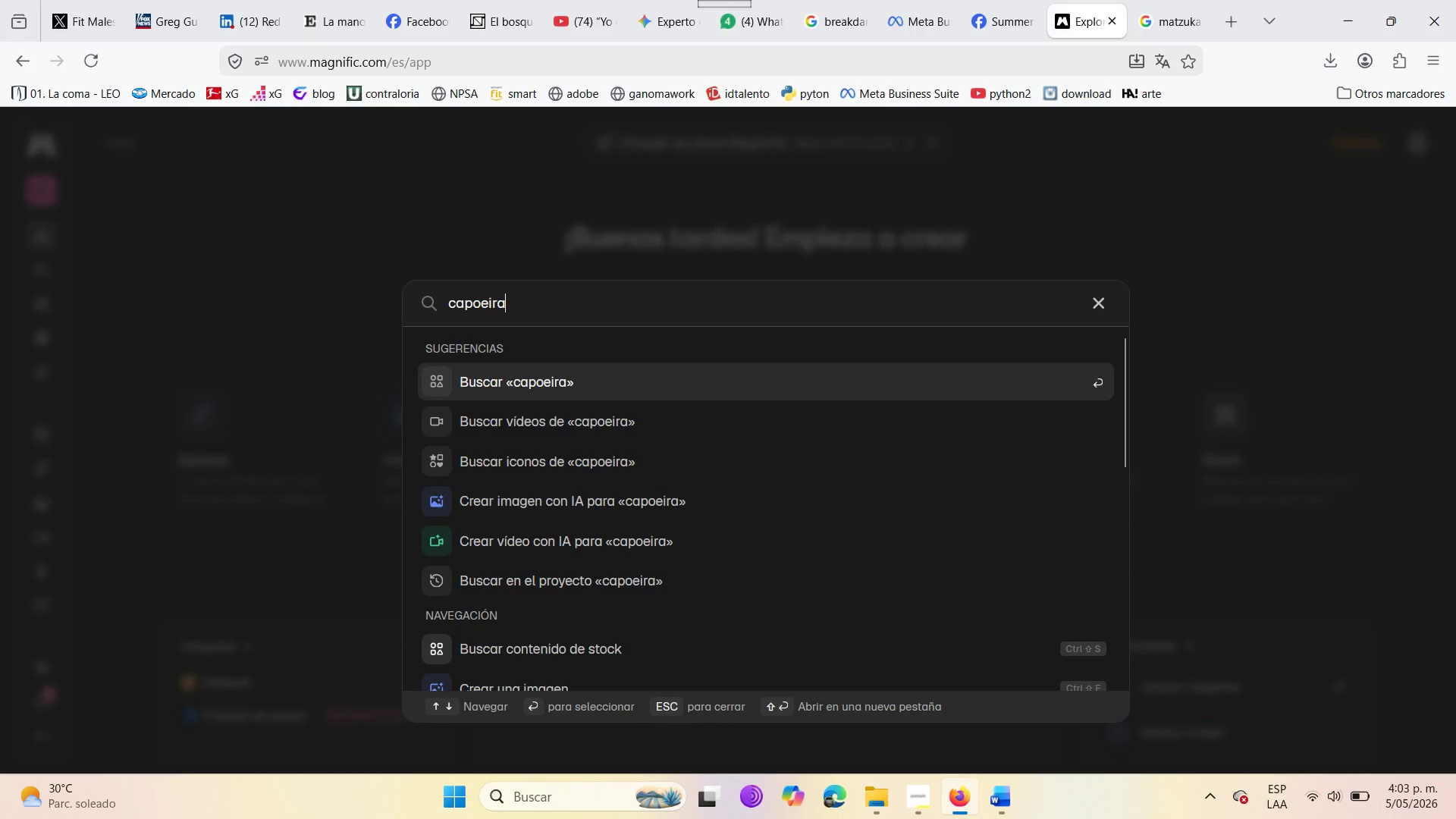 
key(Enter)
 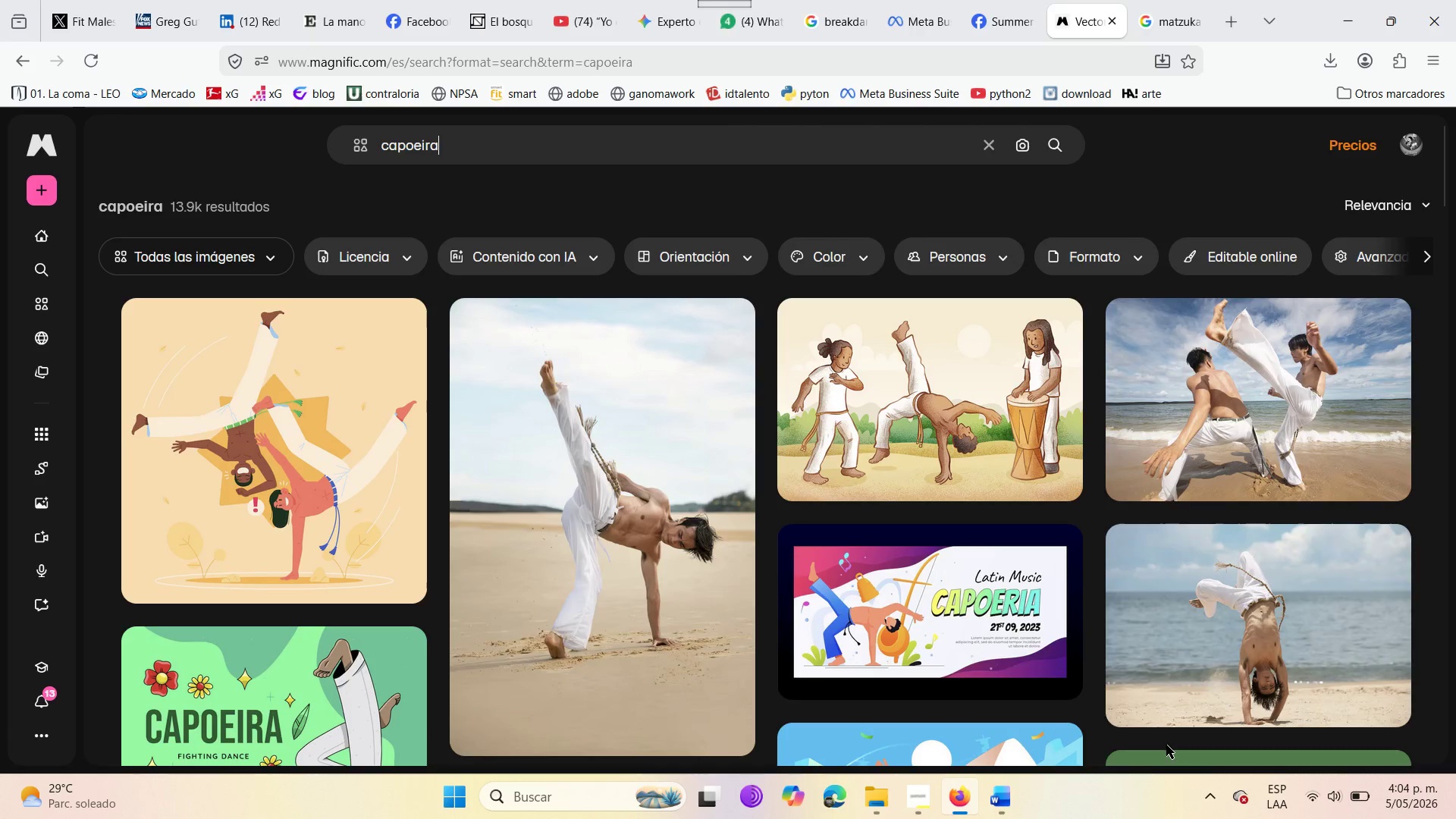 
wait(38.89)
 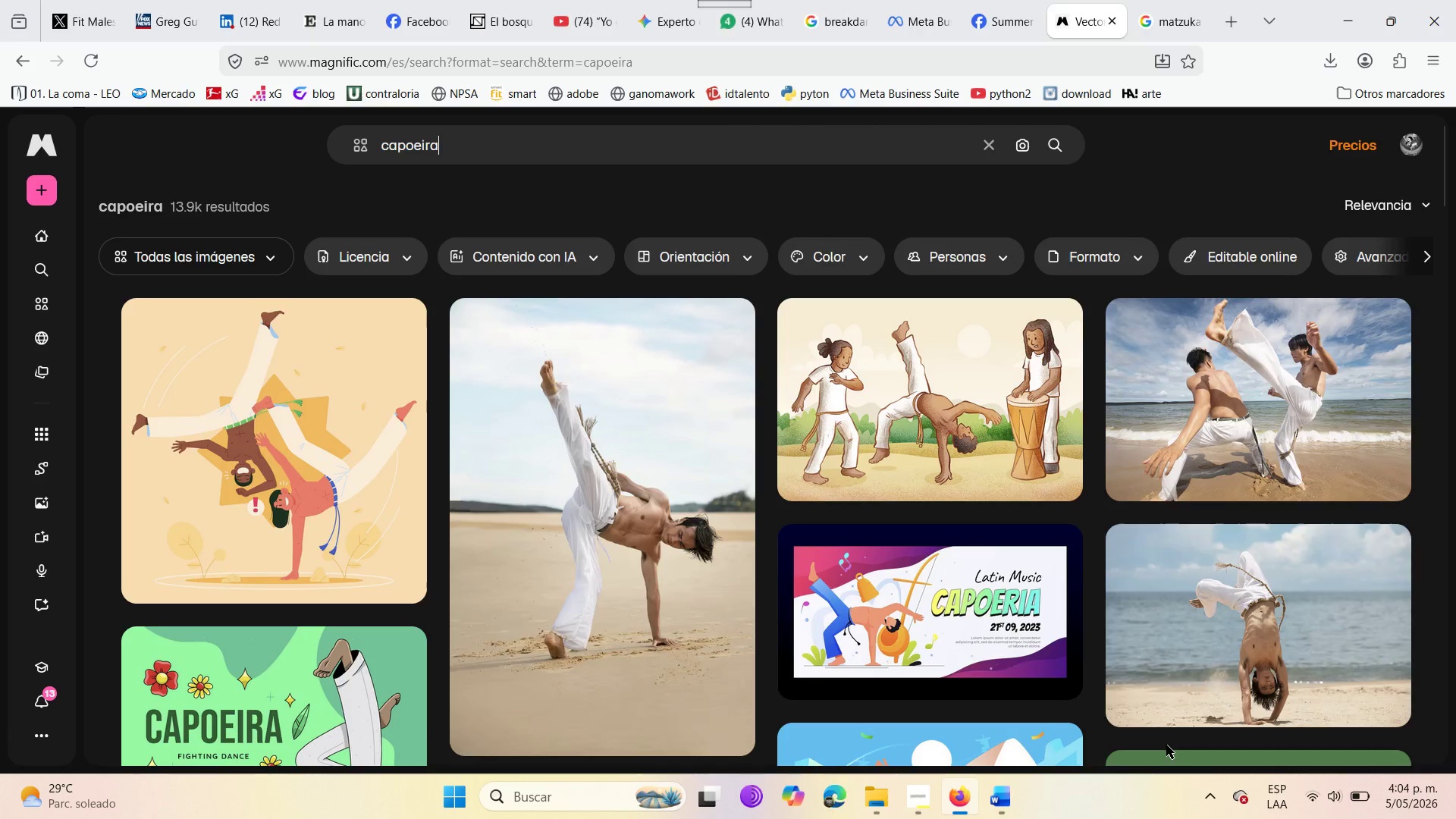 
left_click([1230, 143])
 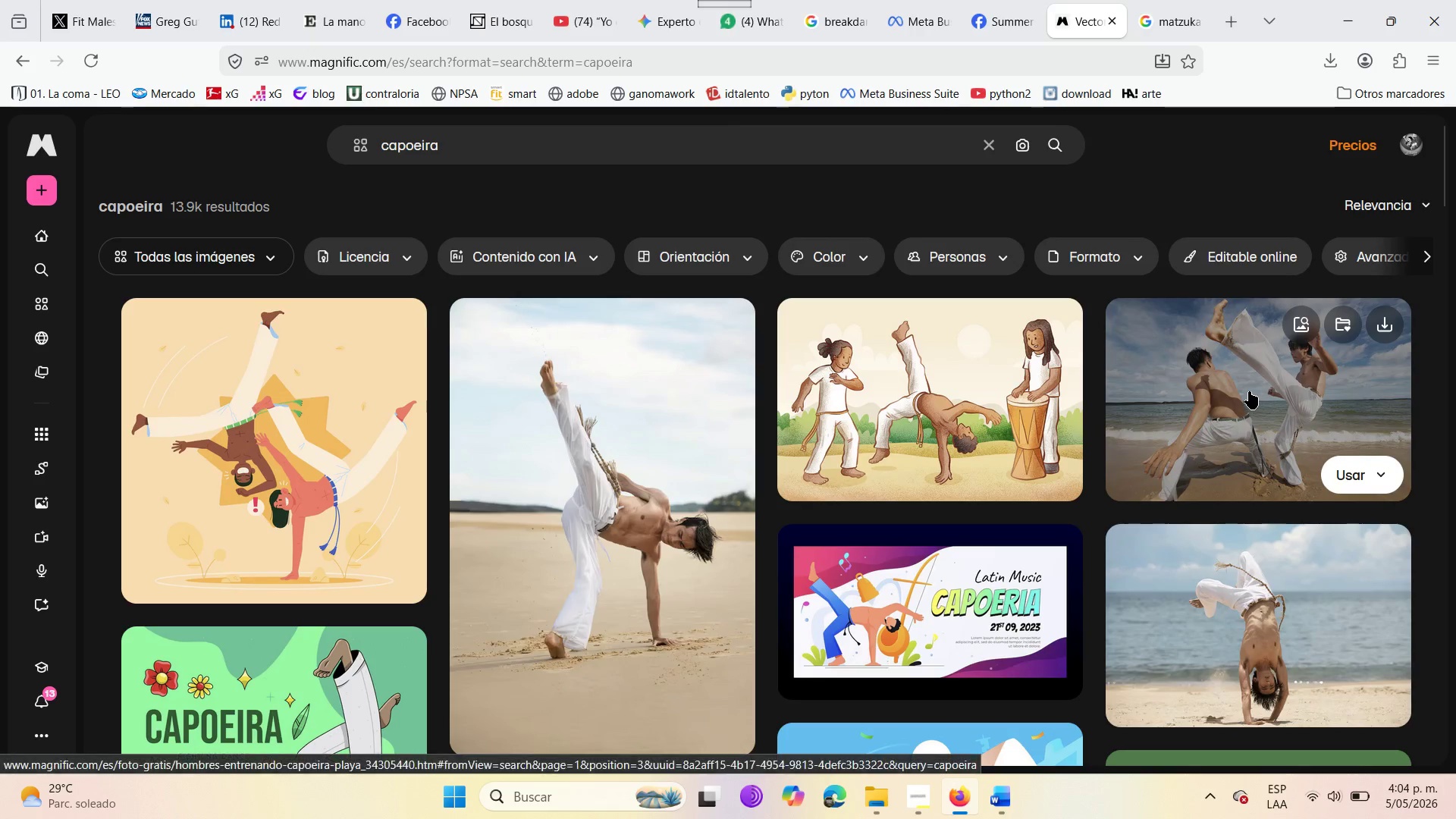 
left_click([1249, 391])
 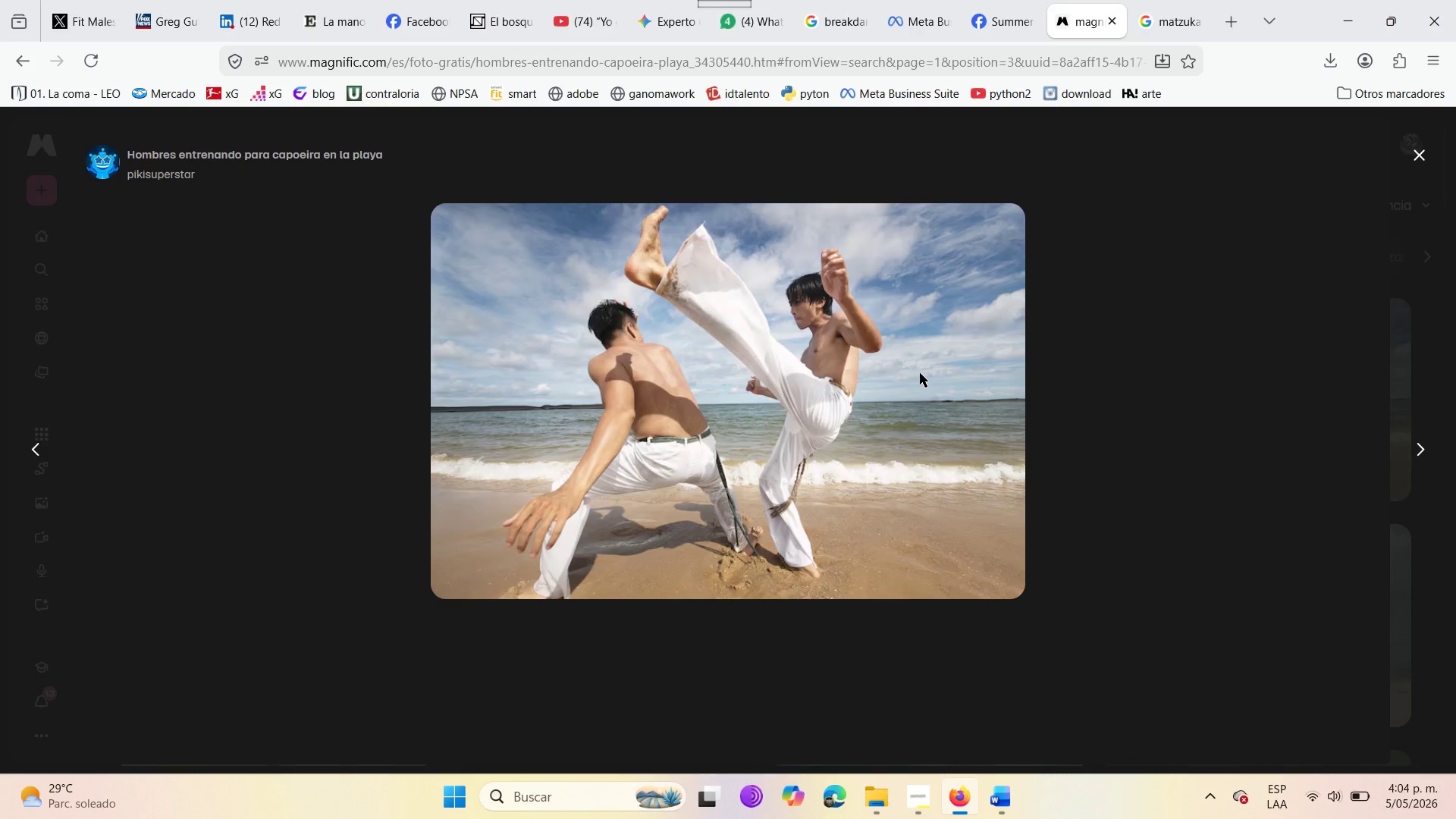 
key(PrintScreen)
 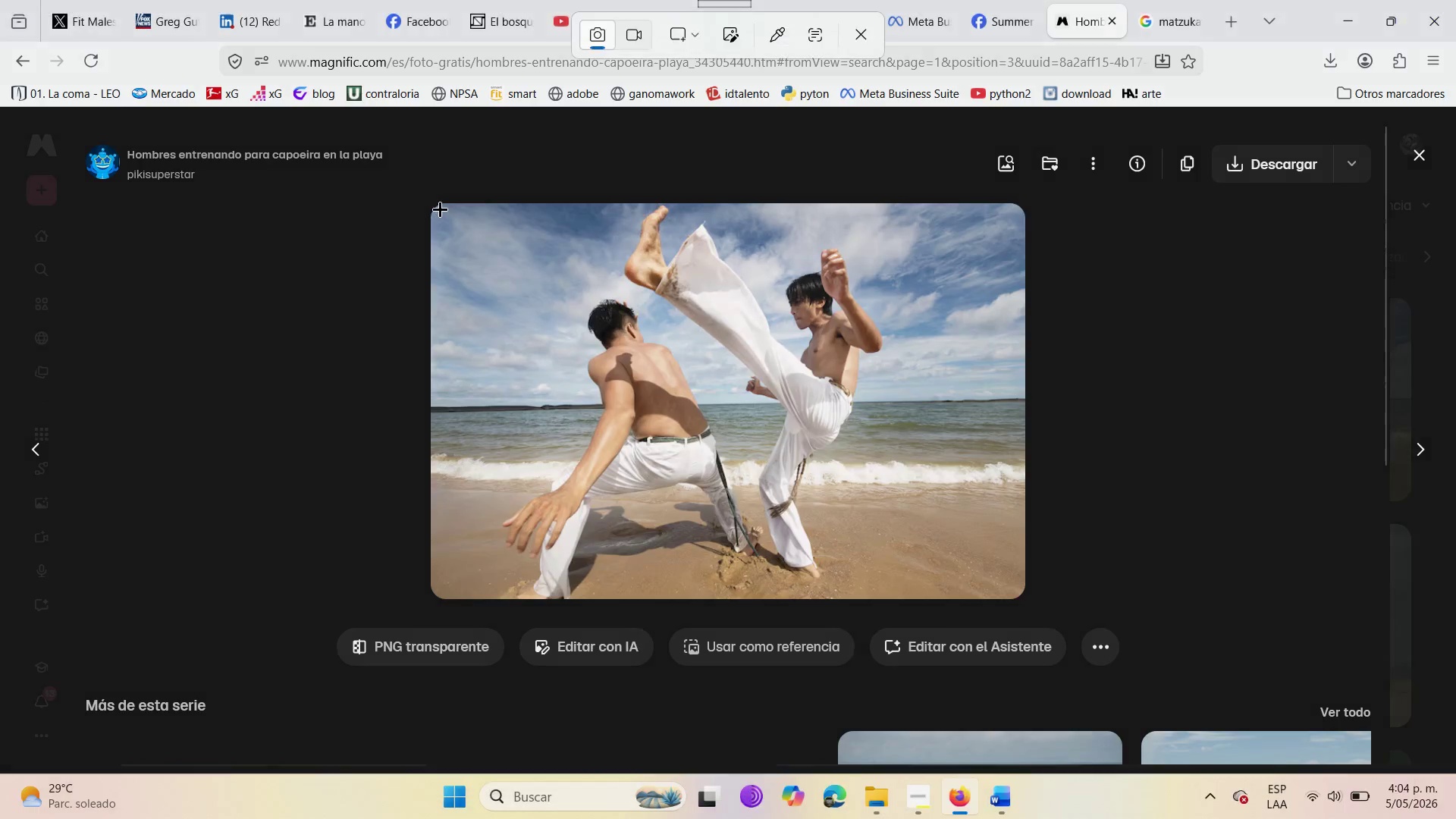 
left_click_drag(start_coordinate=[439, 208], to_coordinate=[1018, 593])
 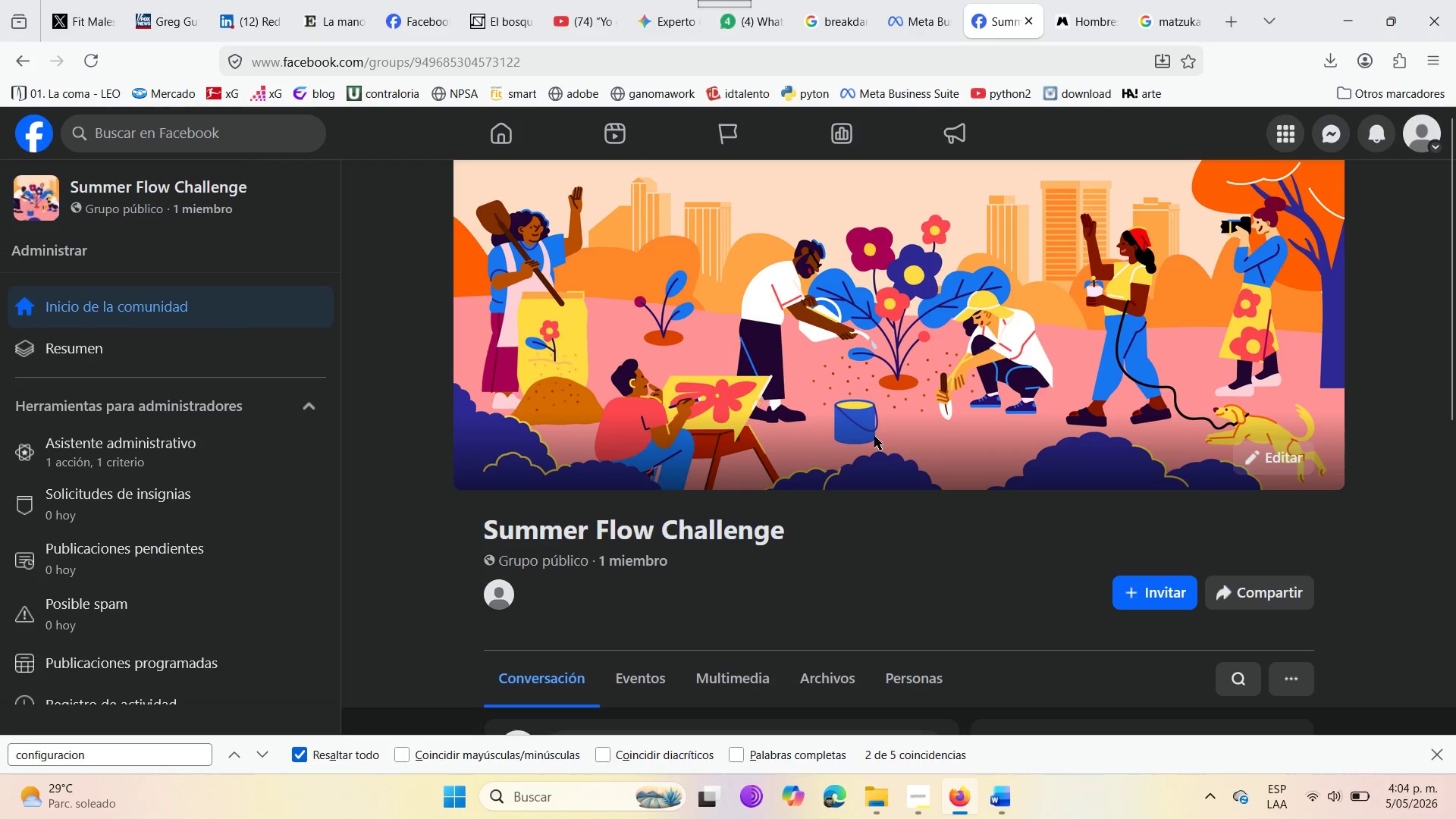 
mouse_move([1251, 471])
 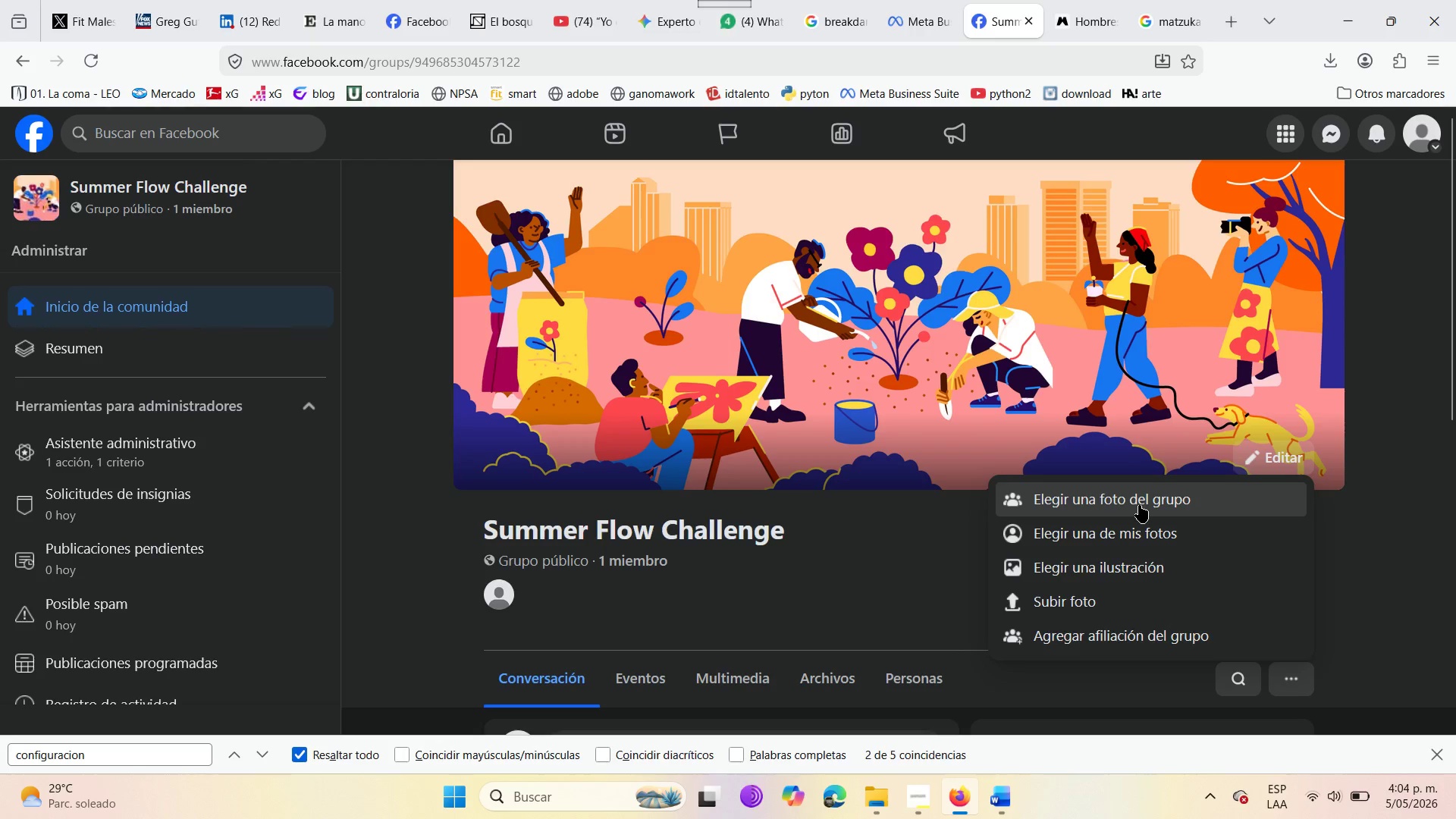 
left_click([1139, 505])
 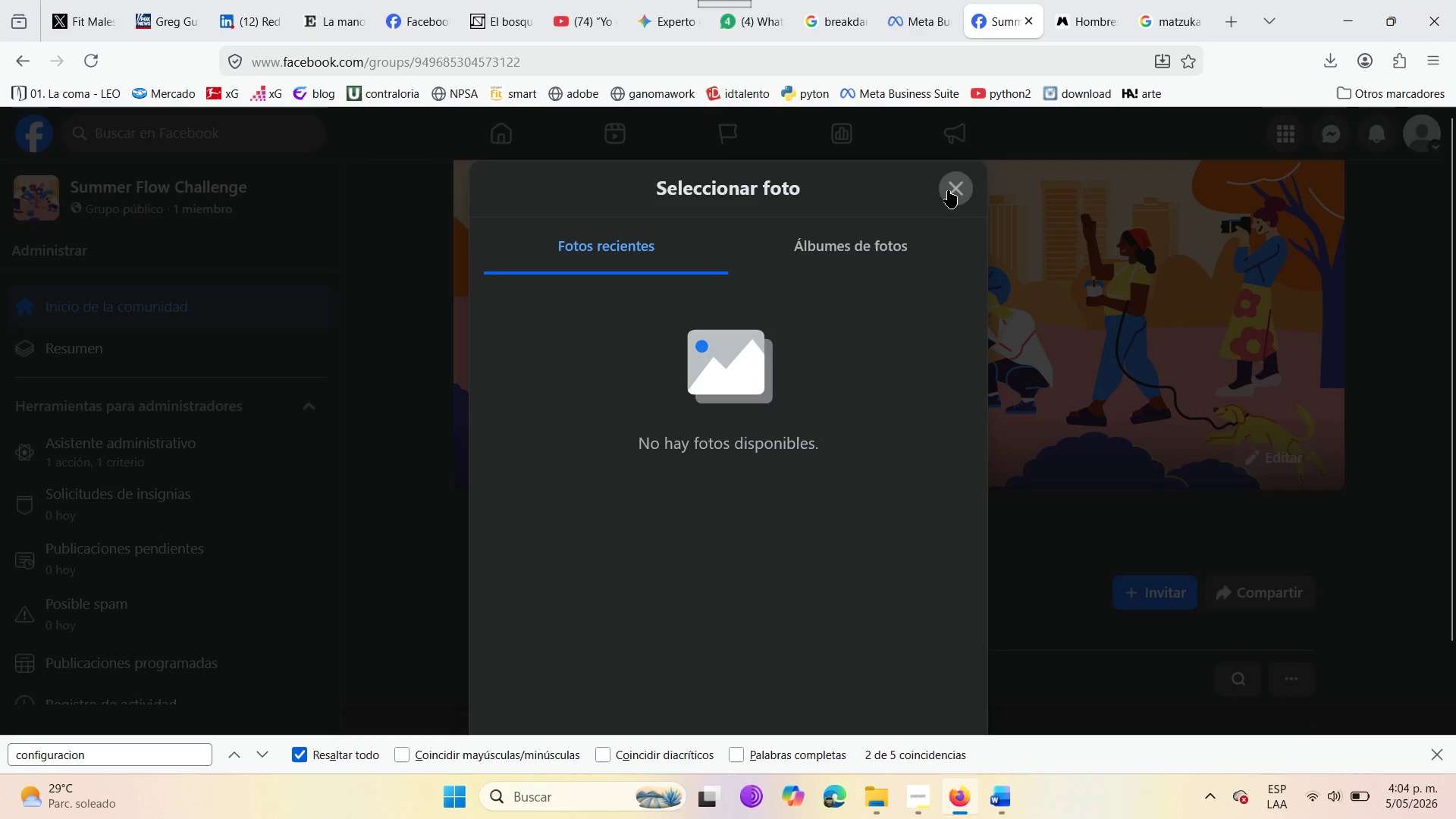 
wait(6.0)
 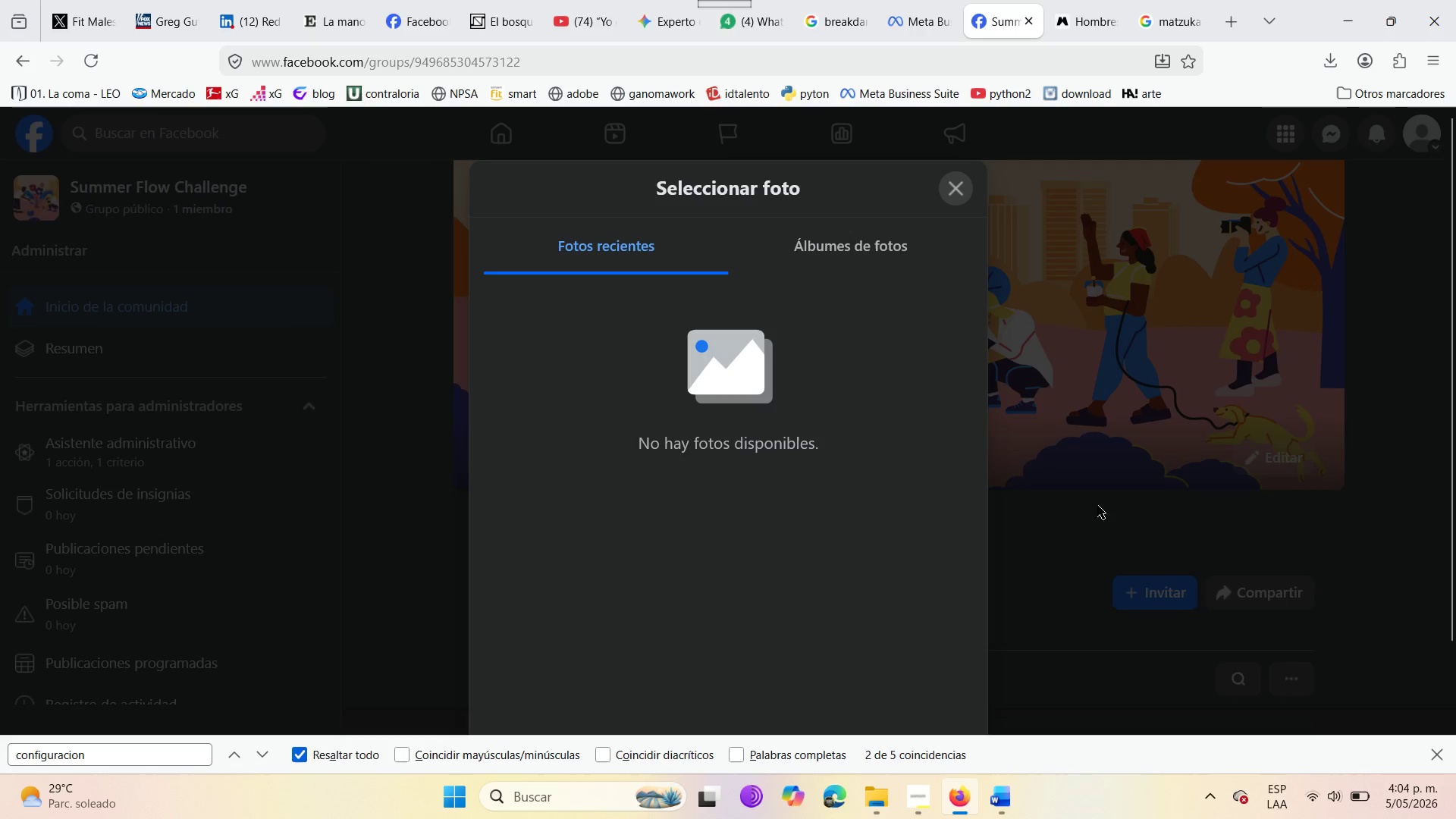 
left_click([583, 249])
 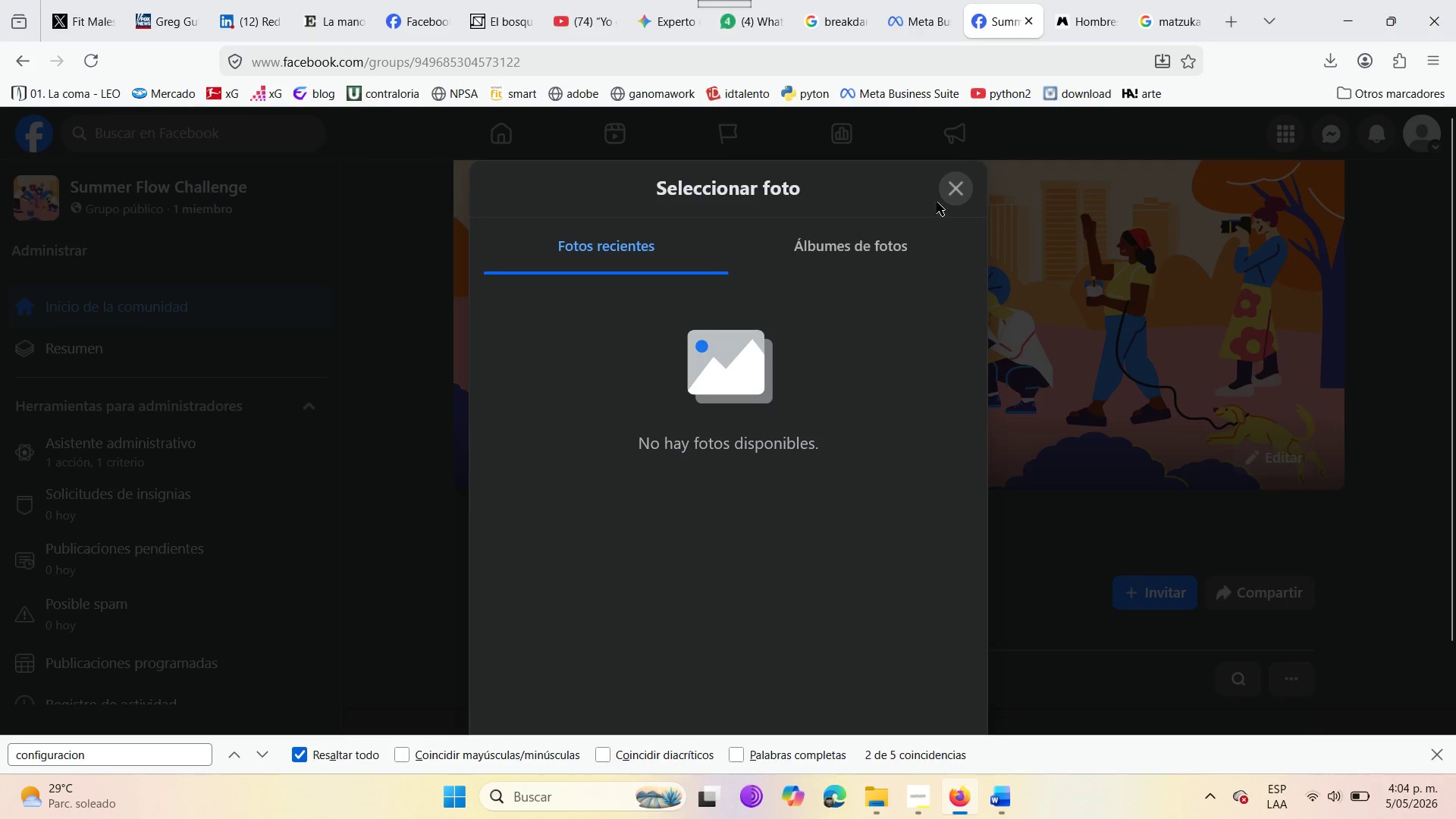 
left_click([943, 192])
 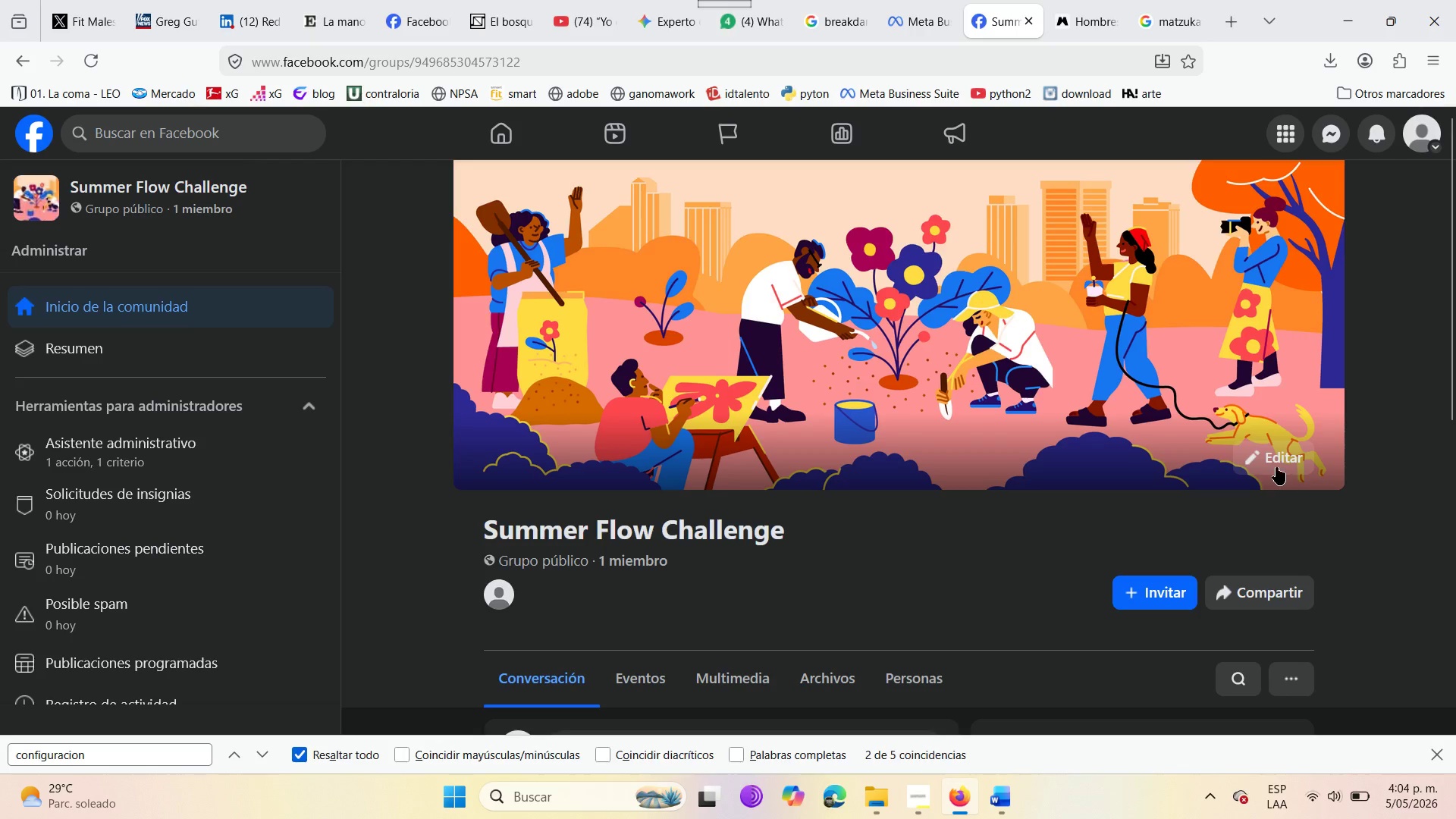 
left_click([1270, 463])
 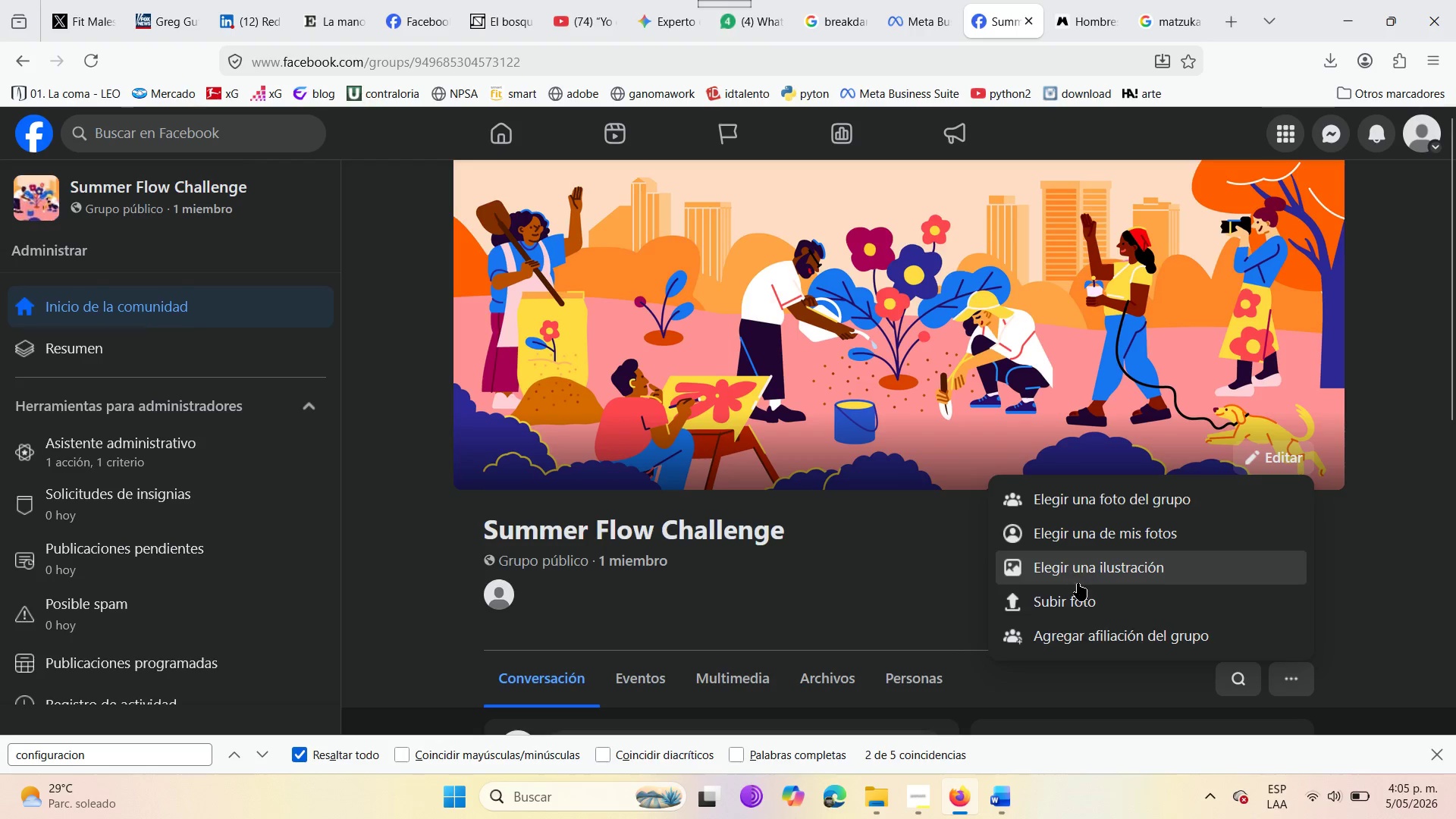 
left_click([1079, 600])
 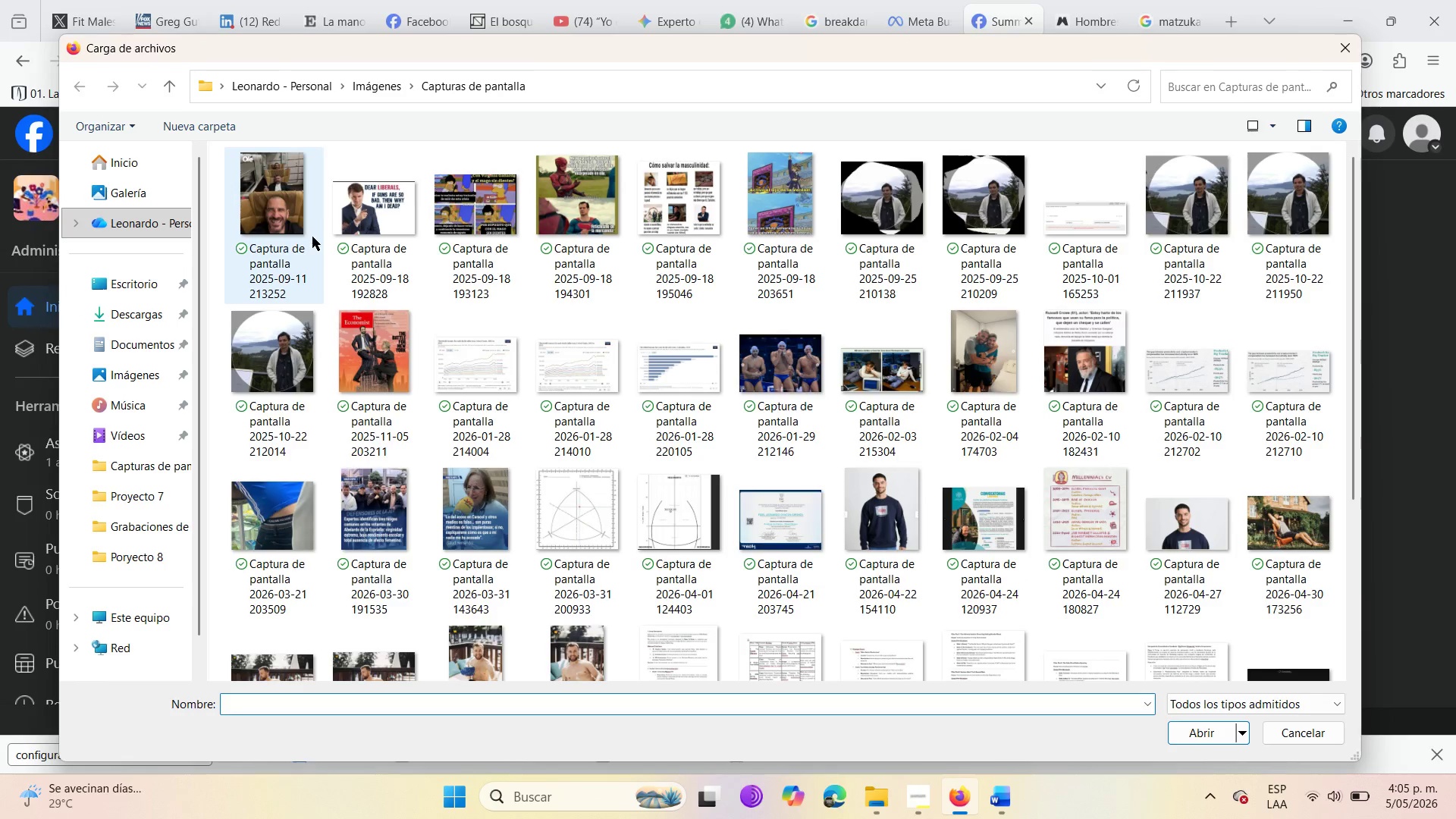 
scroll: coordinate [815, 519], scroll_direction: down, amount: 7.0
 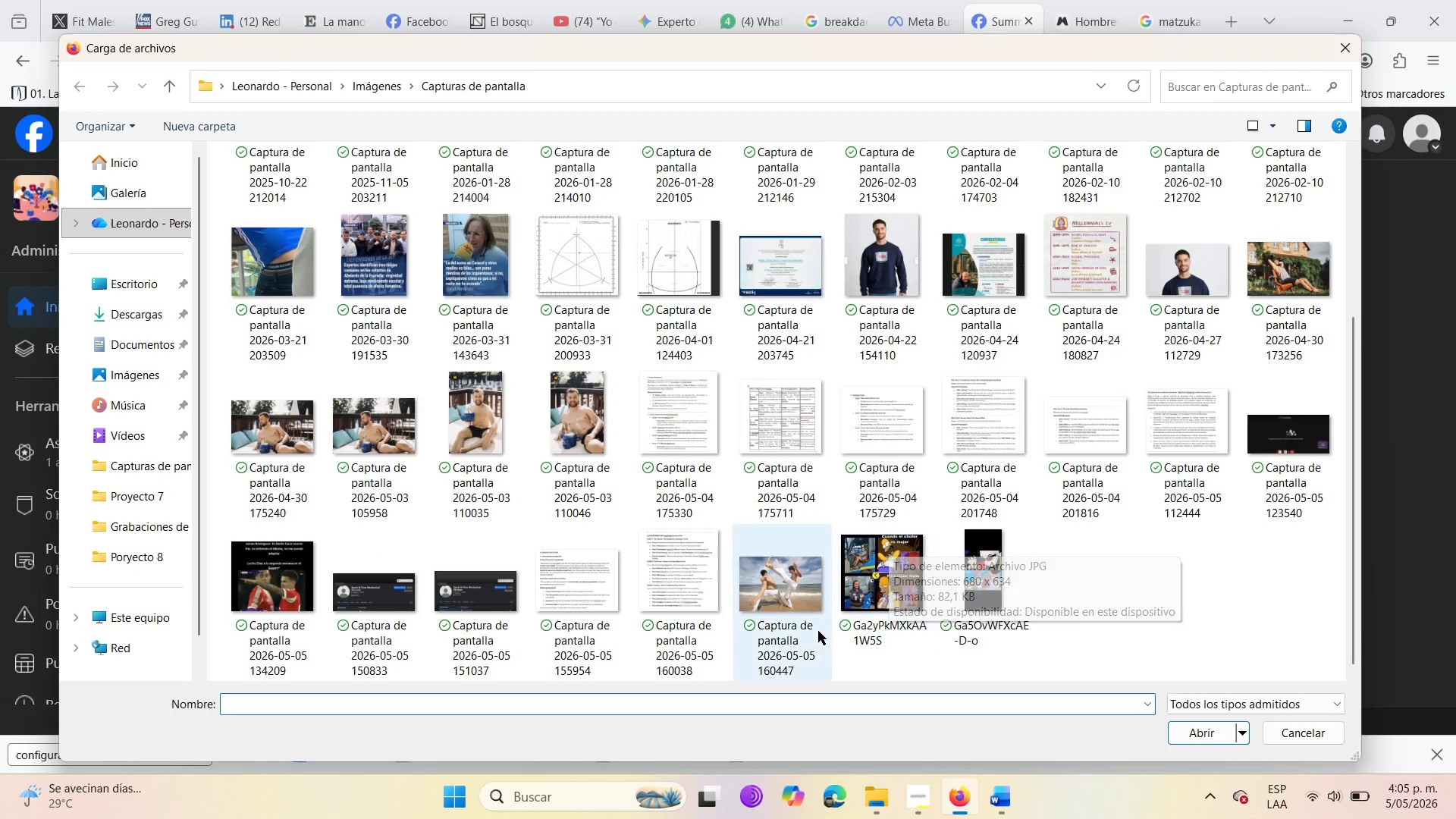 
left_click([795, 629])
 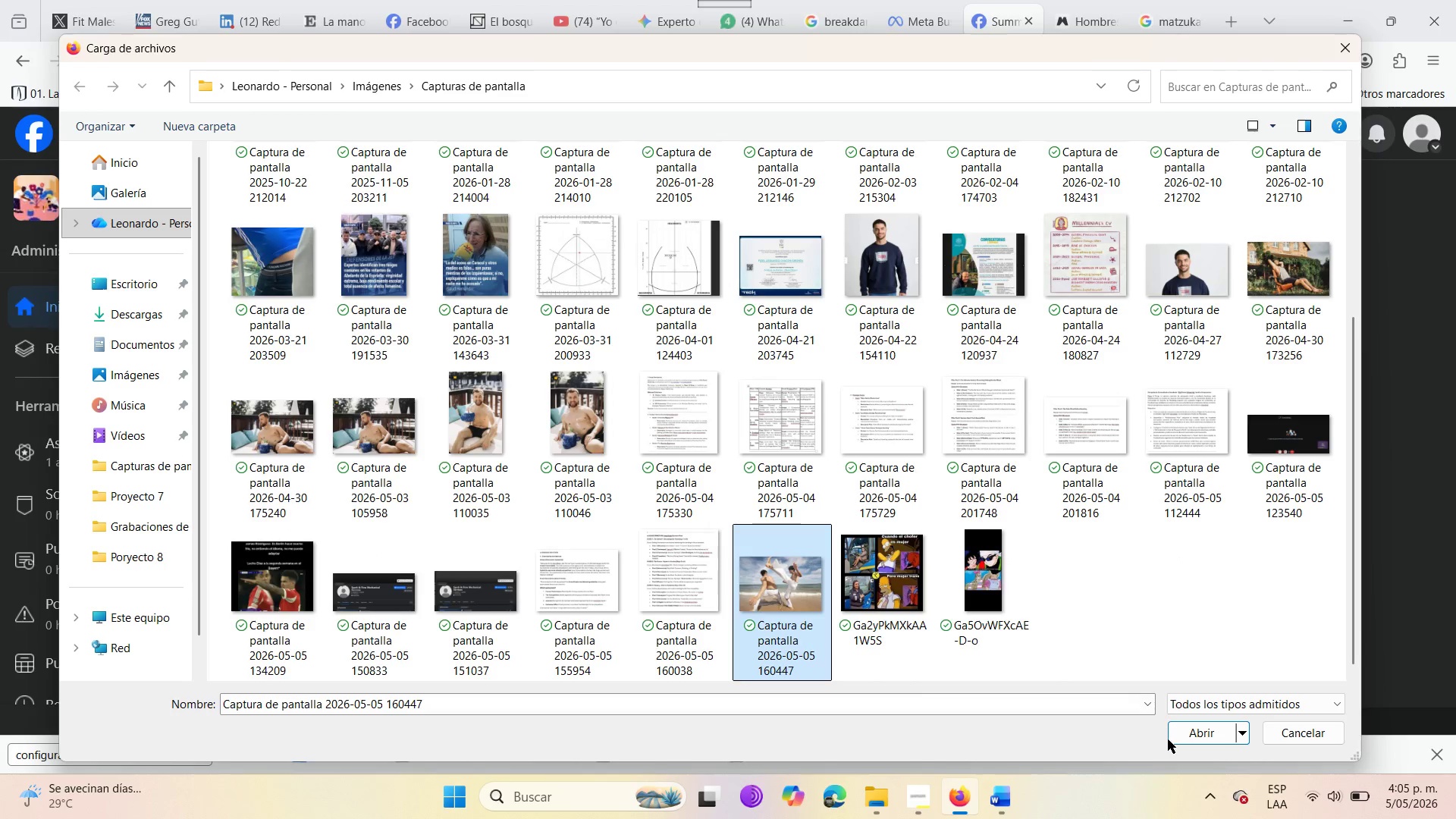 
left_click([1180, 739])
 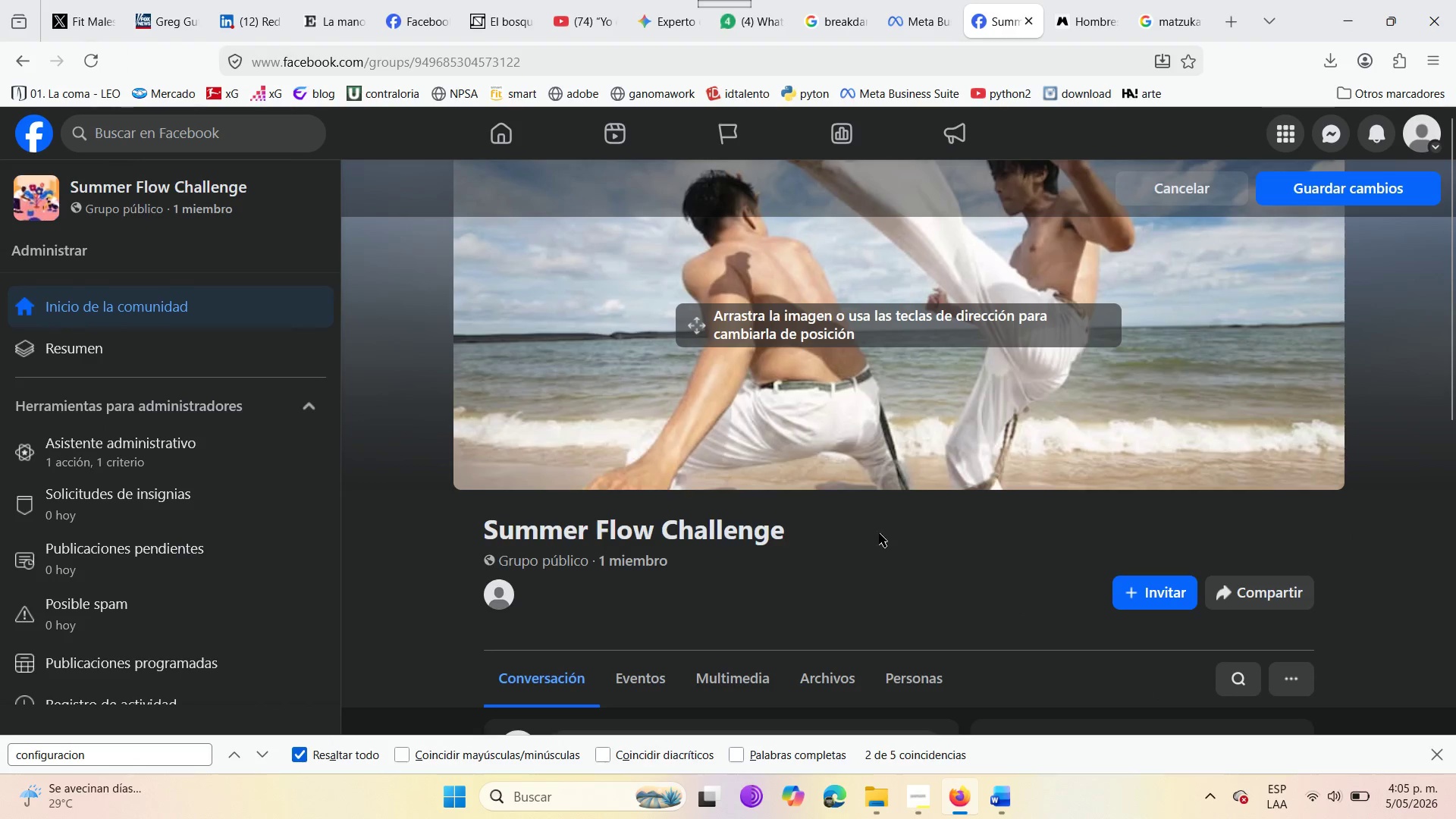 
wait(5.23)
 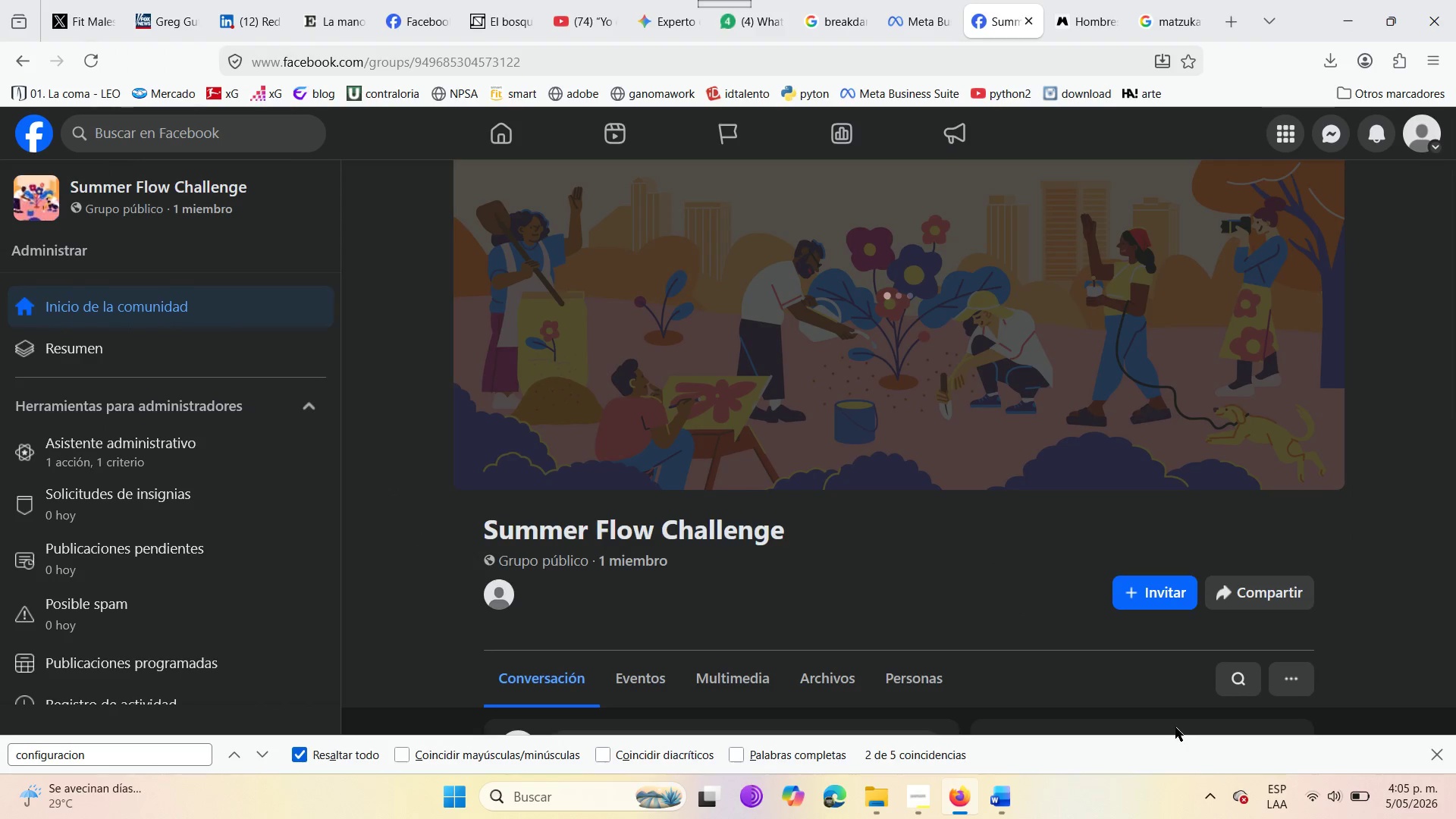 
left_click_drag(start_coordinate=[527, 317], to_coordinate=[573, 344])
 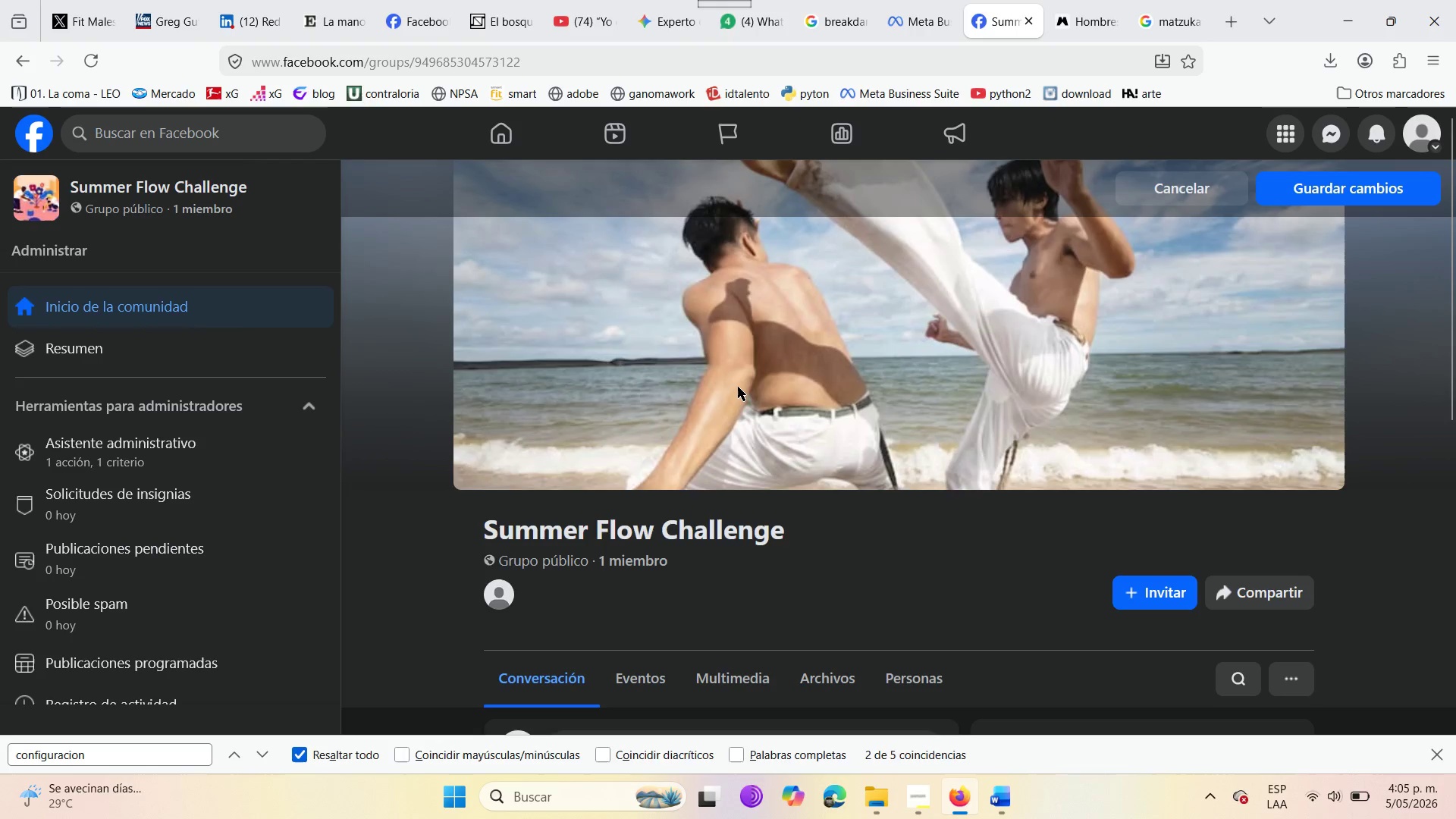 
double_click([738, 387])
 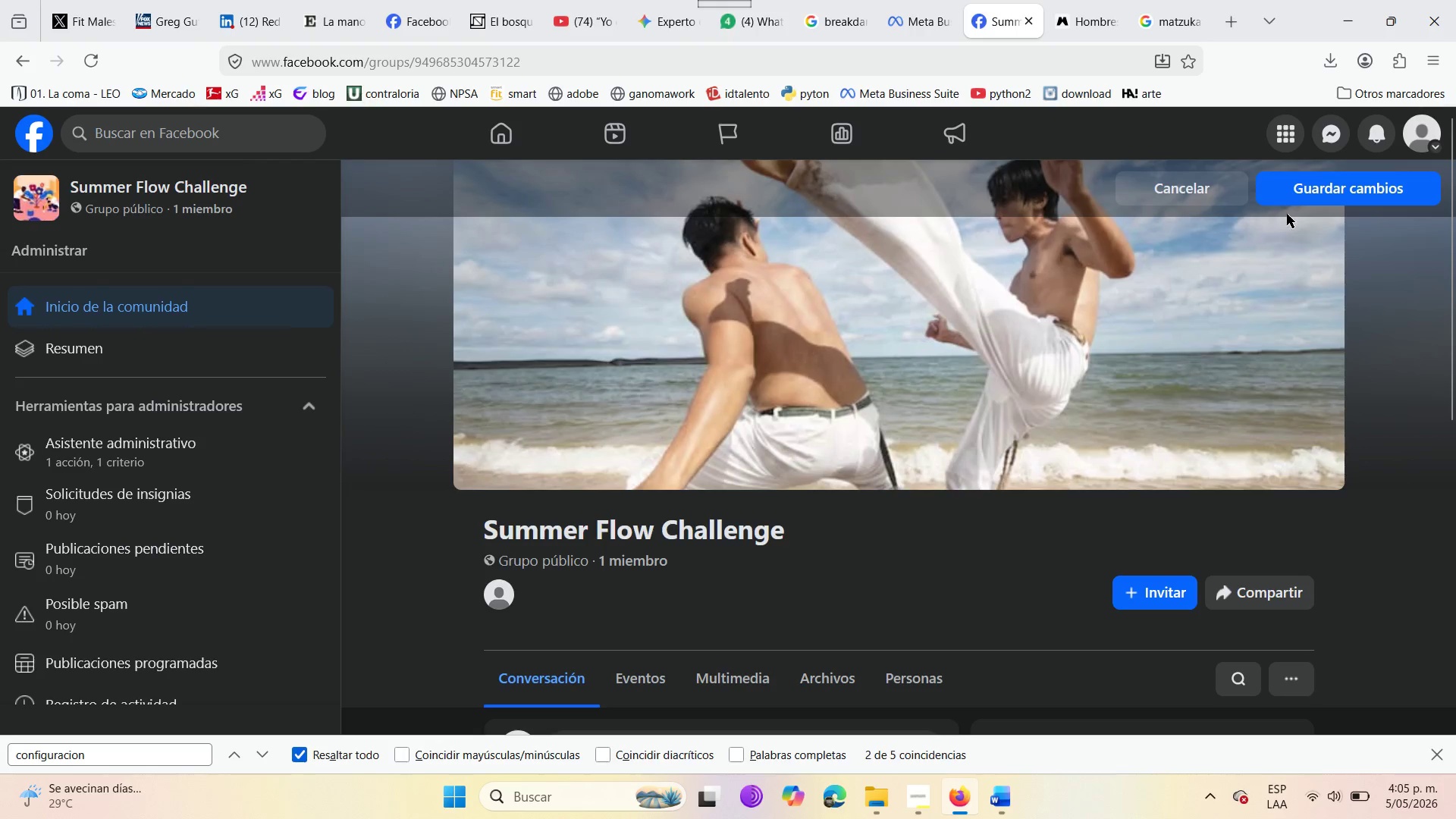 
left_click([1291, 196])
 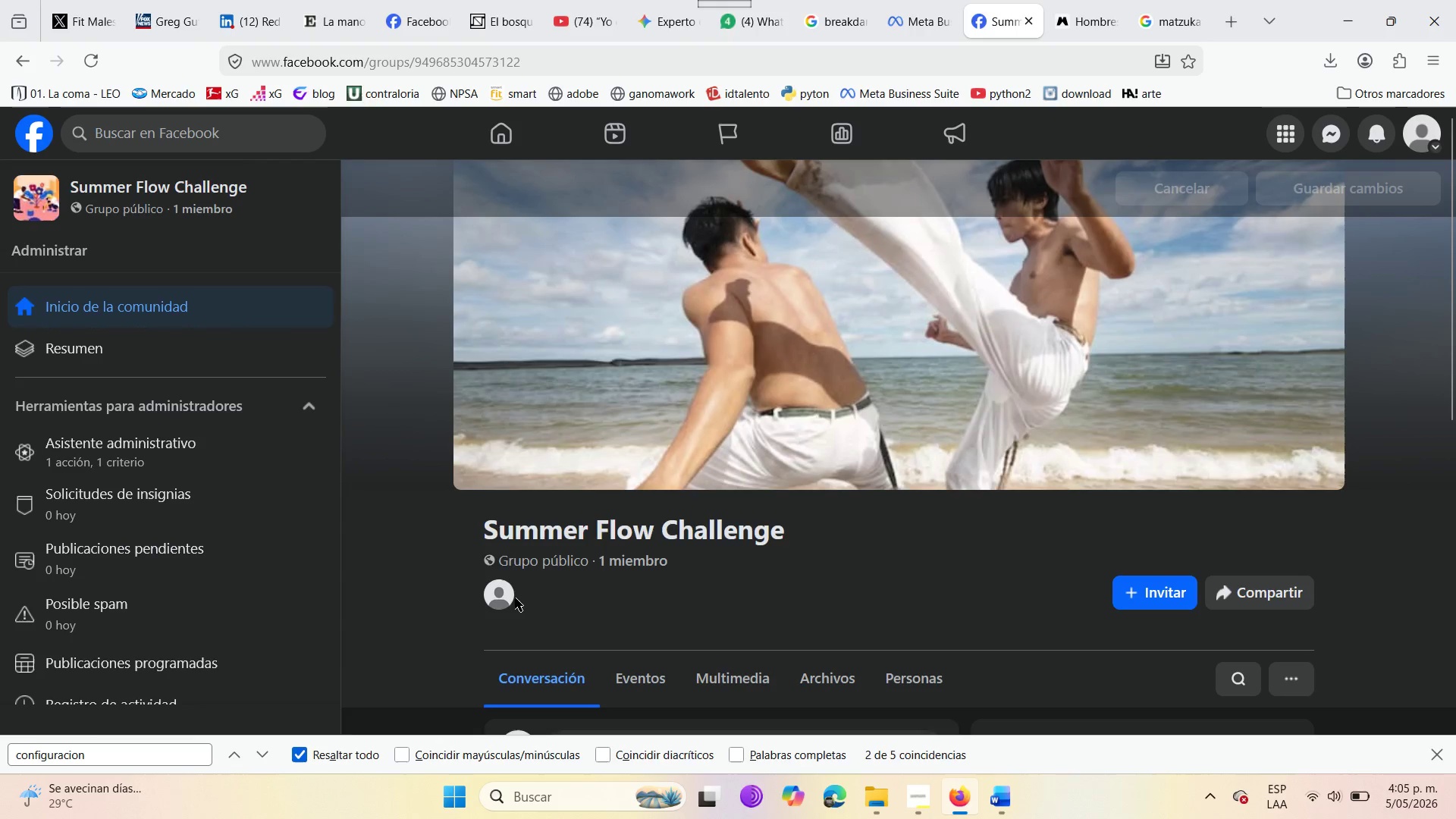 
left_click([506, 598])
 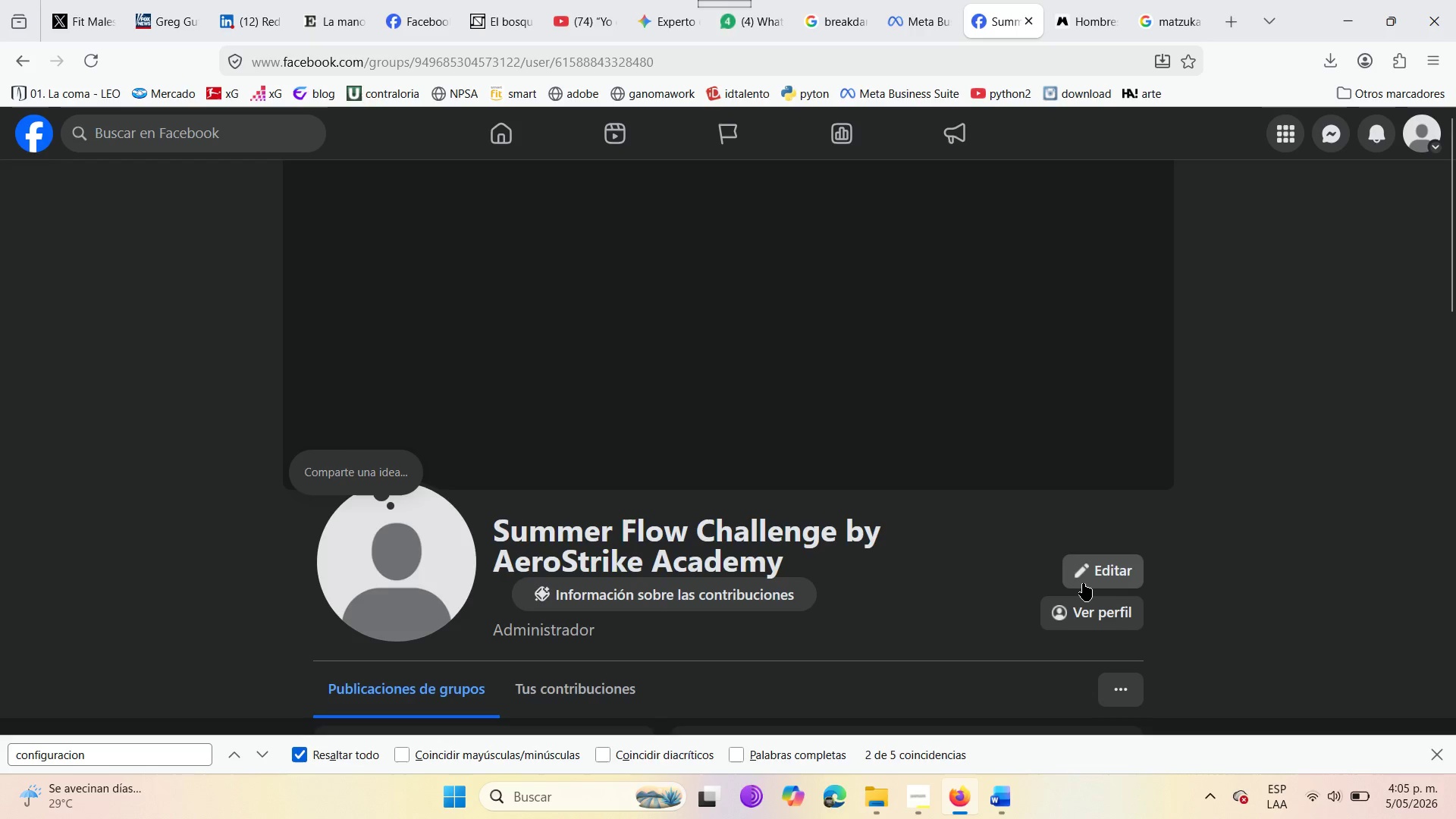 
wait(6.03)
 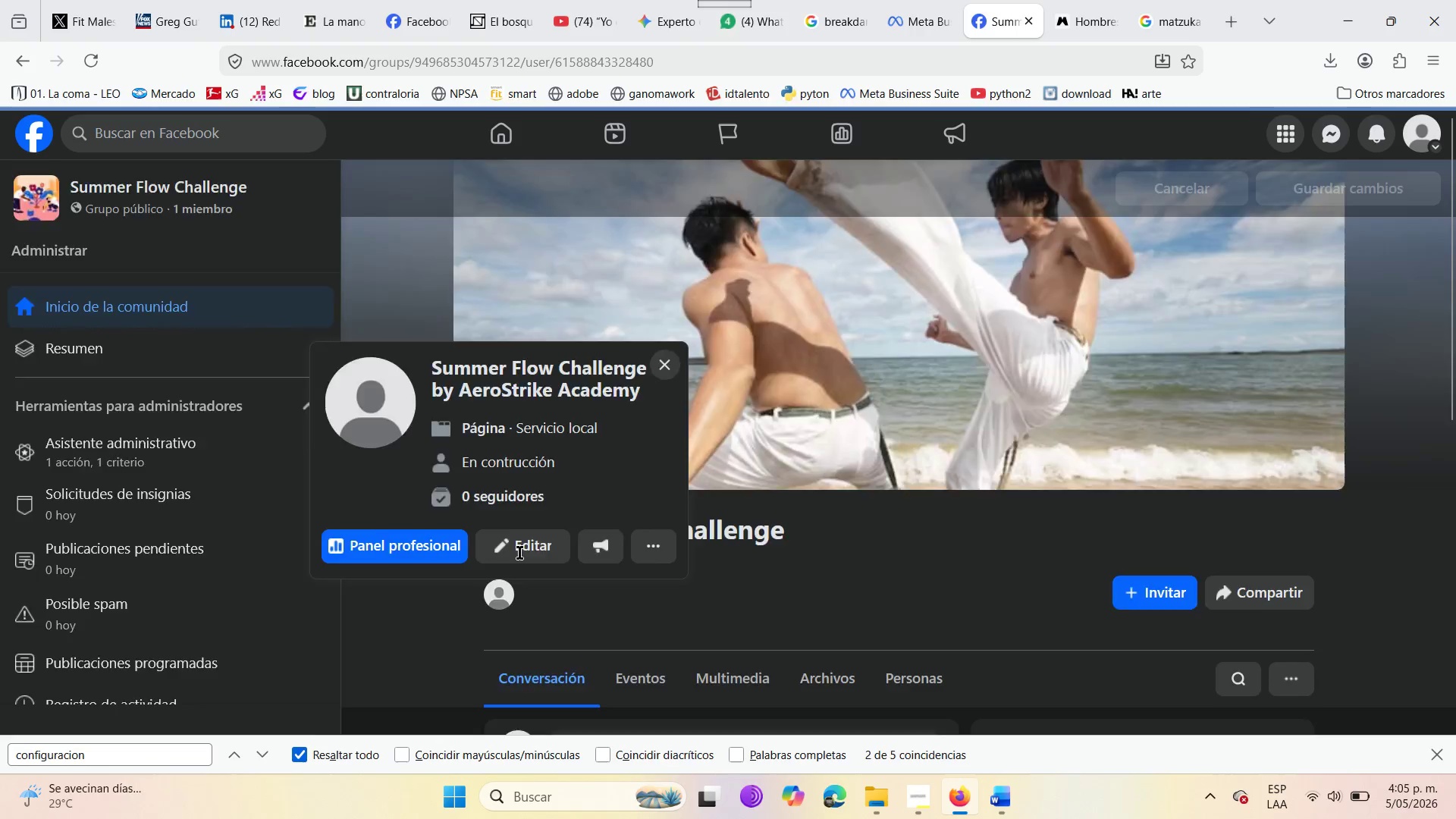 
left_click([374, 573])
 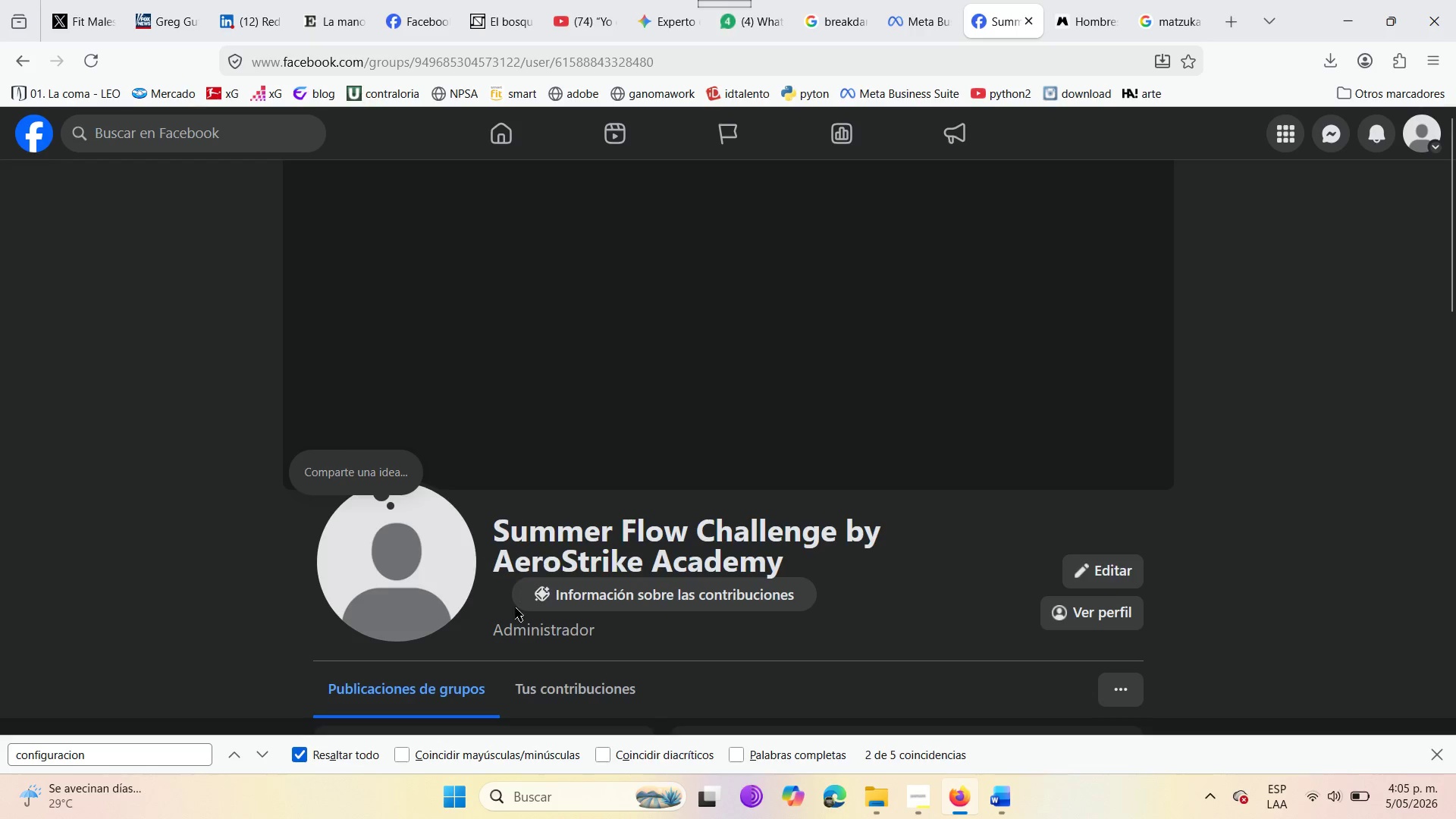 
scroll: coordinate [469, 642], scroll_direction: down, amount: 4.0
 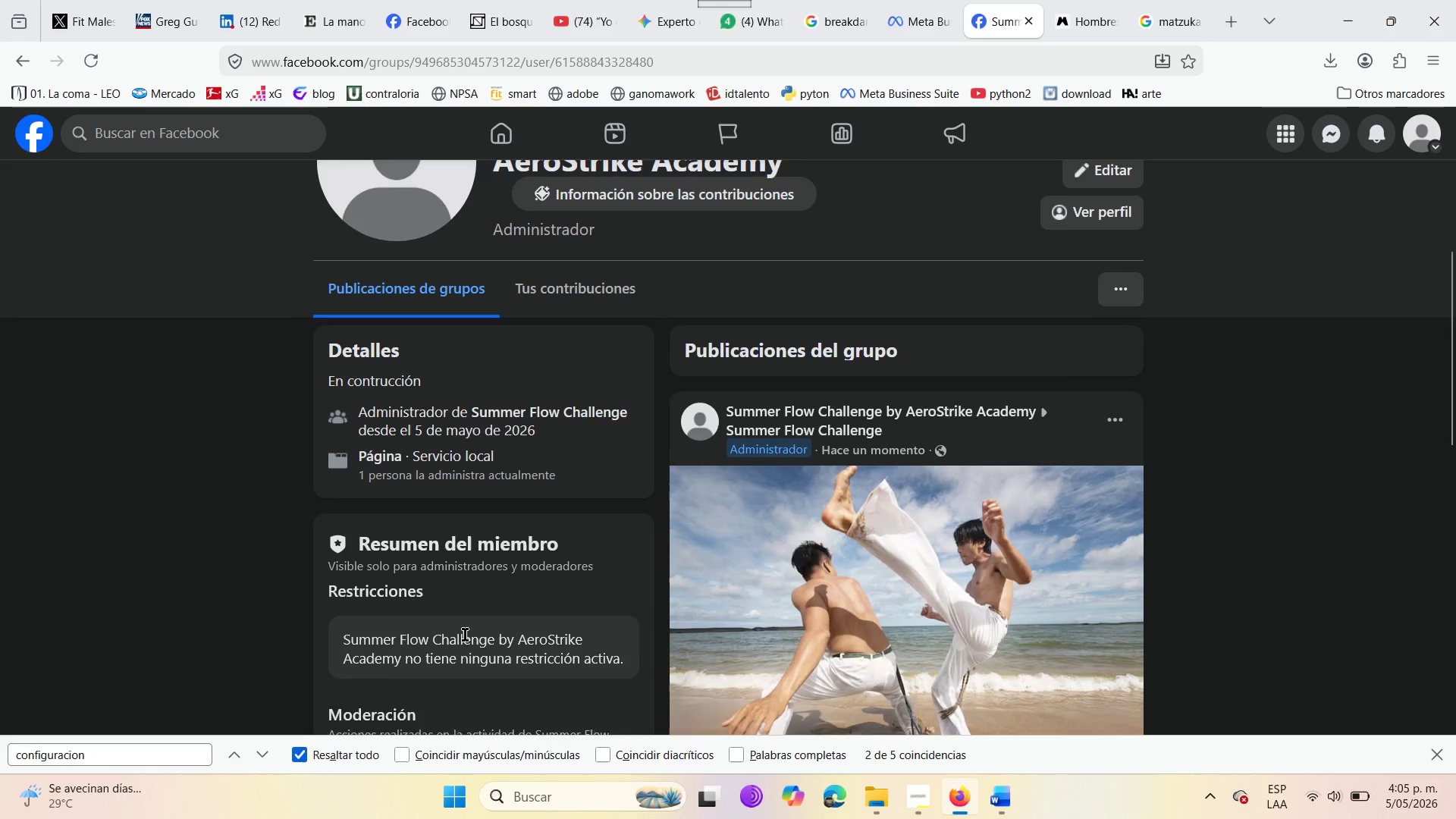 
scroll: coordinate [535, 587], scroll_direction: up, amount: 3.0
 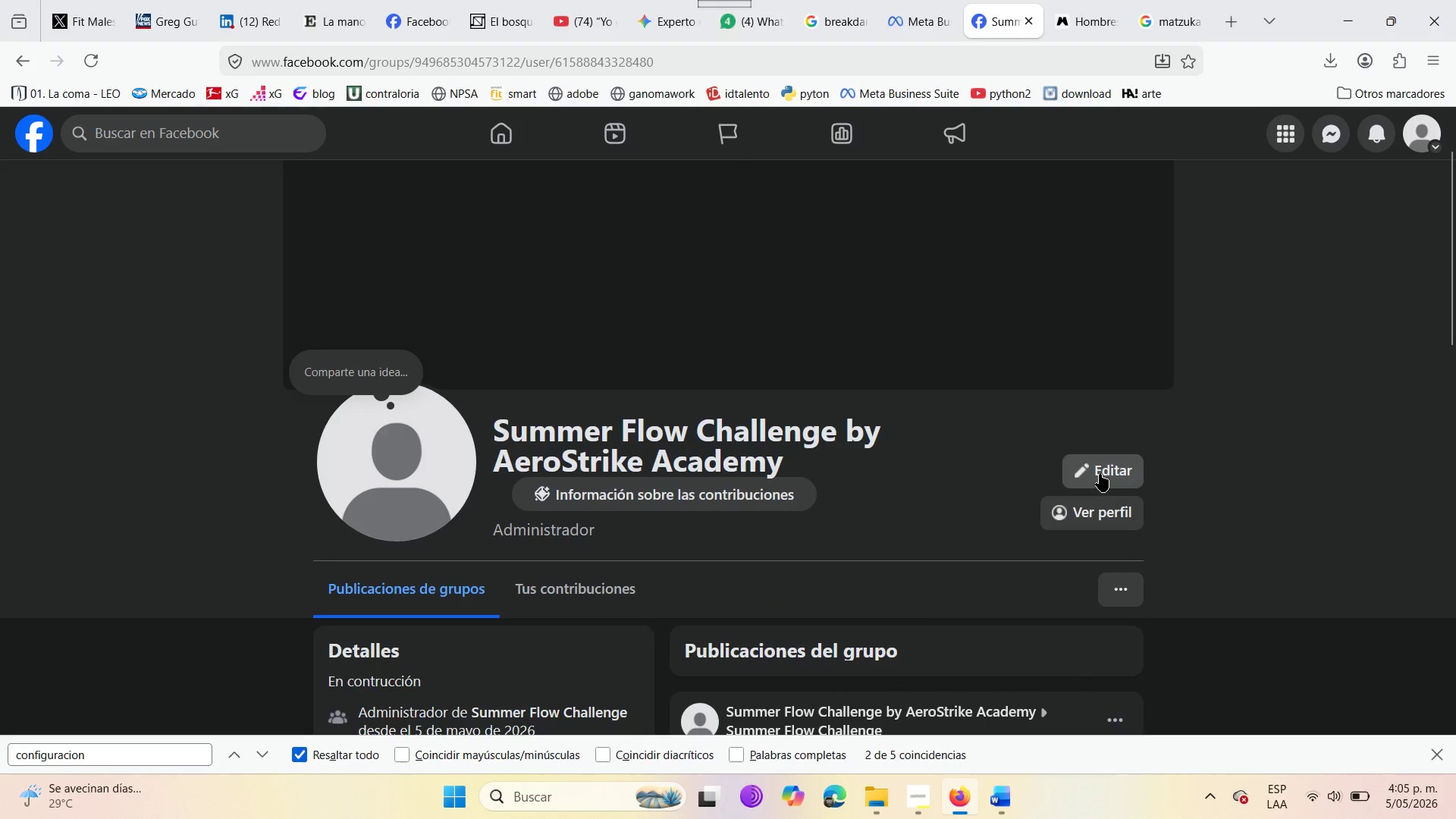 
left_click([1099, 474])
 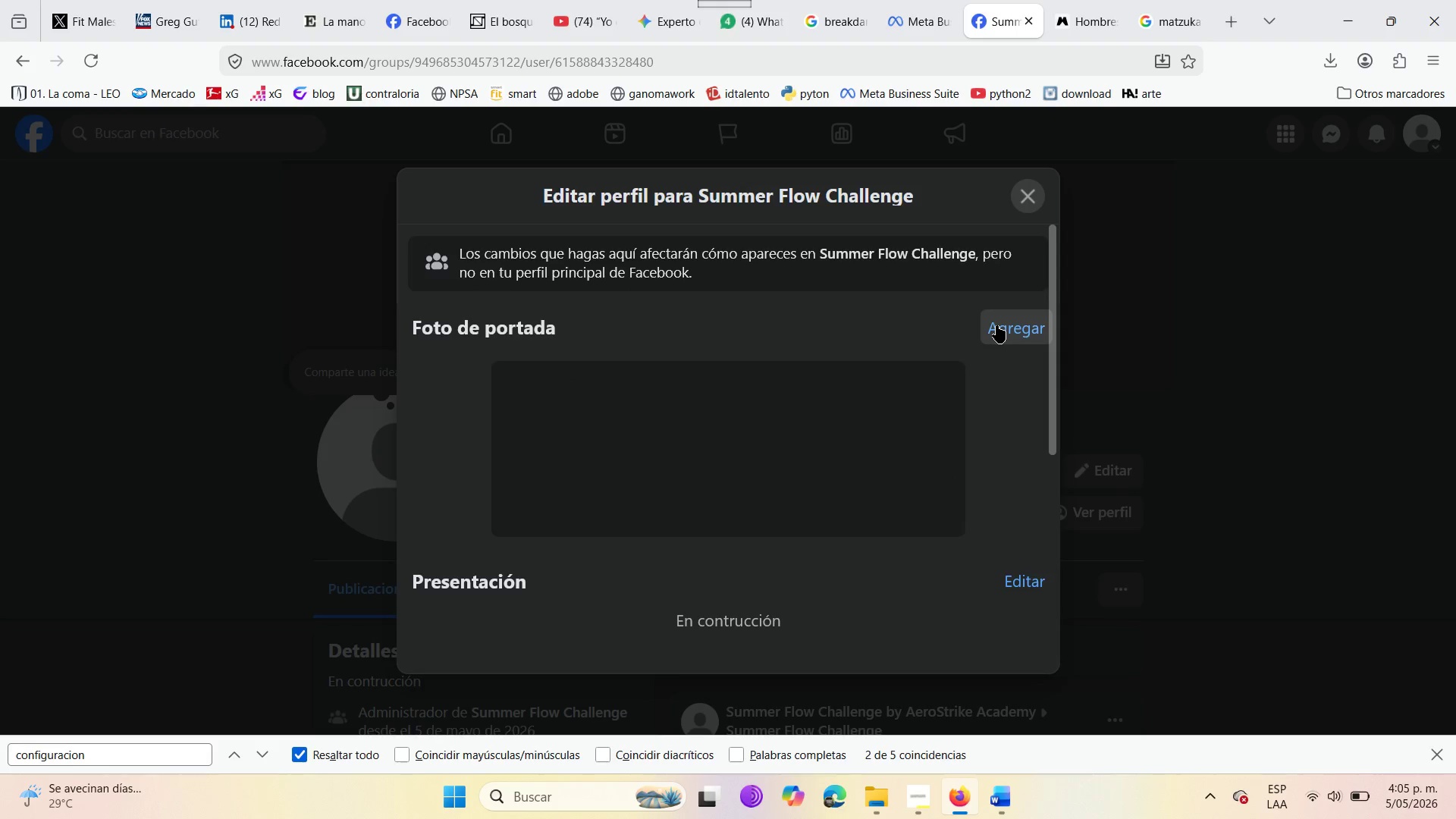 
wait(5.58)
 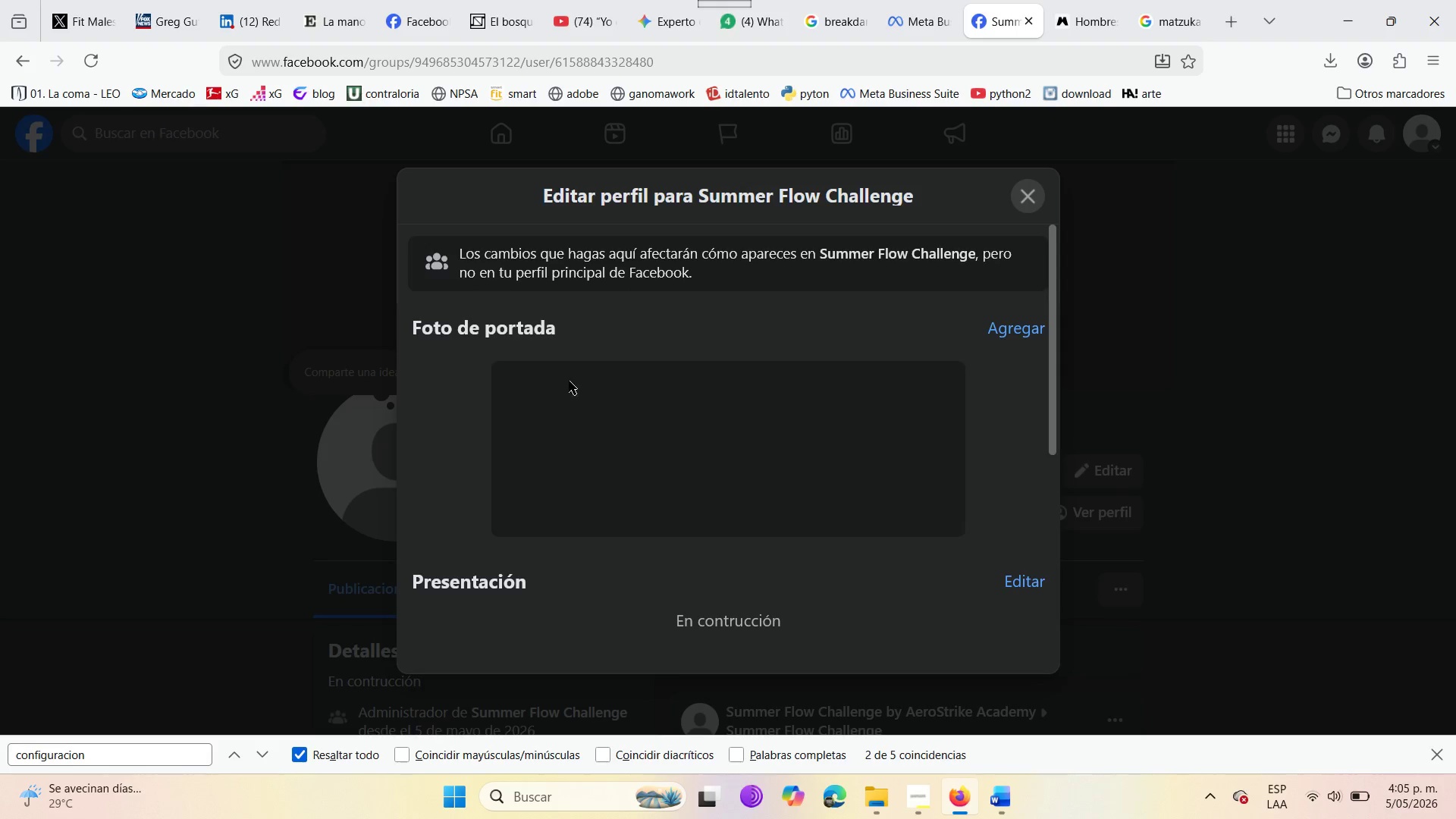 
left_click([996, 325])
 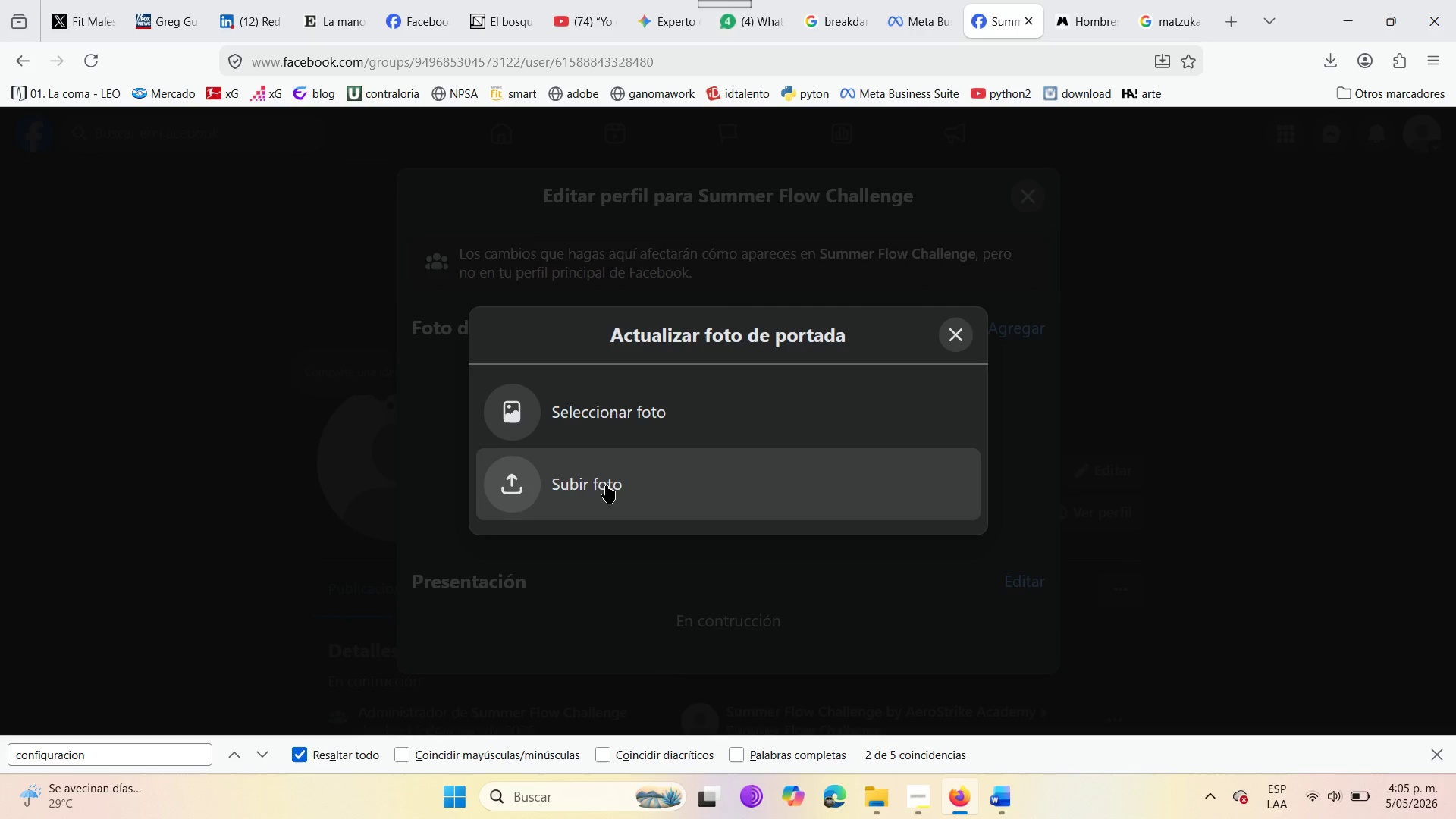 
left_click([606, 485])
 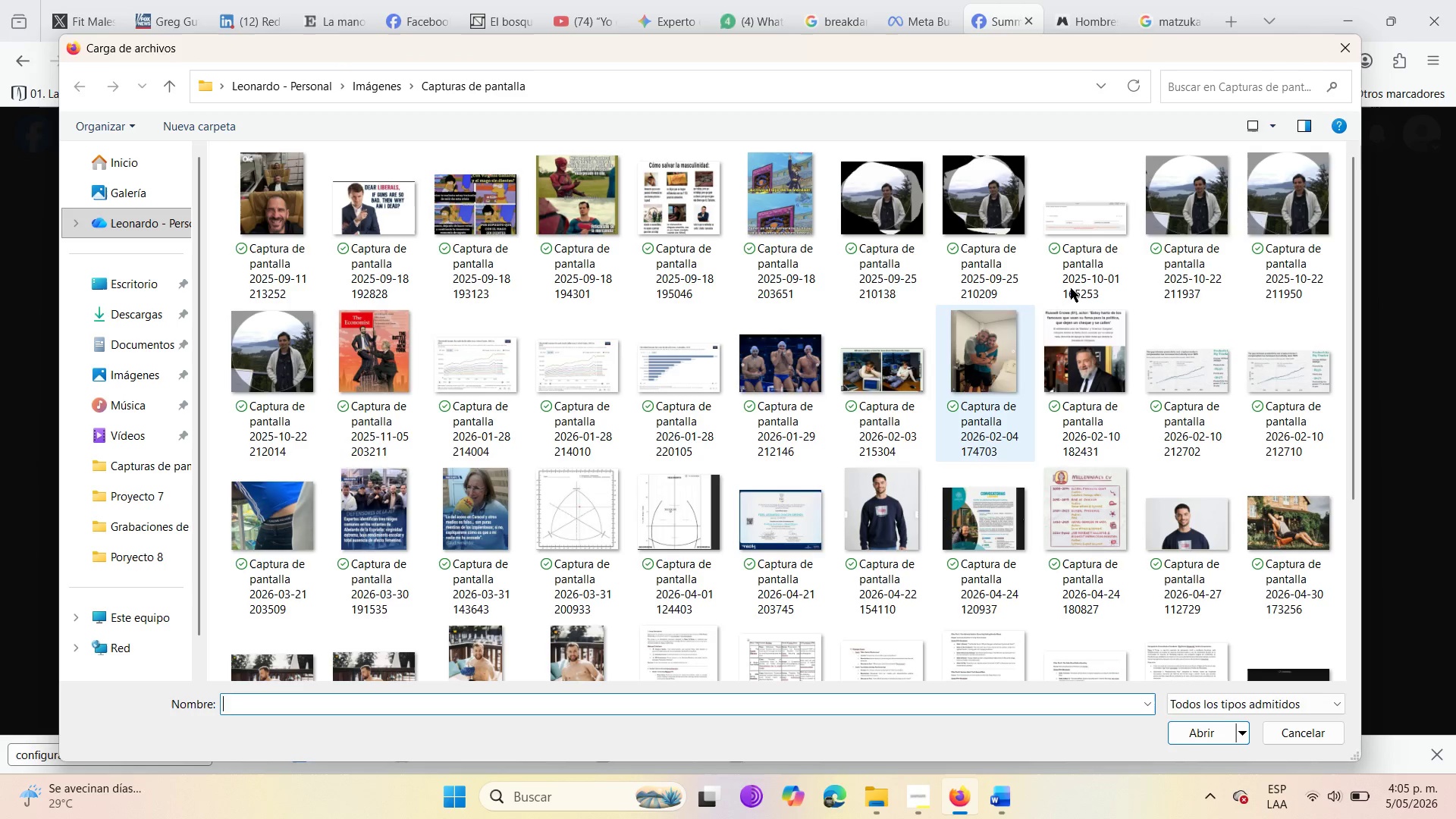 
left_click([1337, 51])
 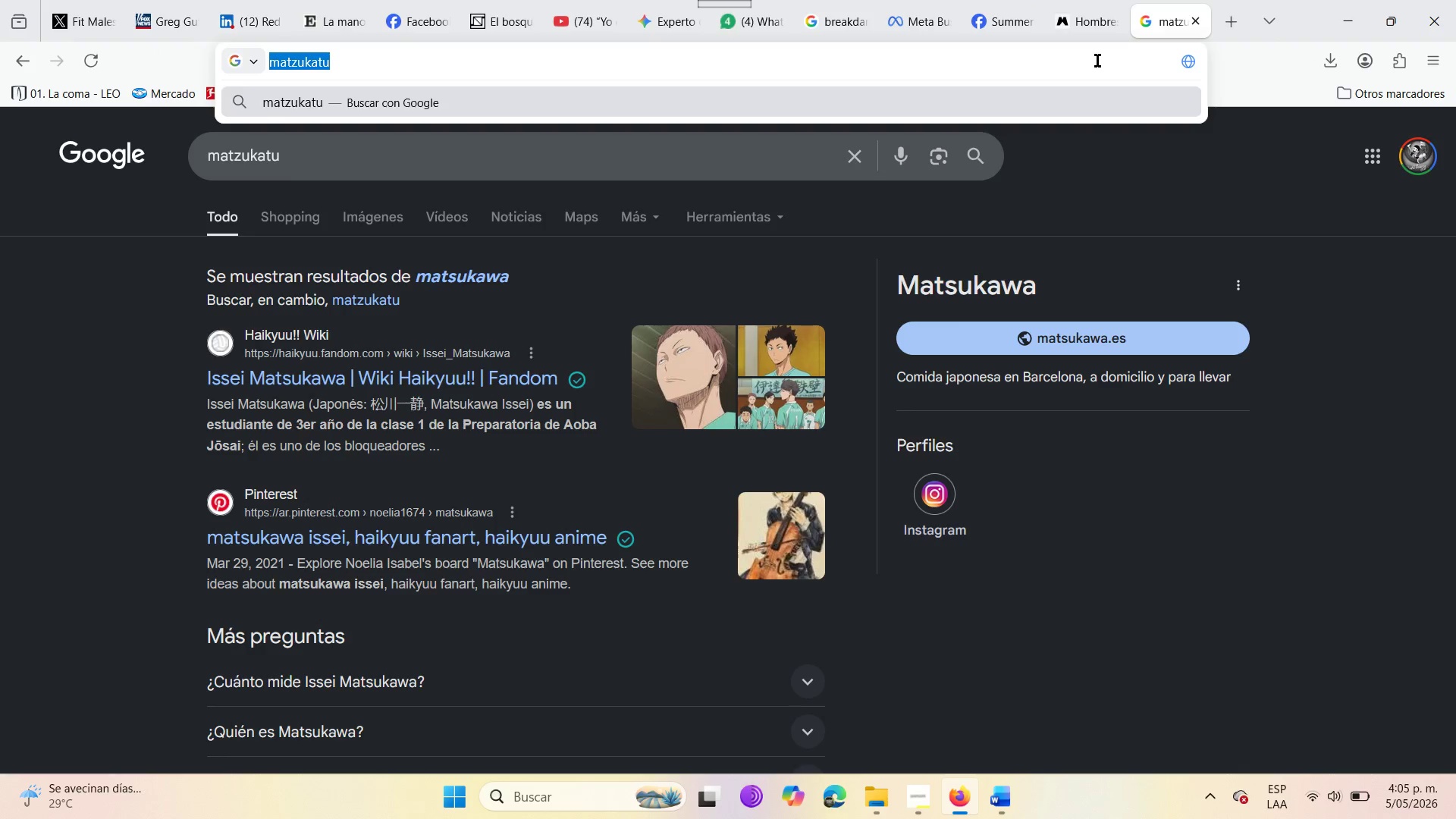 
type(break dancer famosos)
 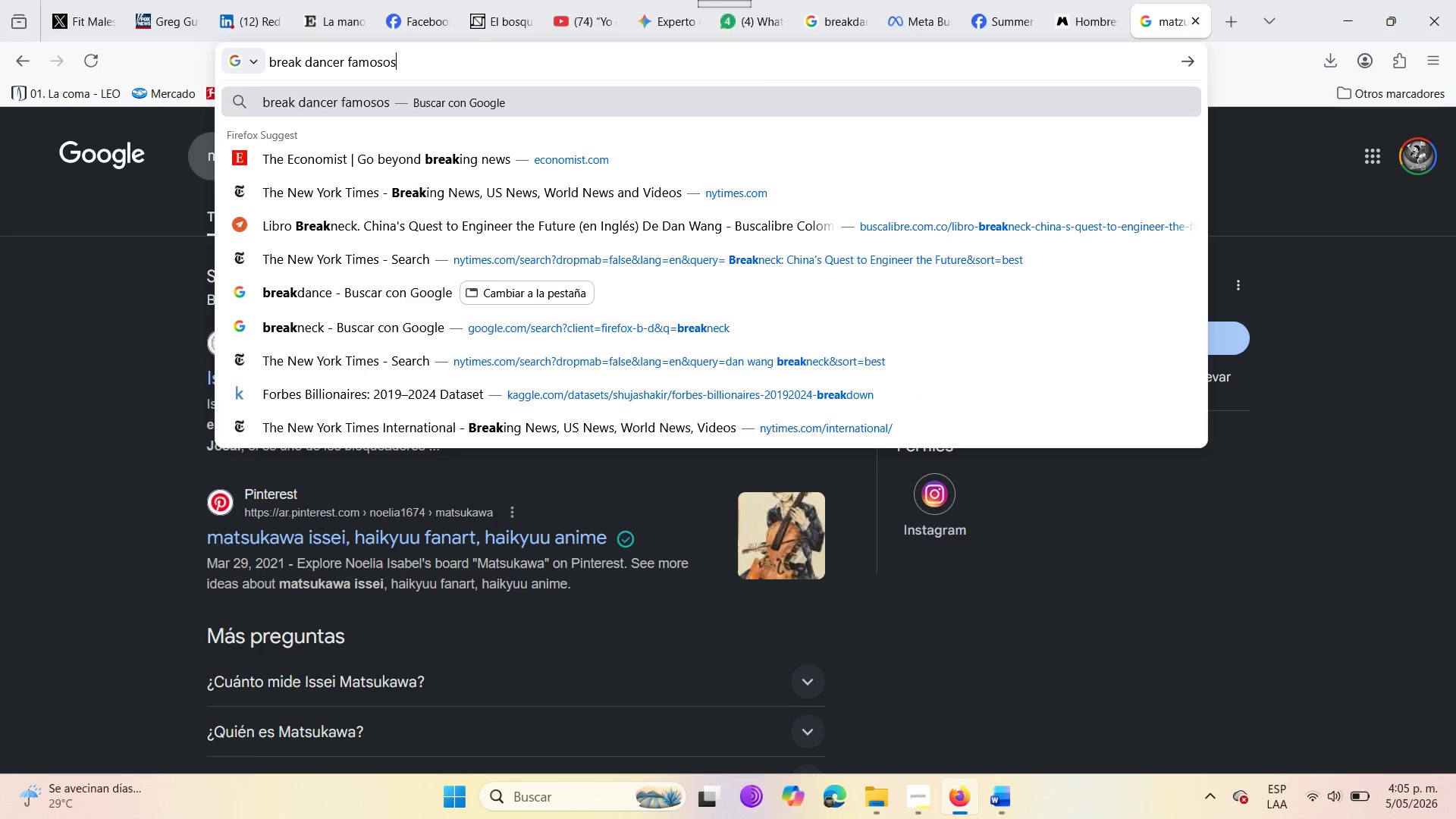 
key(Enter)
 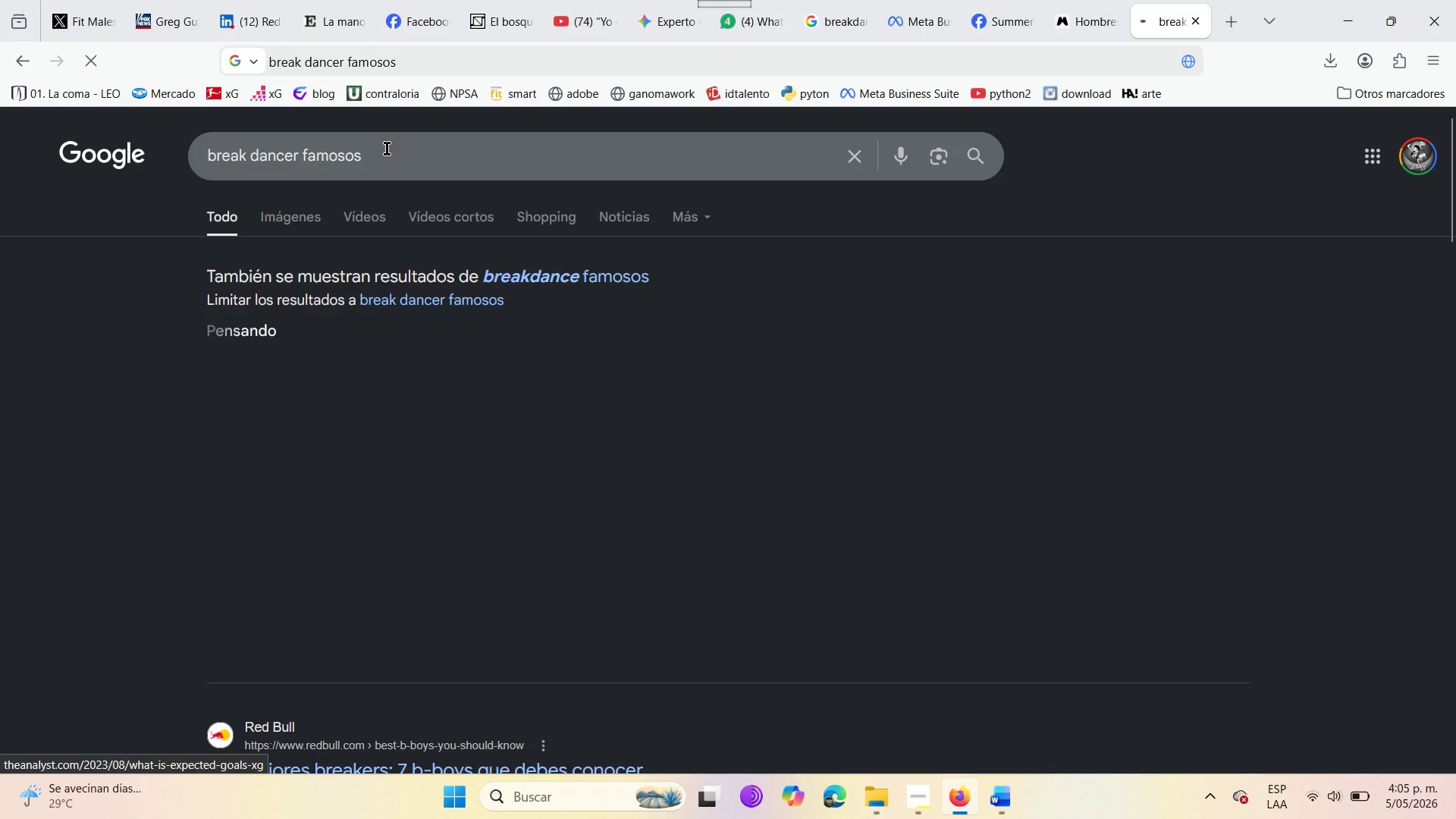 
left_click([387, 149])
 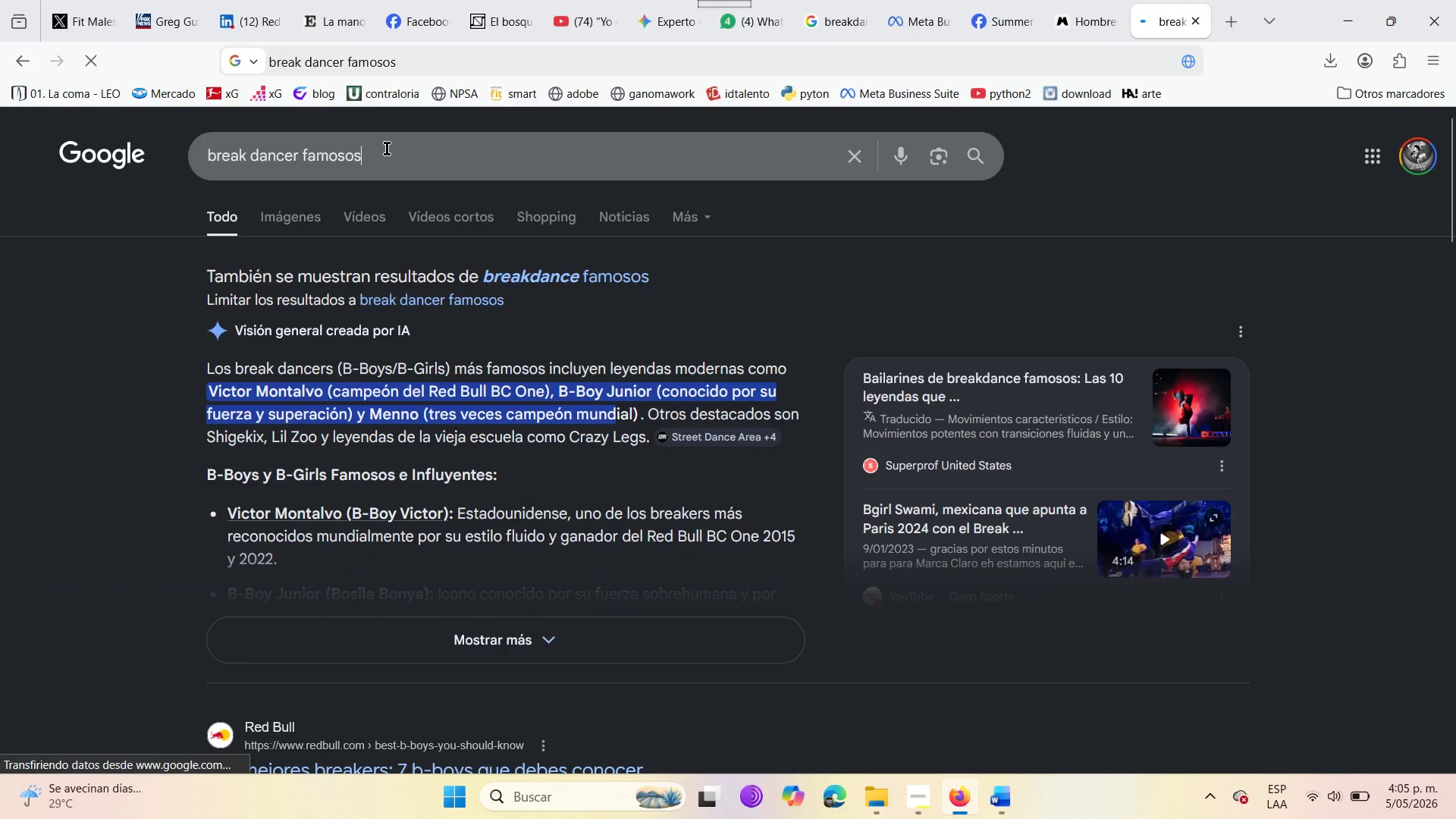 
key(Backspace)
 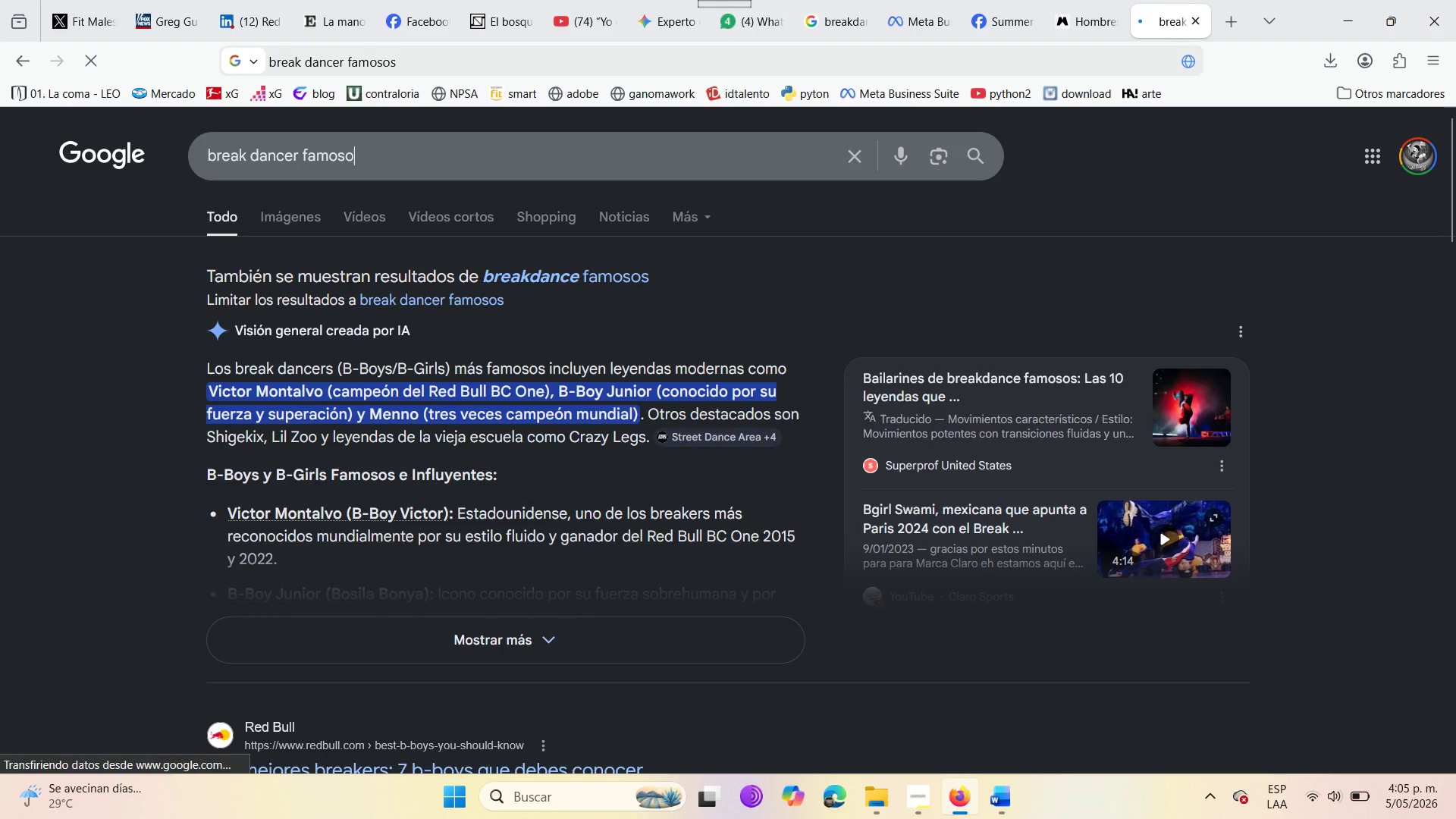 
key(Enter)
 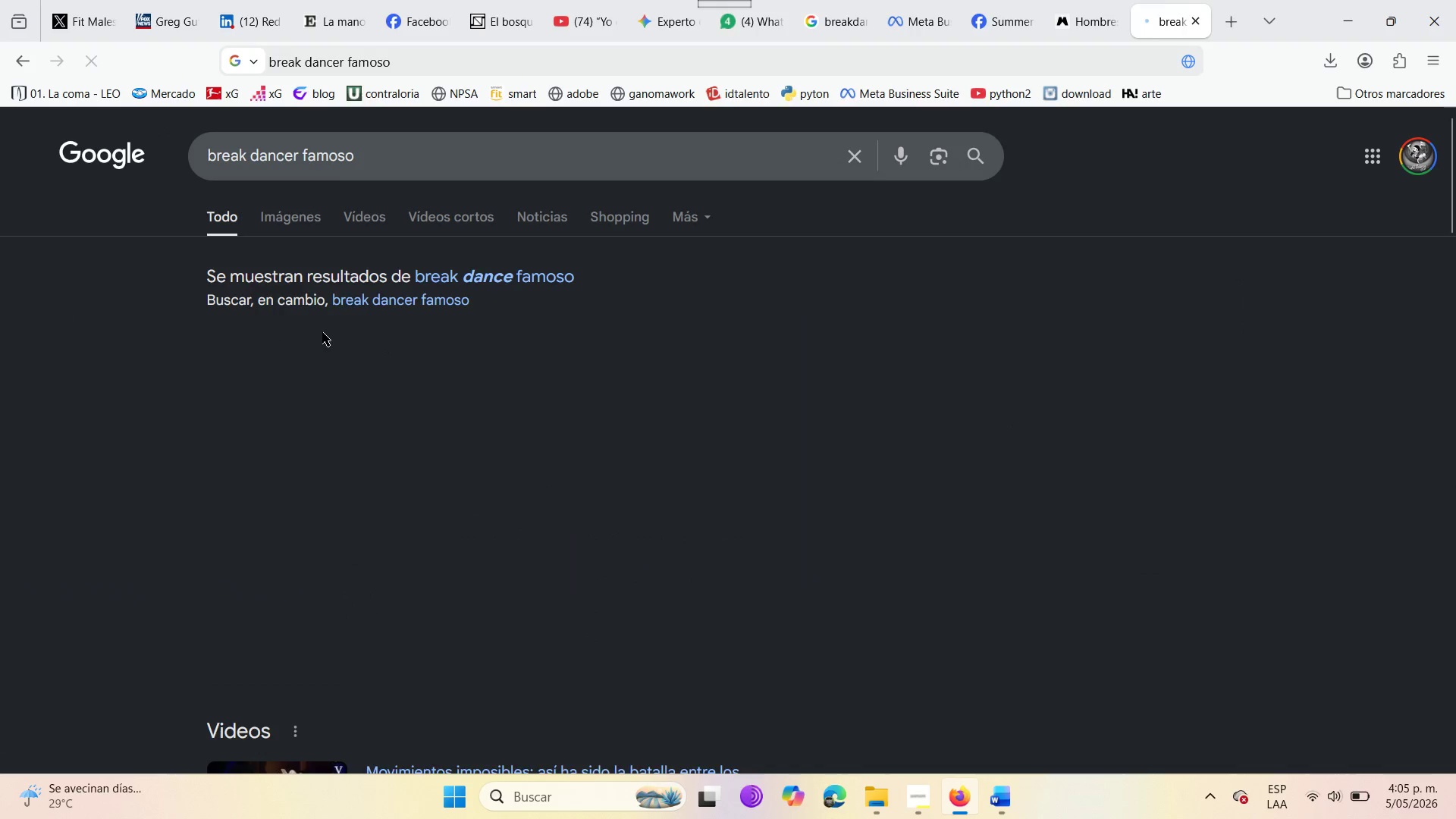 
left_click([301, 215])
 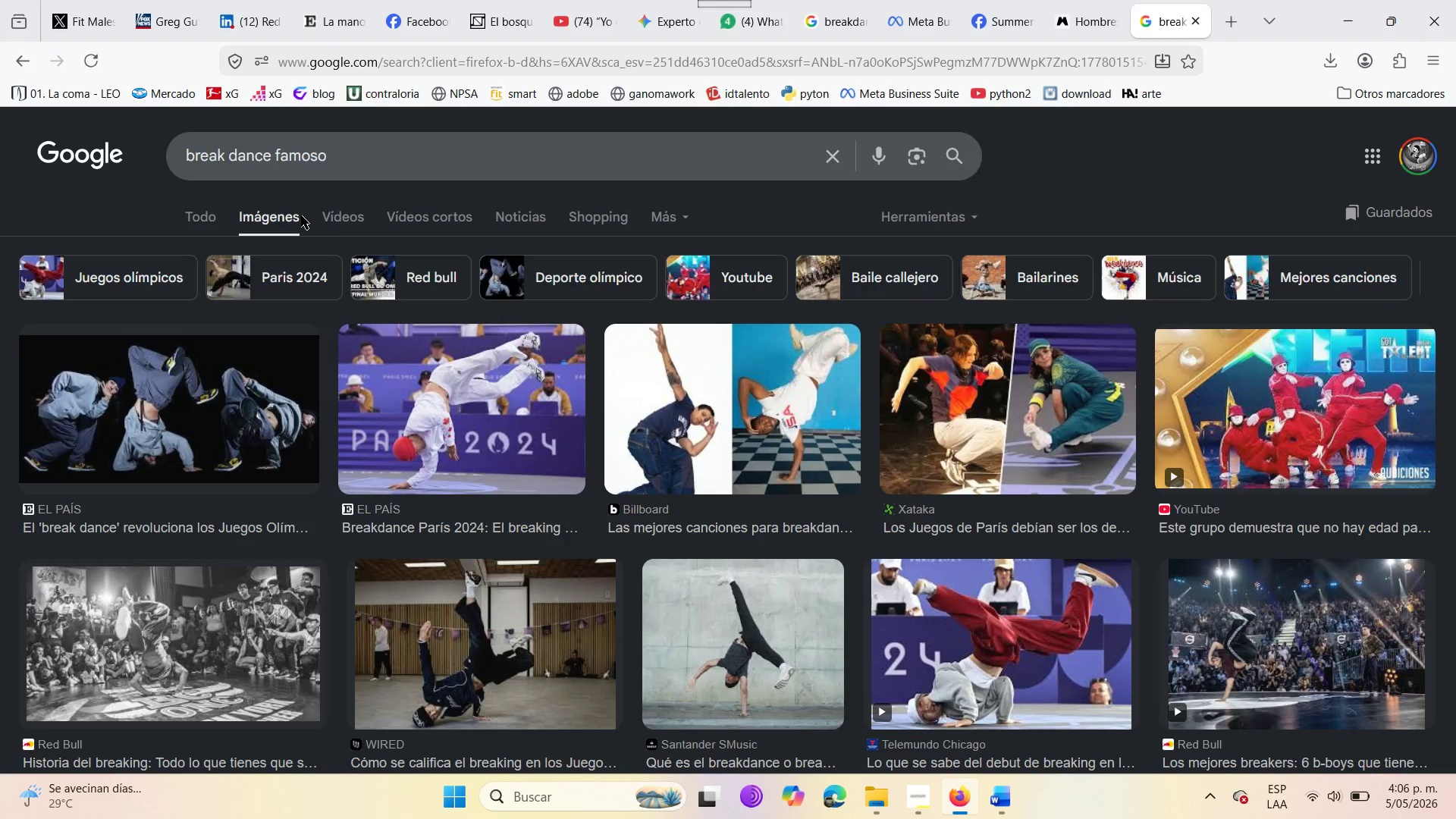 
wait(7.89)
 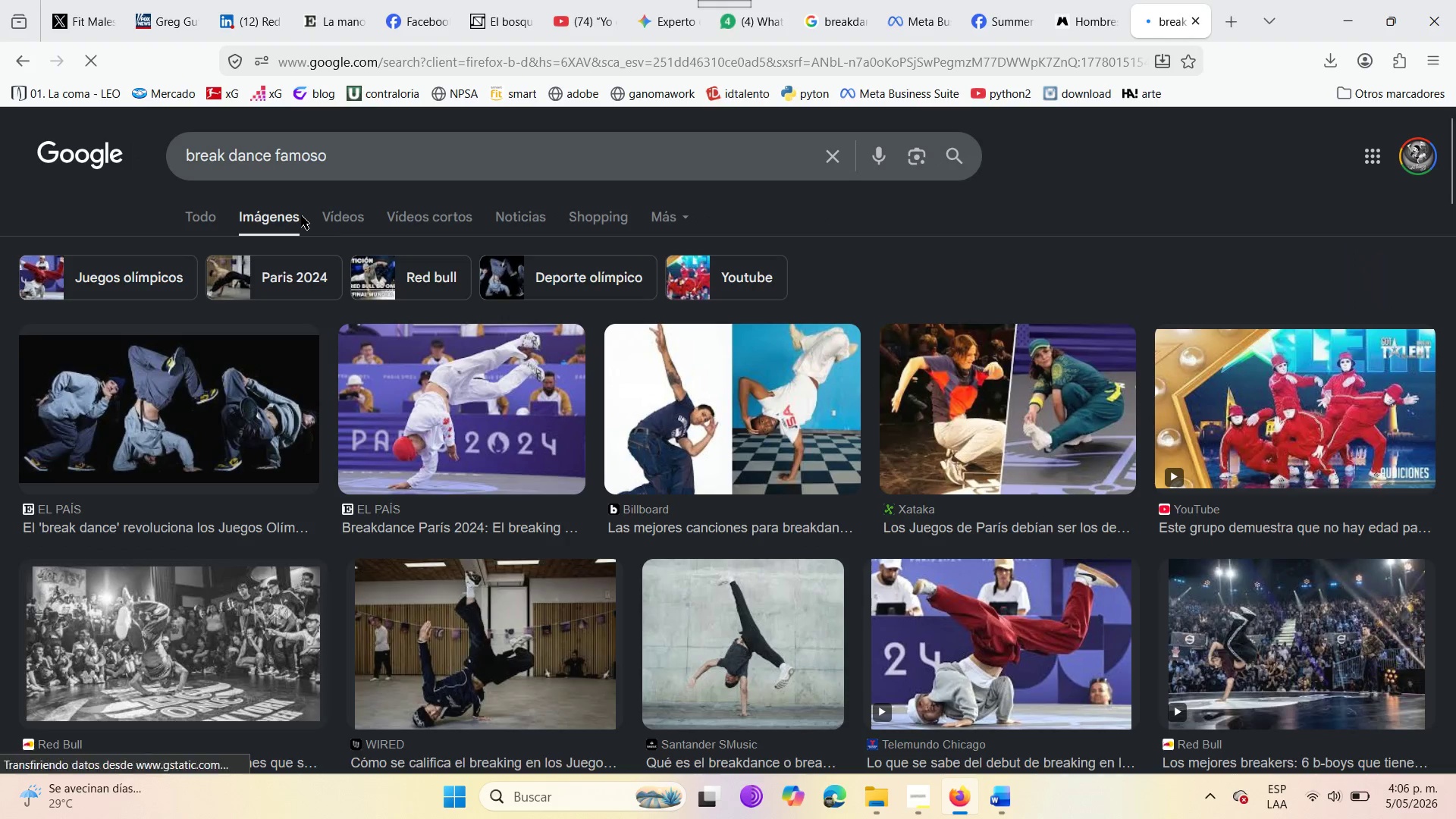 
scroll: coordinate [649, 441], scroll_direction: down, amount: 4.0
 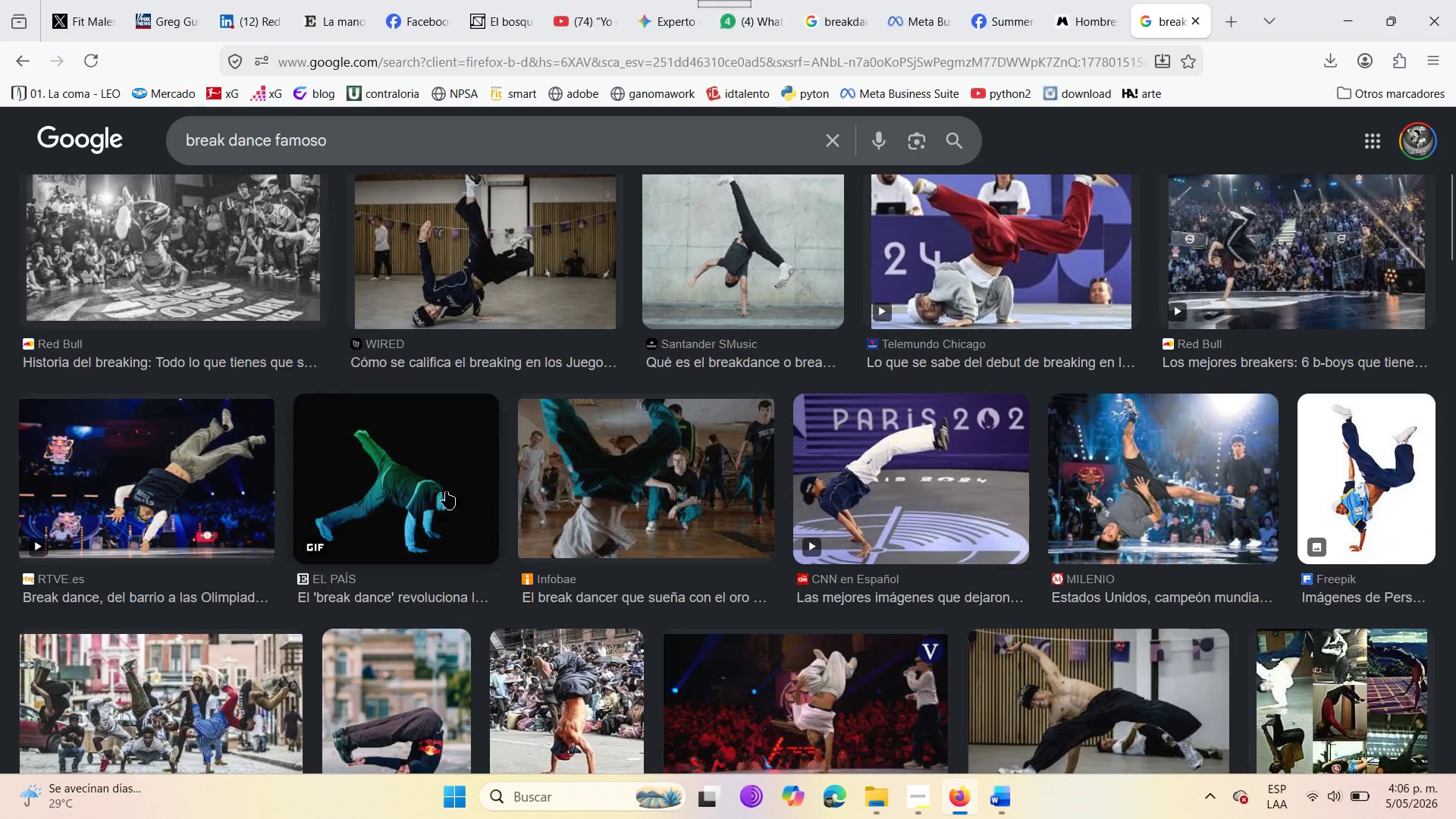 
left_click([441, 487])
 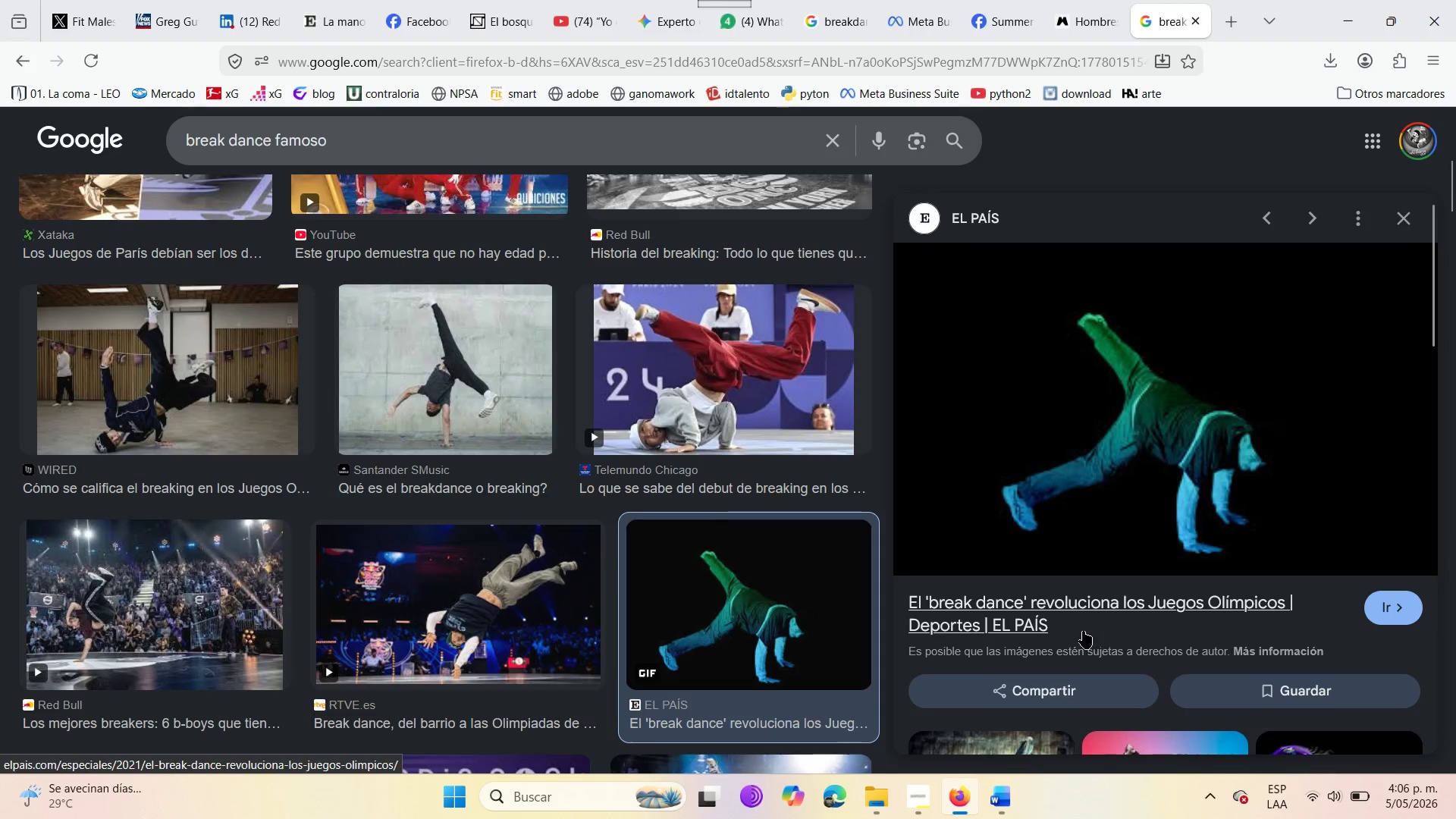 
scroll: coordinate [971, 506], scroll_direction: down, amount: 3.0
 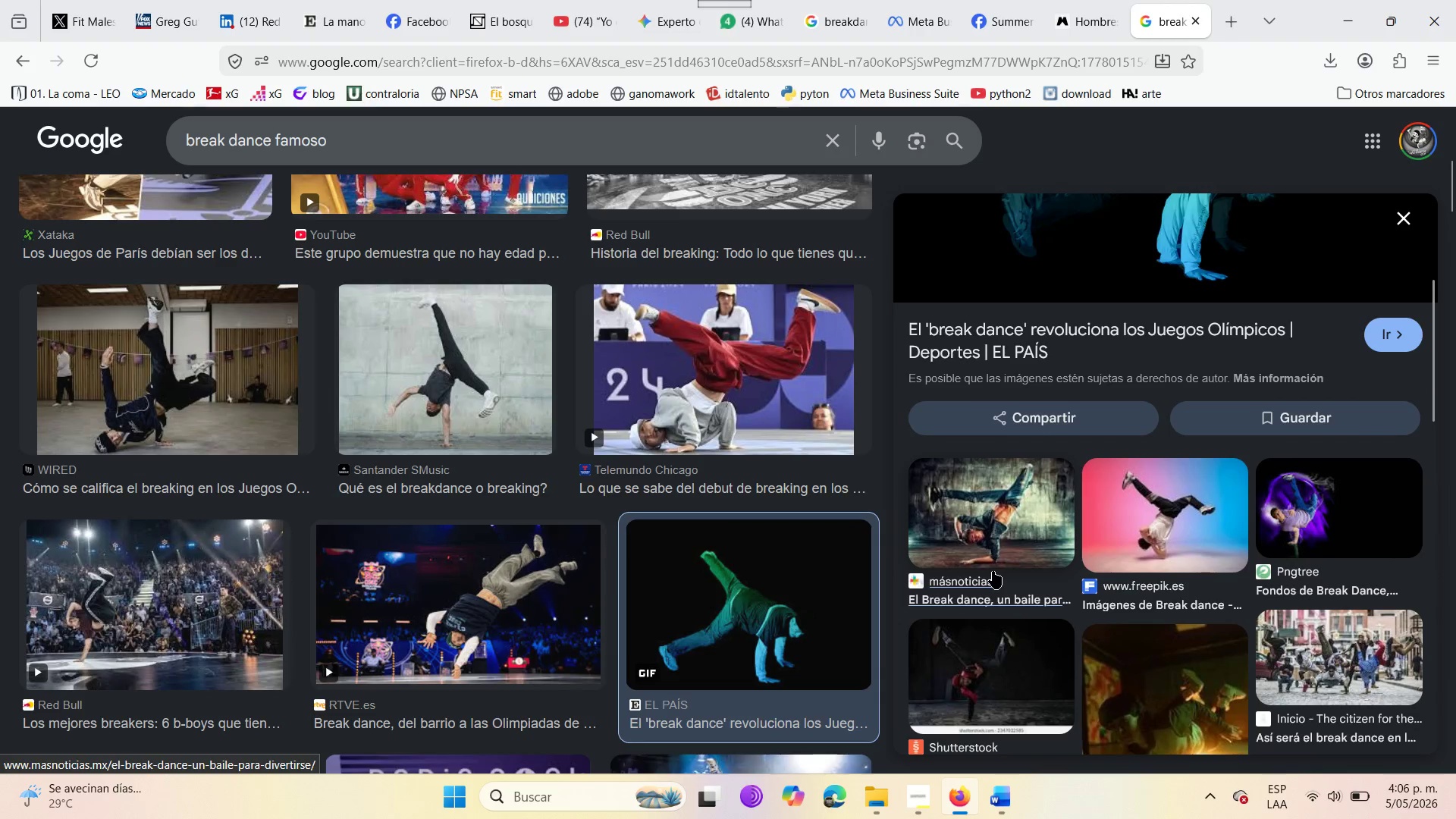 
scroll: coordinate [996, 511], scroll_direction: up, amount: 4.0
 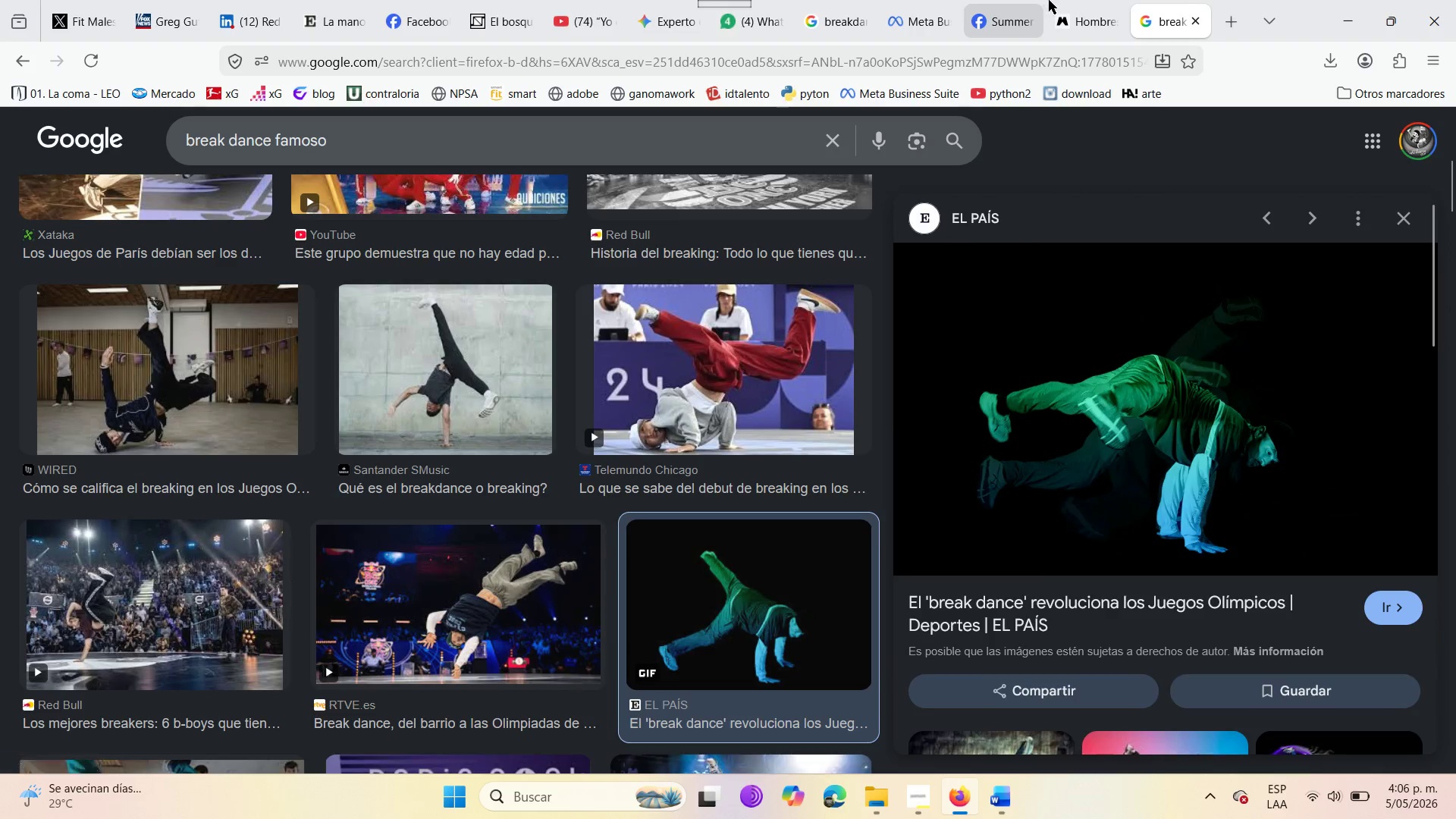 
left_click([1052, 0])
 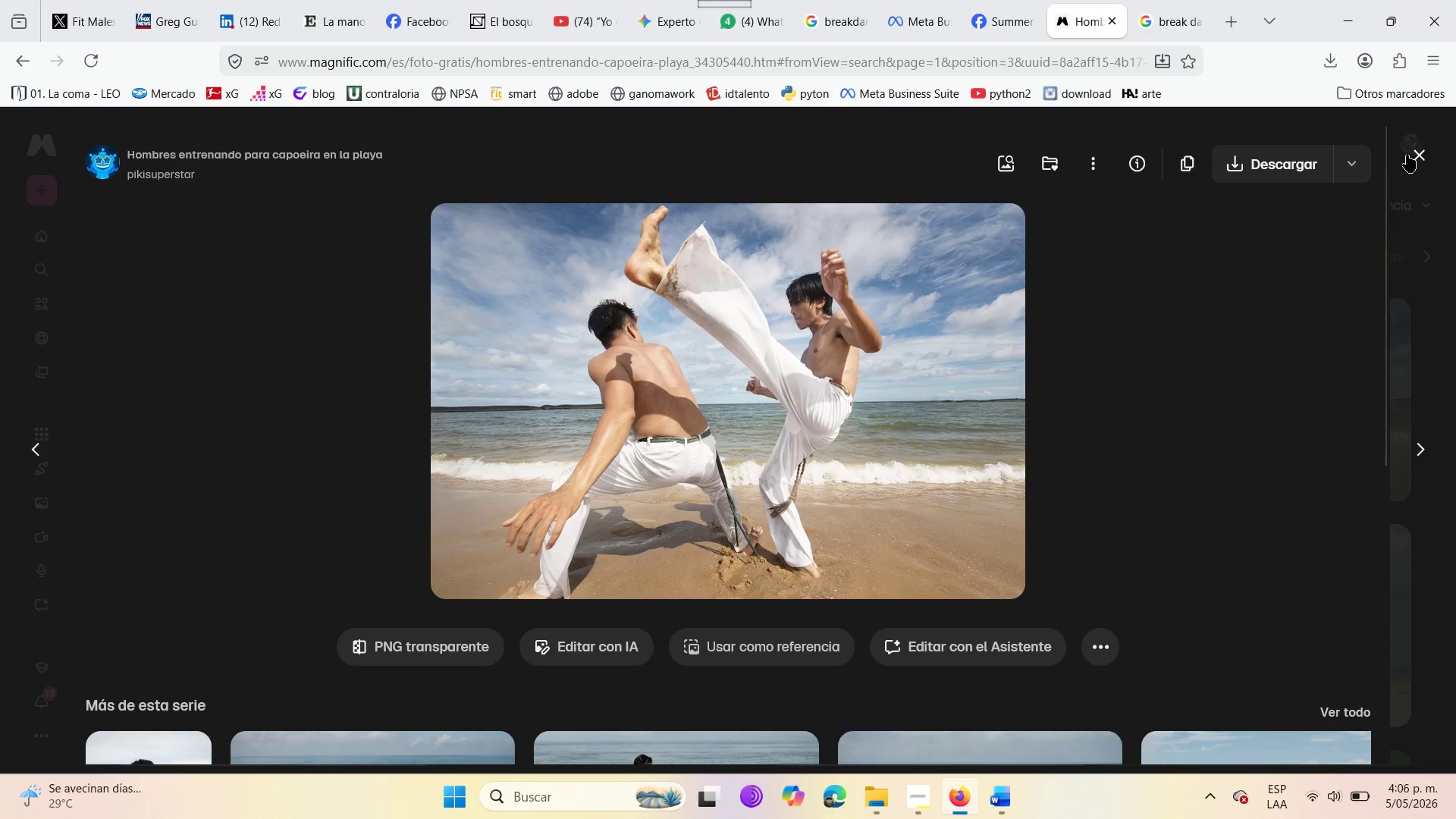 
left_click([1408, 151])
 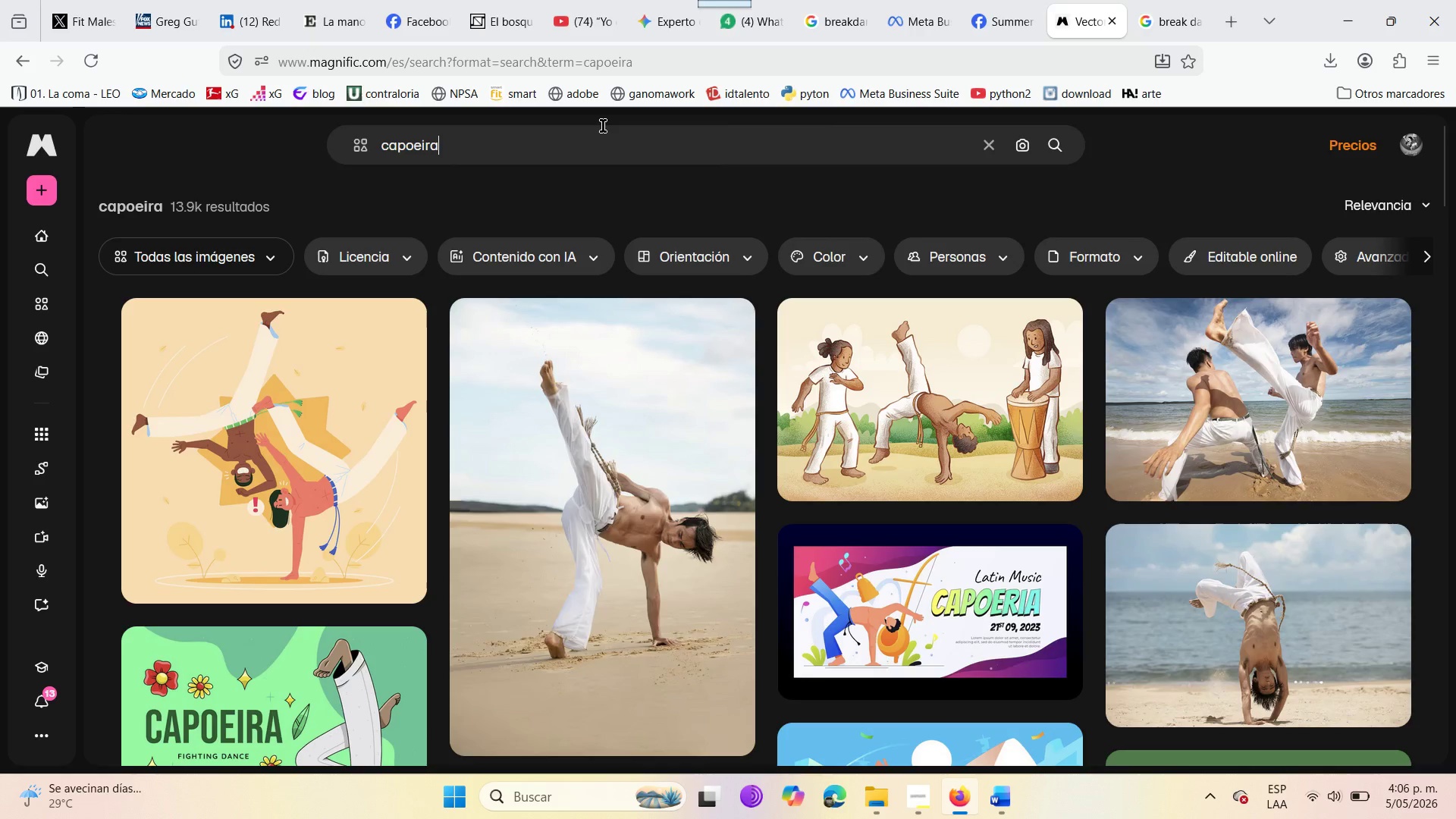 
hold_key(key=Backspace, duration=1.5)
 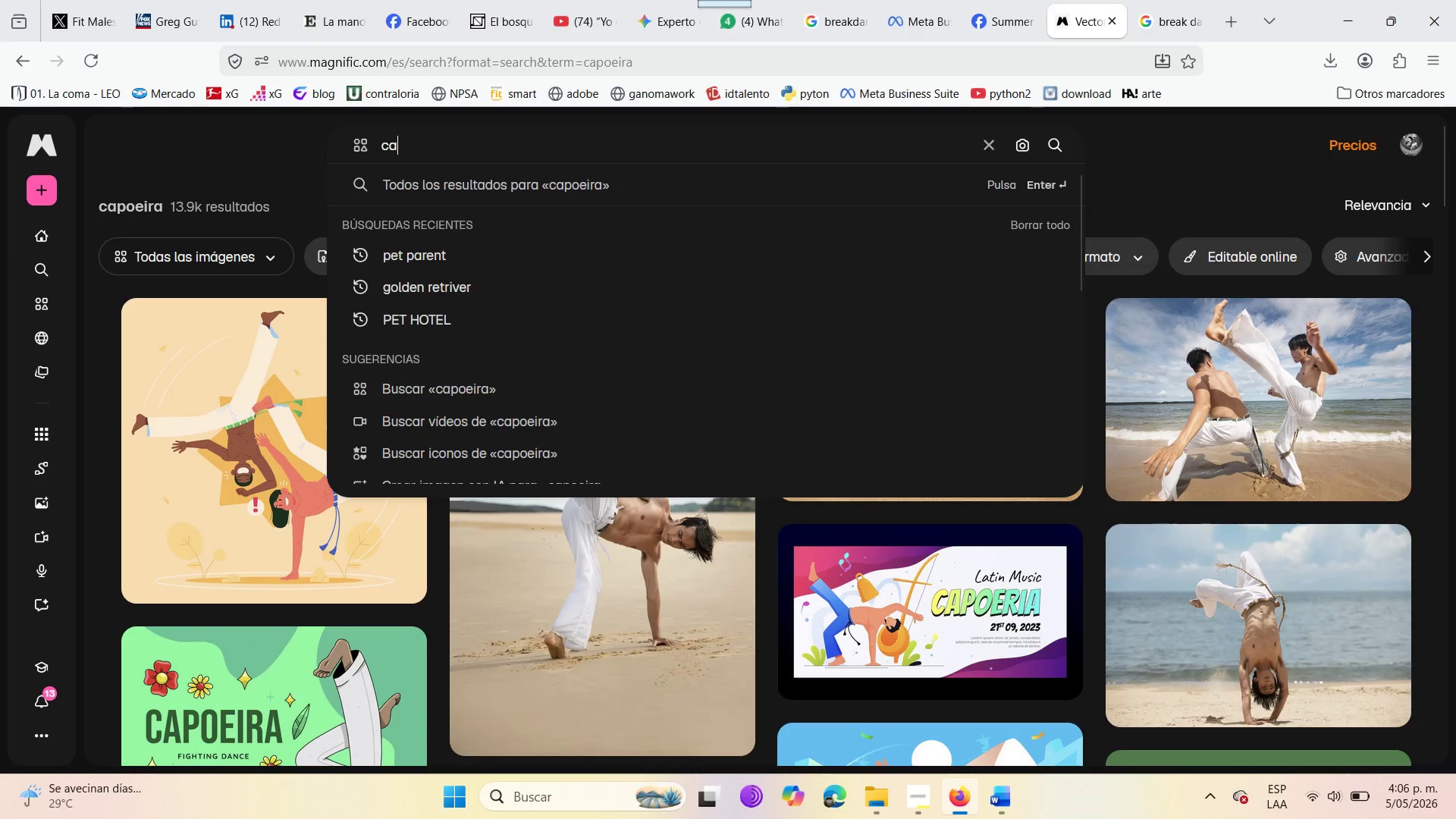 
hold_key(key=Backspace, duration=0.41)
 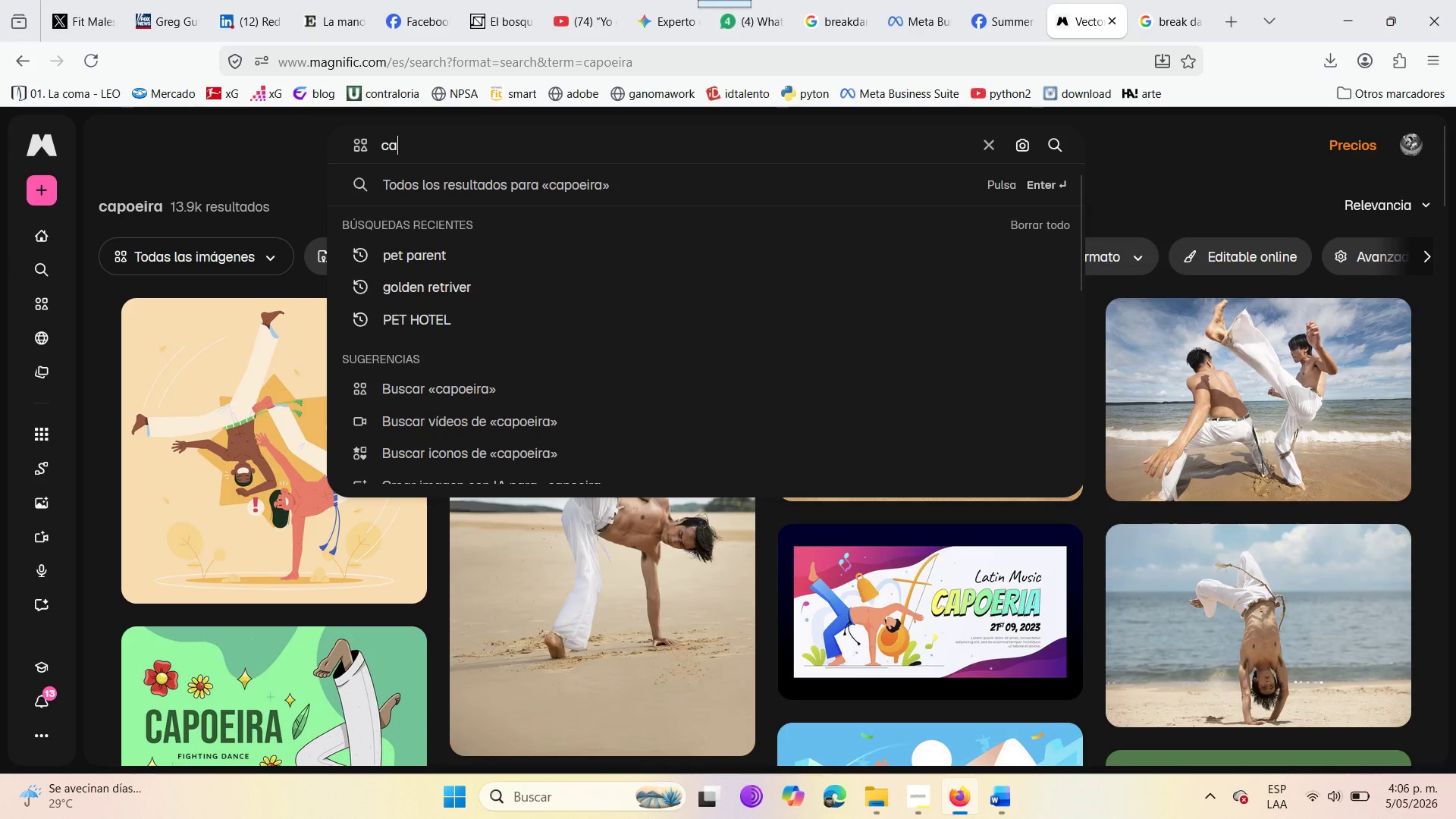 
key(Backspace)
 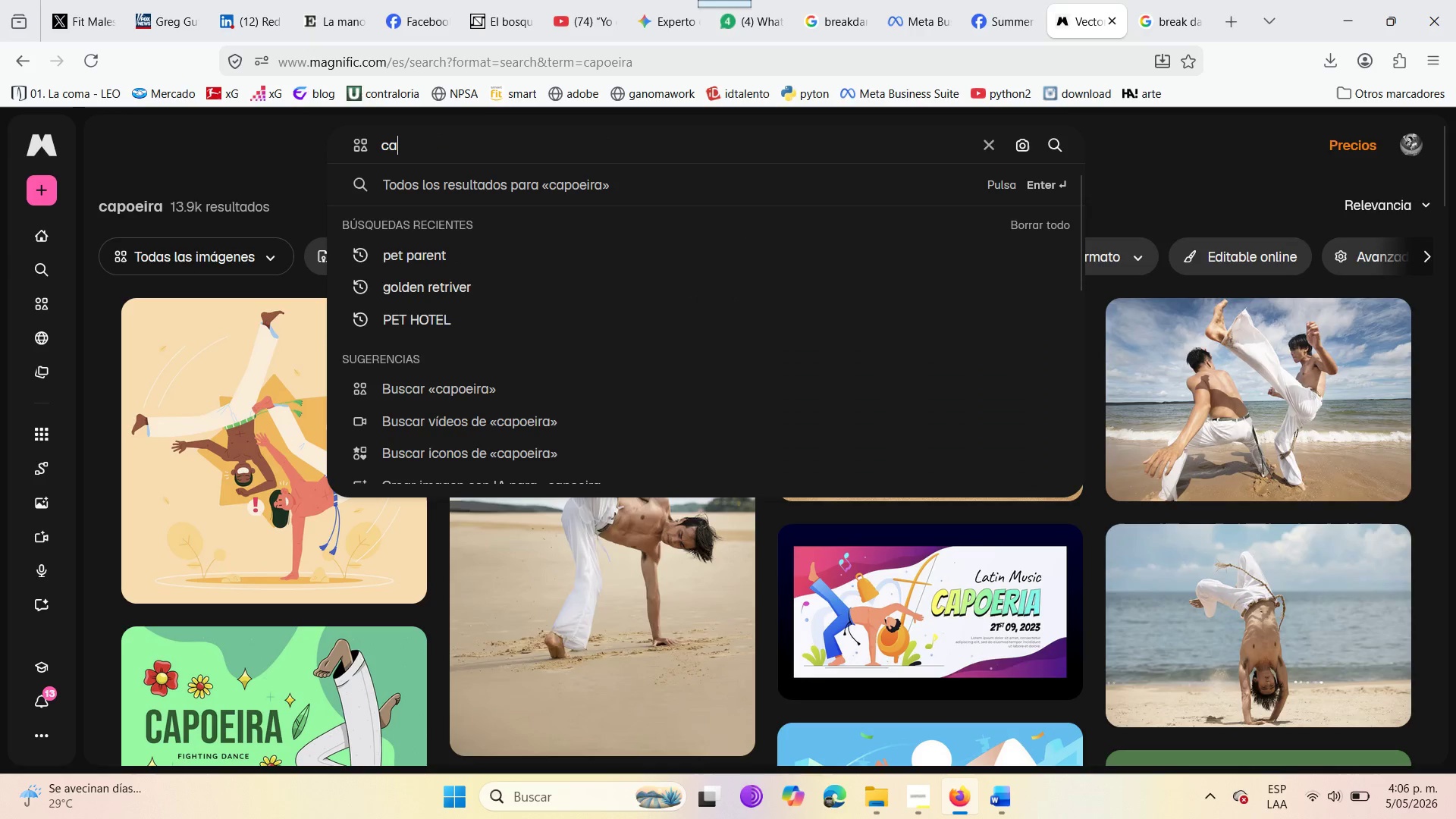 
key(Backspace)
 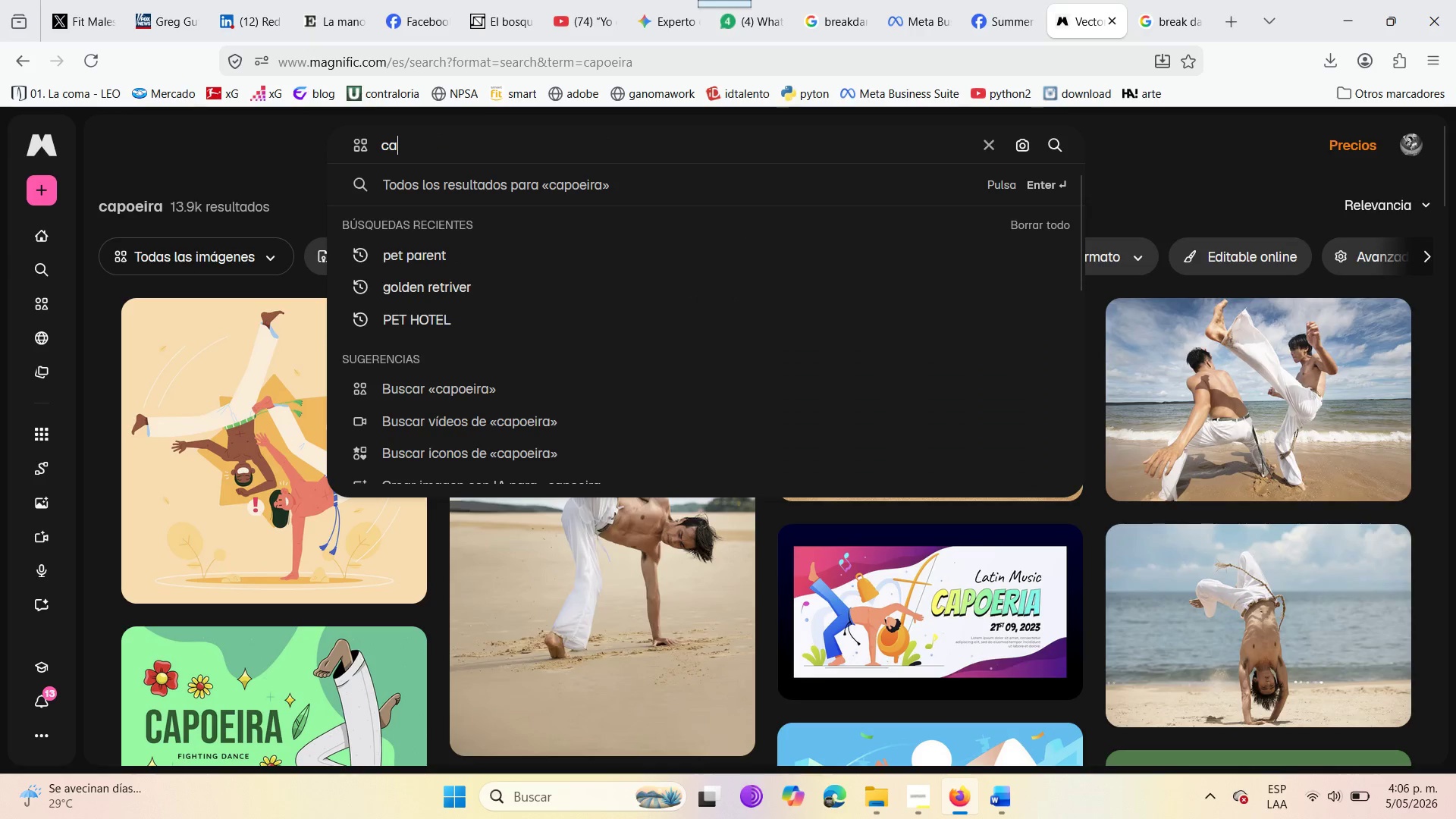 
key(Backspace)
 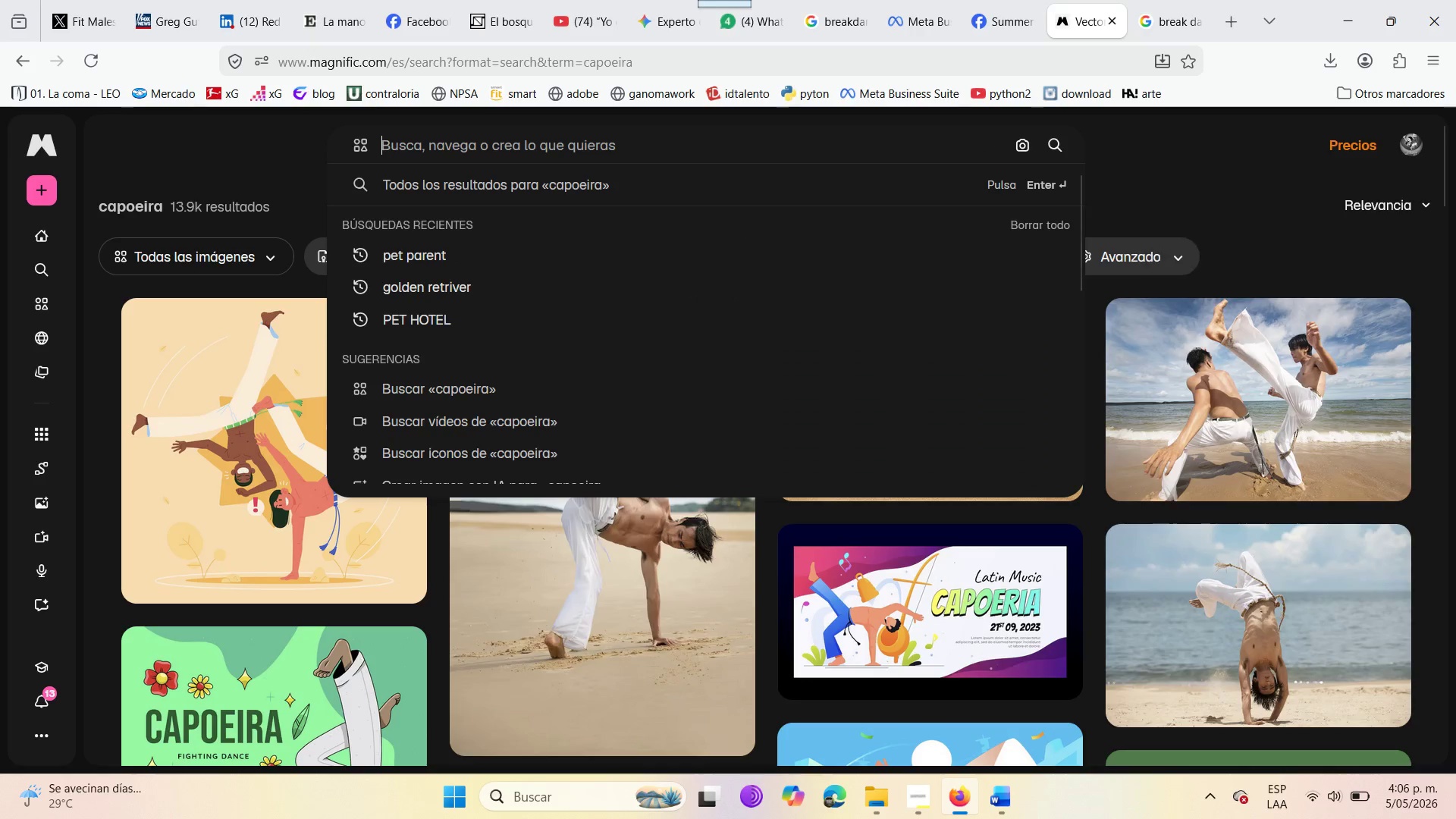 
key(Backspace)
 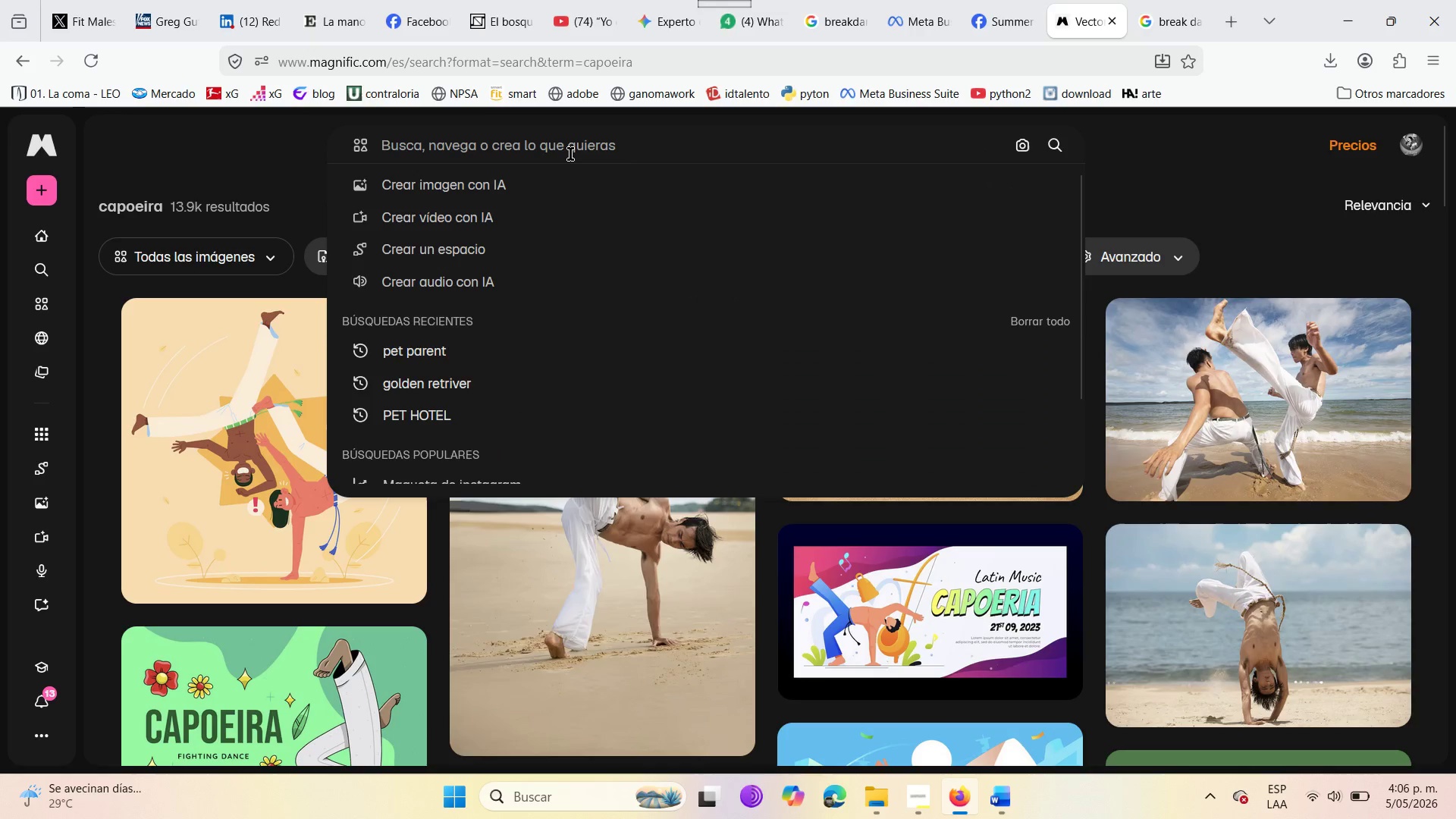 
type(breakdance)
 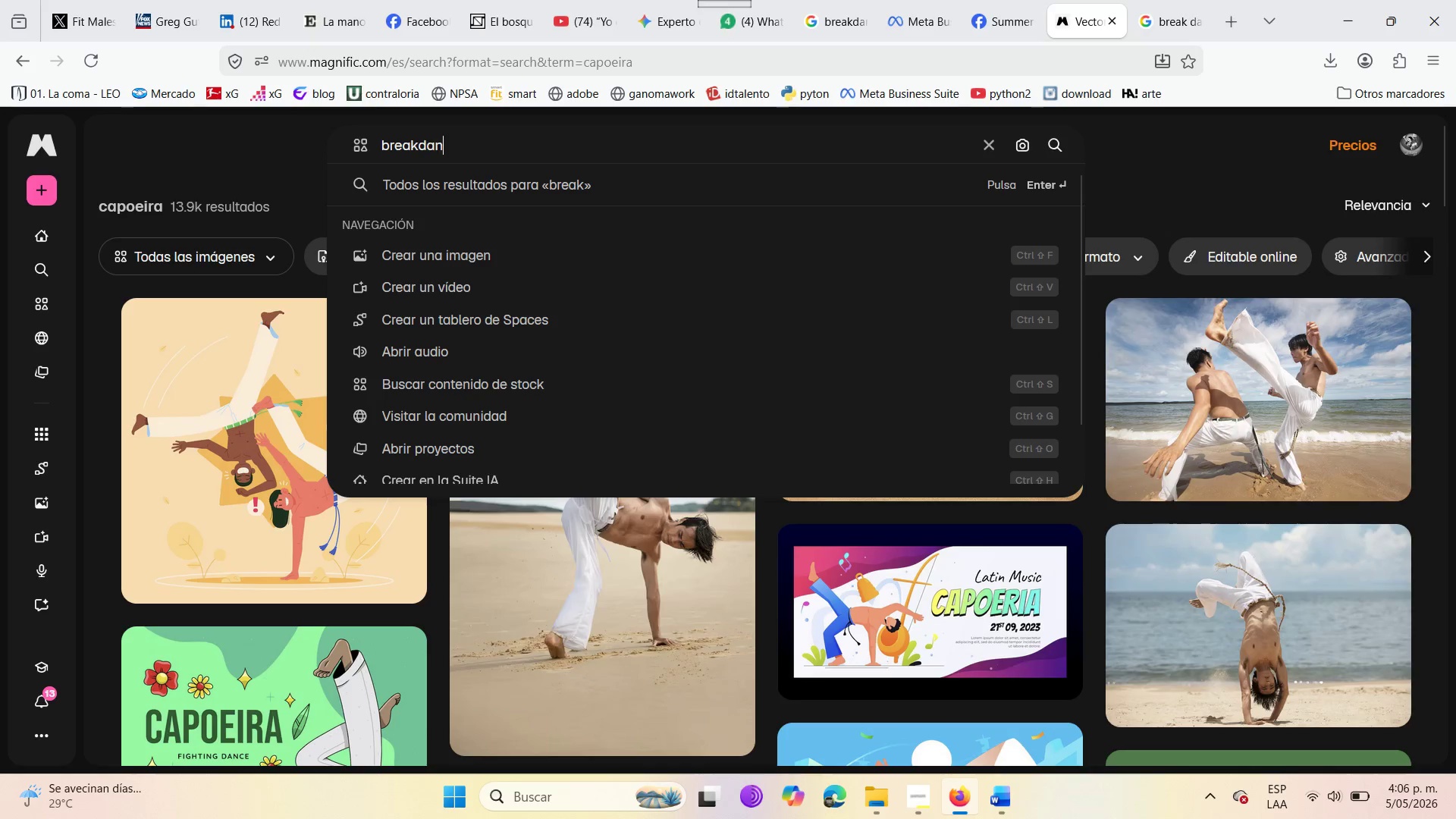 
key(Enter)
 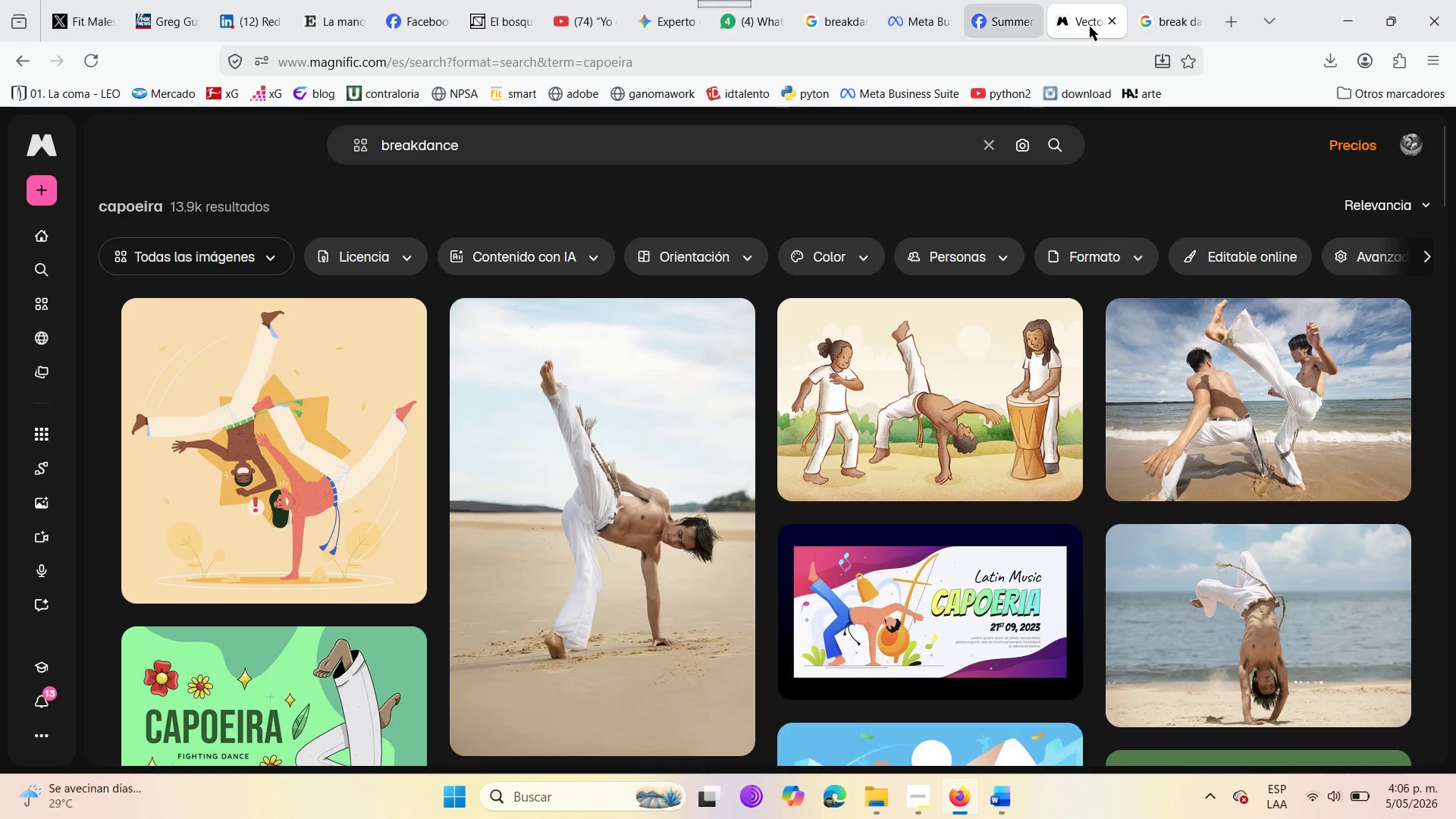 
left_click([1167, 0])
 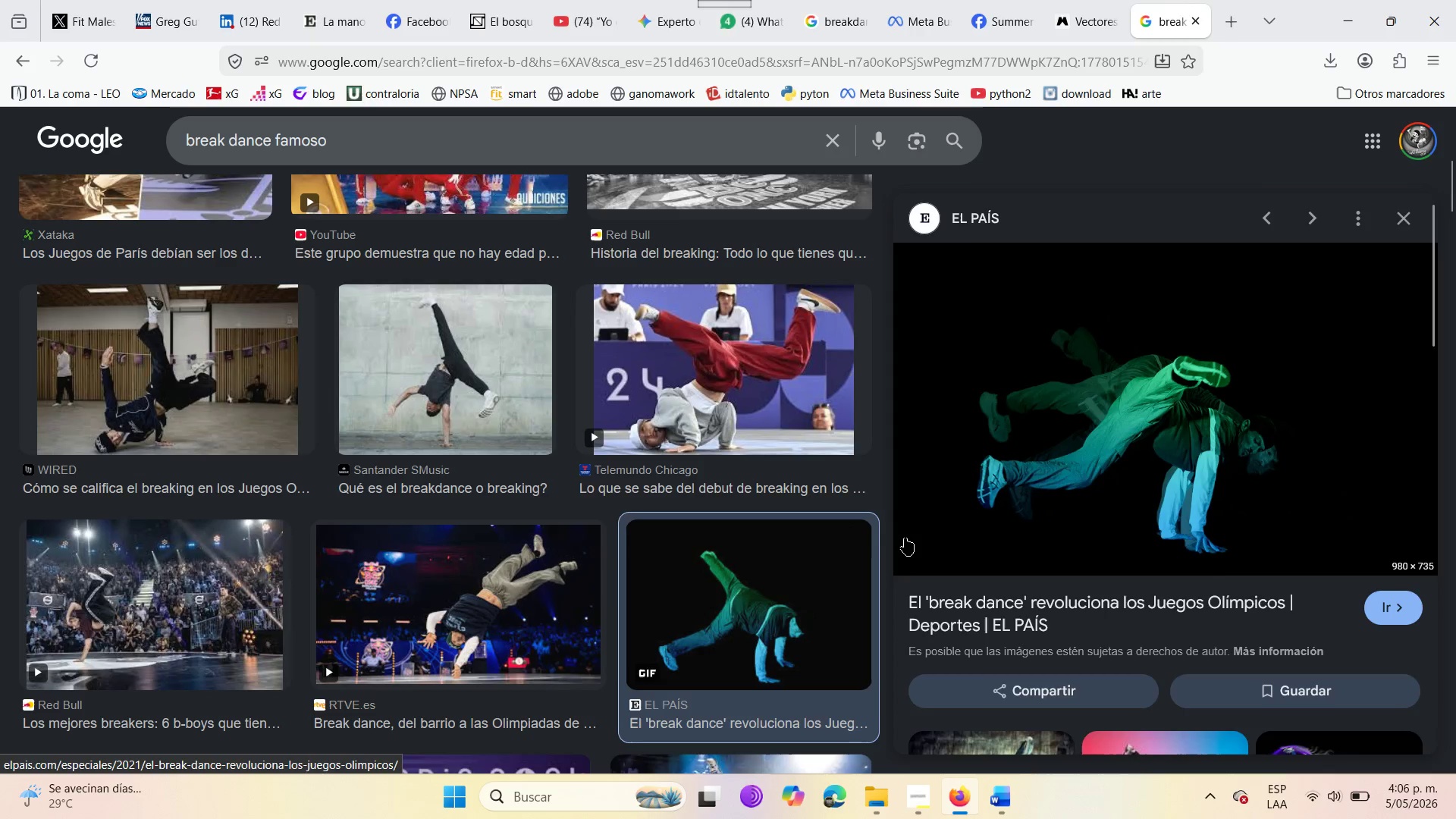 
scroll: coordinate [933, 560], scroll_direction: down, amount: 4.0
 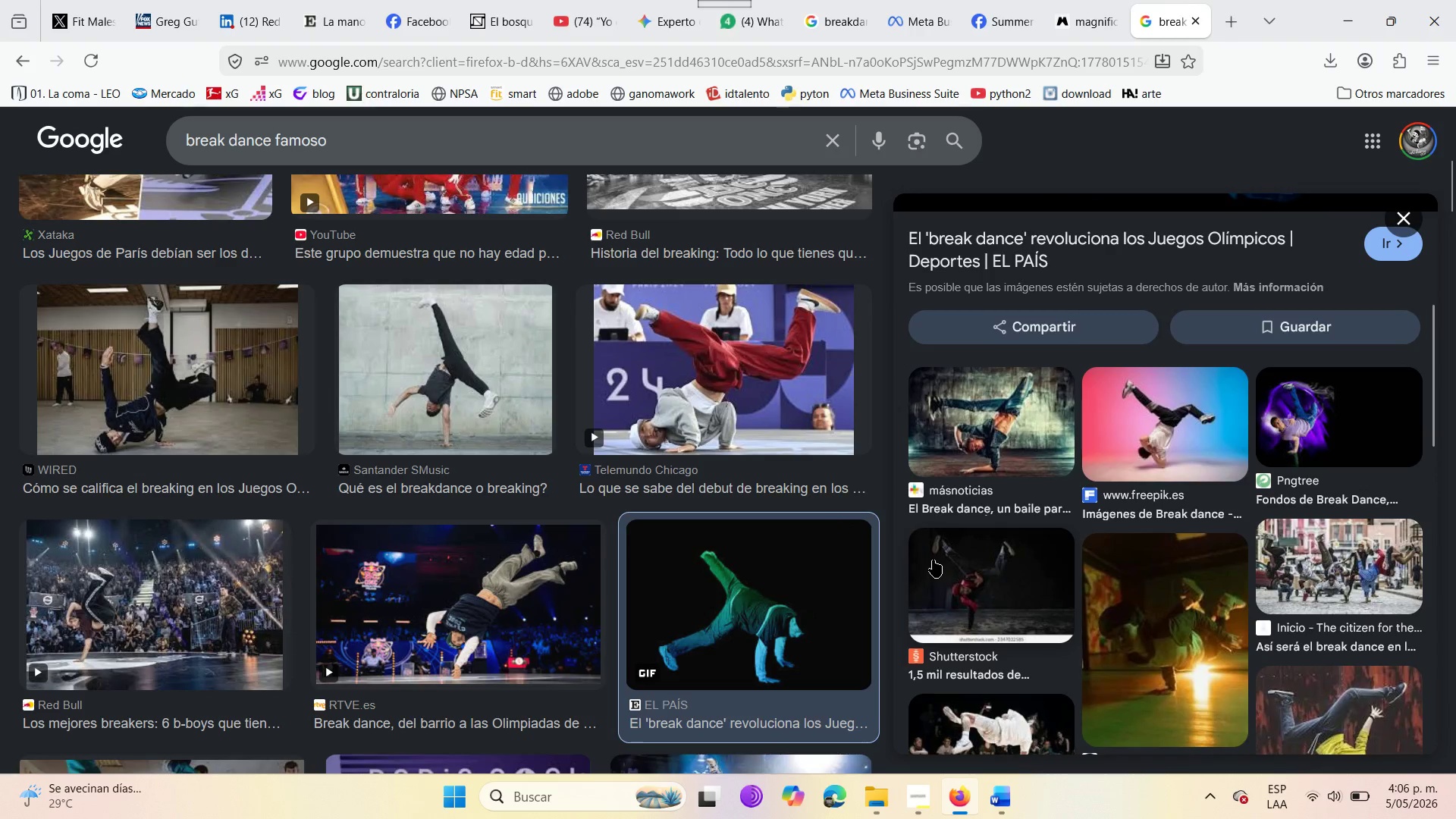 
scroll: coordinate [933, 560], scroll_direction: up, amount: 5.0
 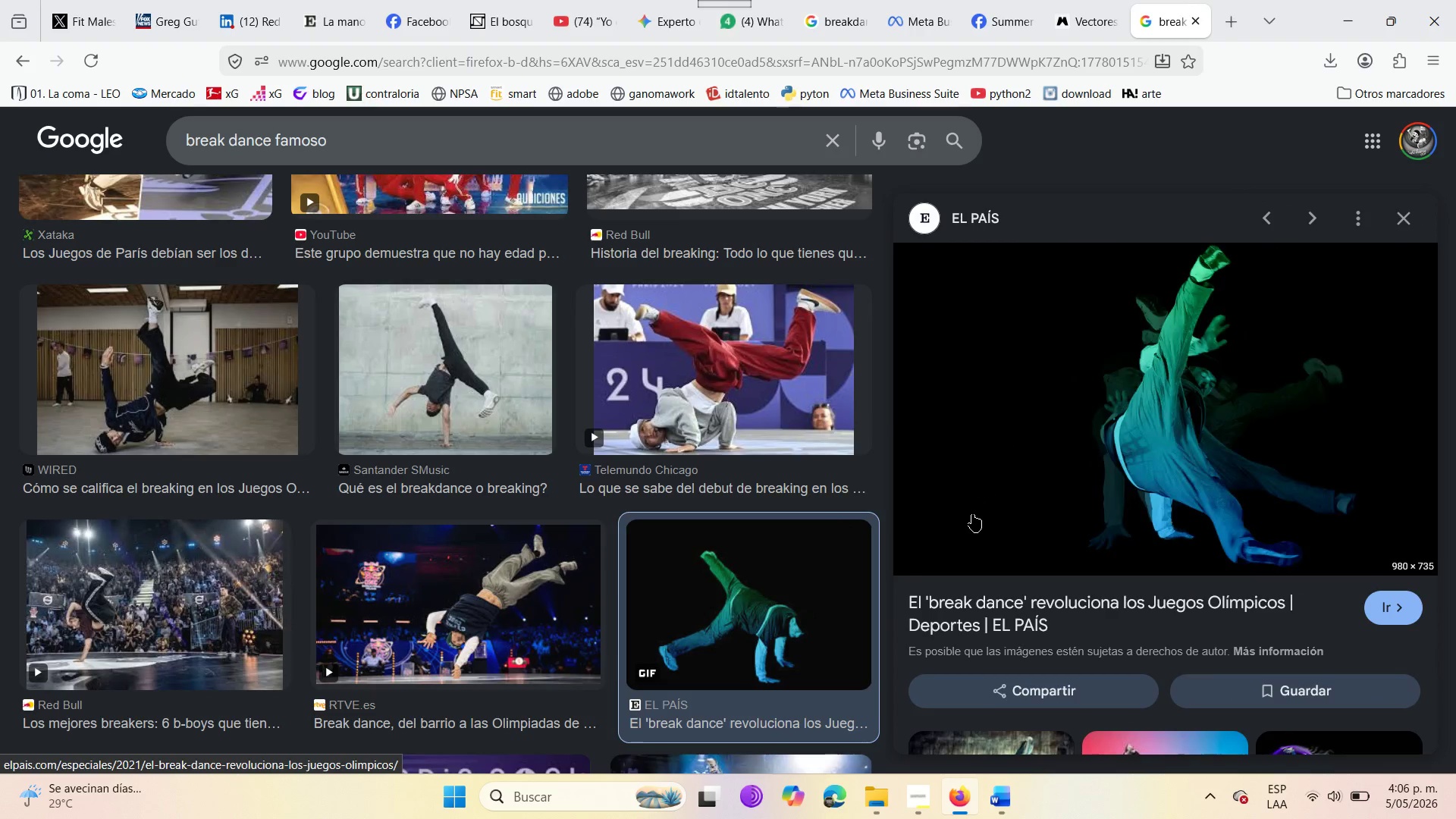 
scroll: coordinate [1221, 632], scroll_direction: down, amount: 12.0
 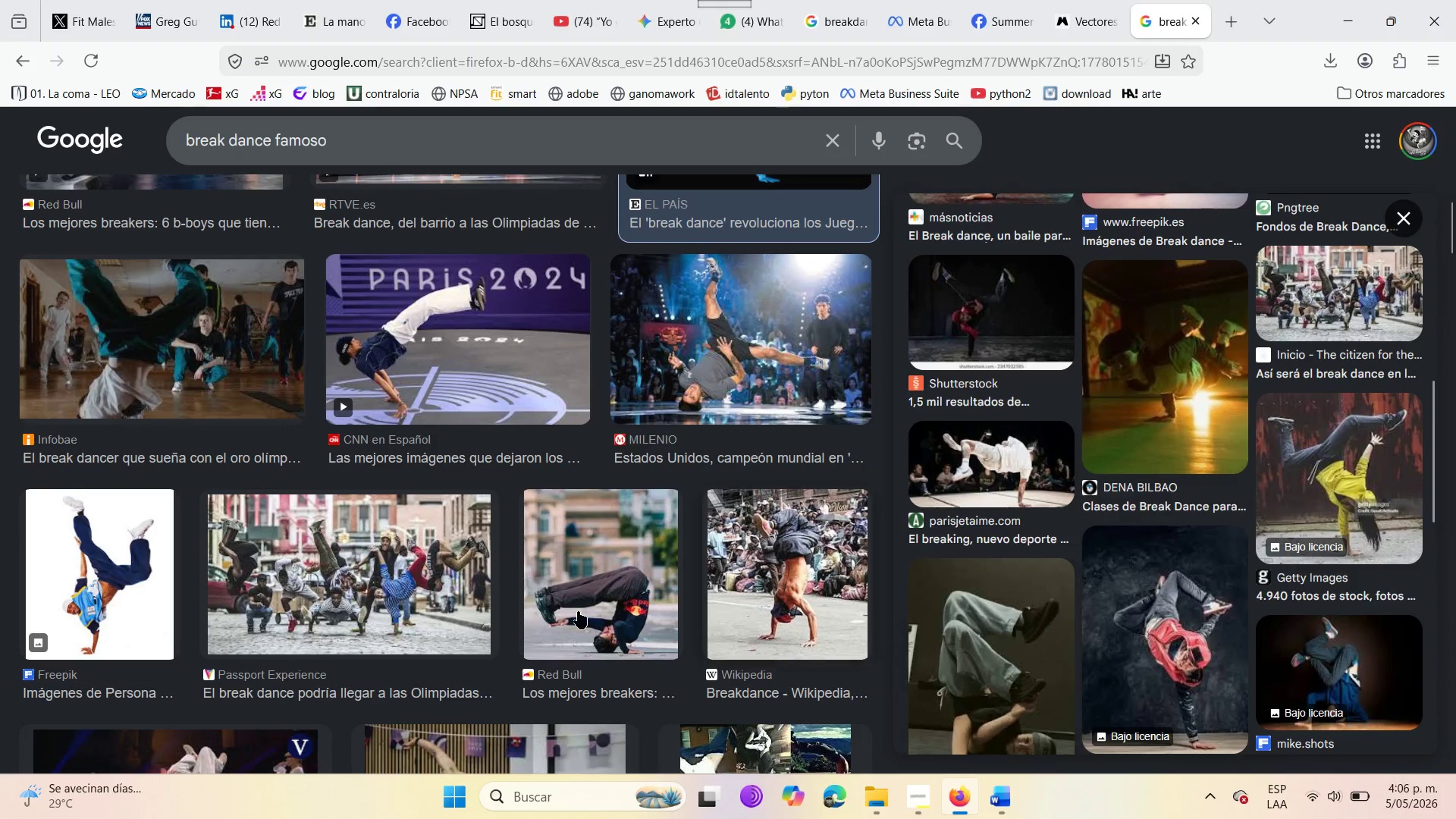 
left_click([575, 611])
 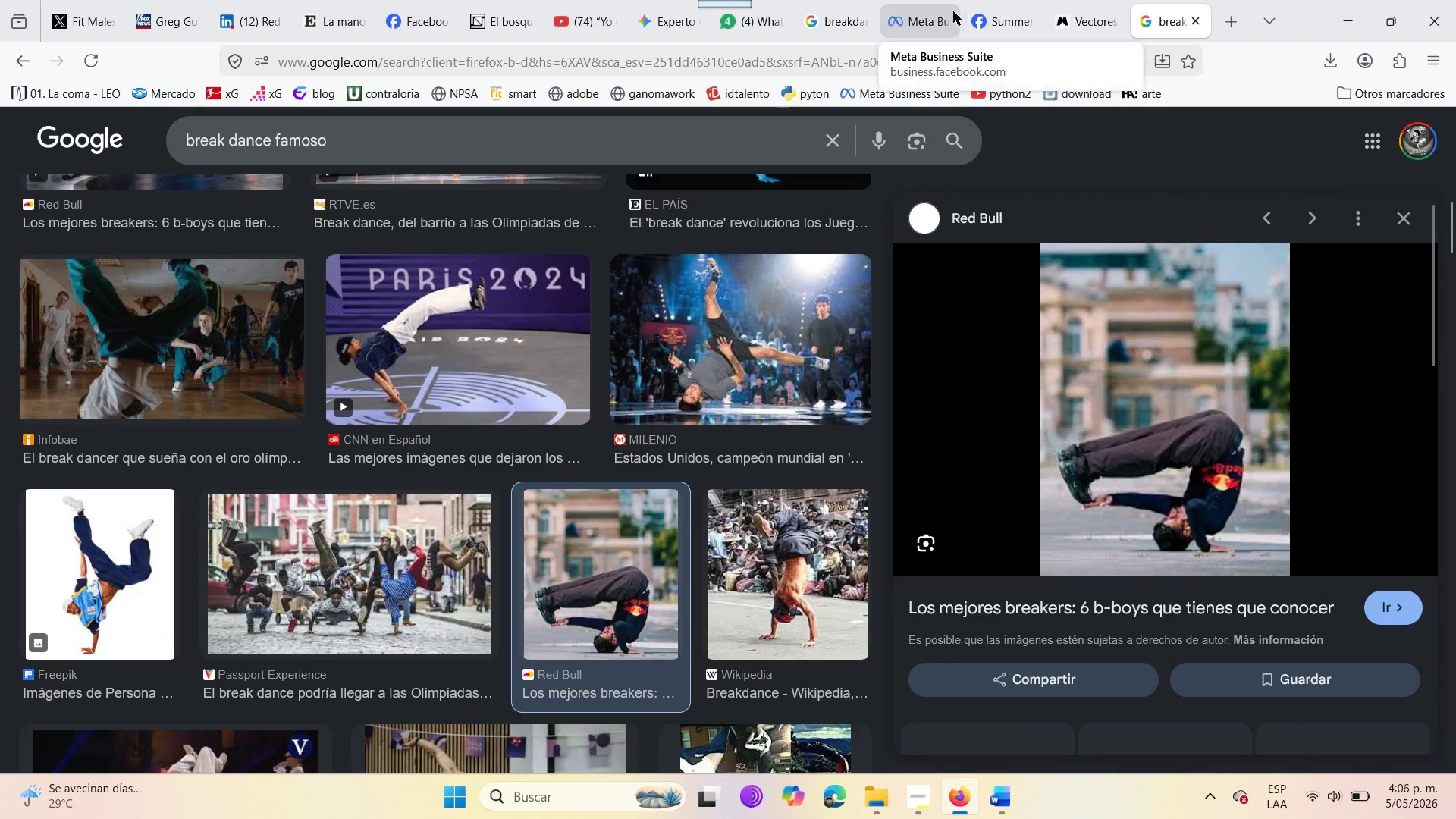 
mouse_move([855, 17])
 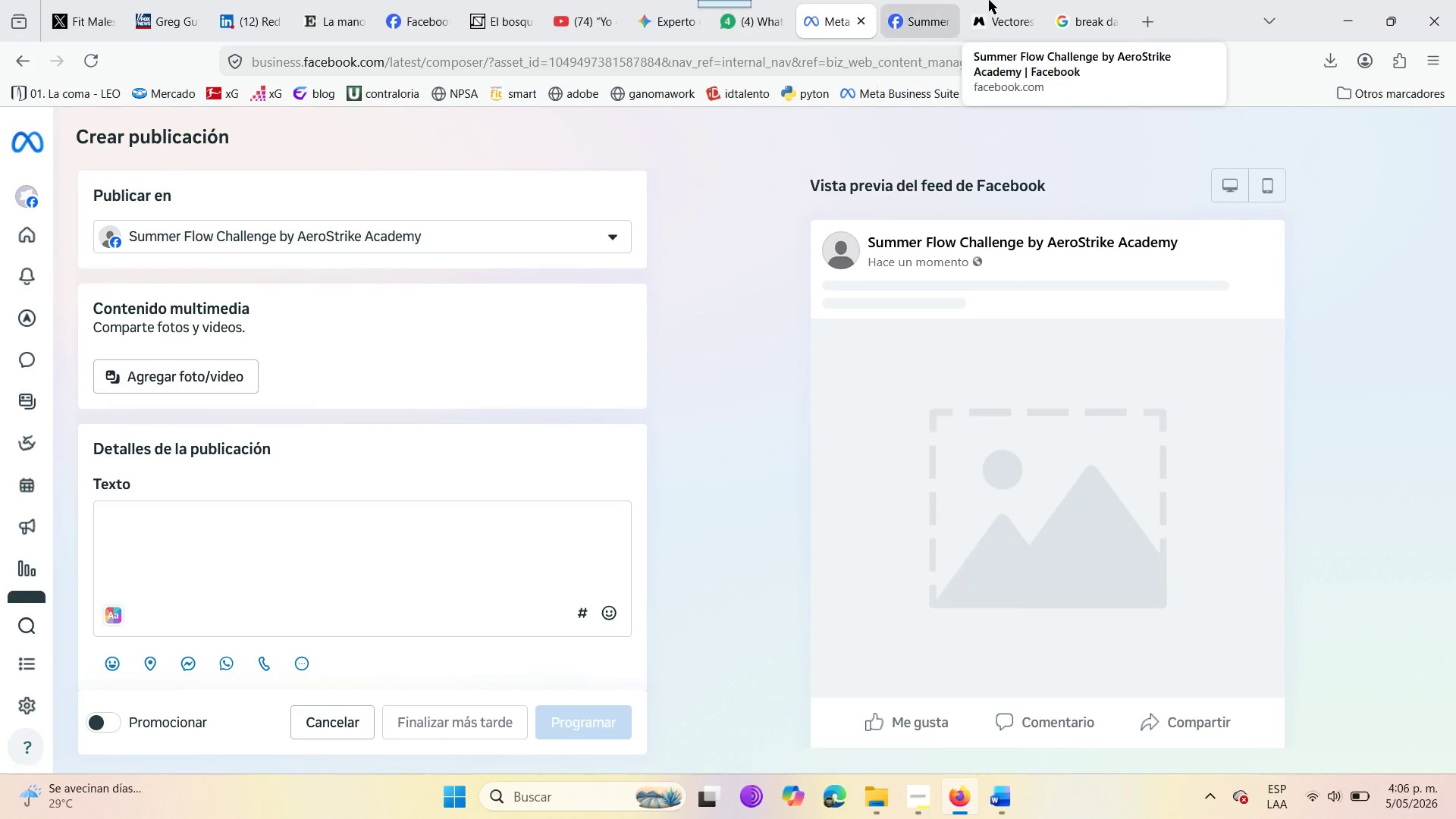 
left_click([974, 0])
 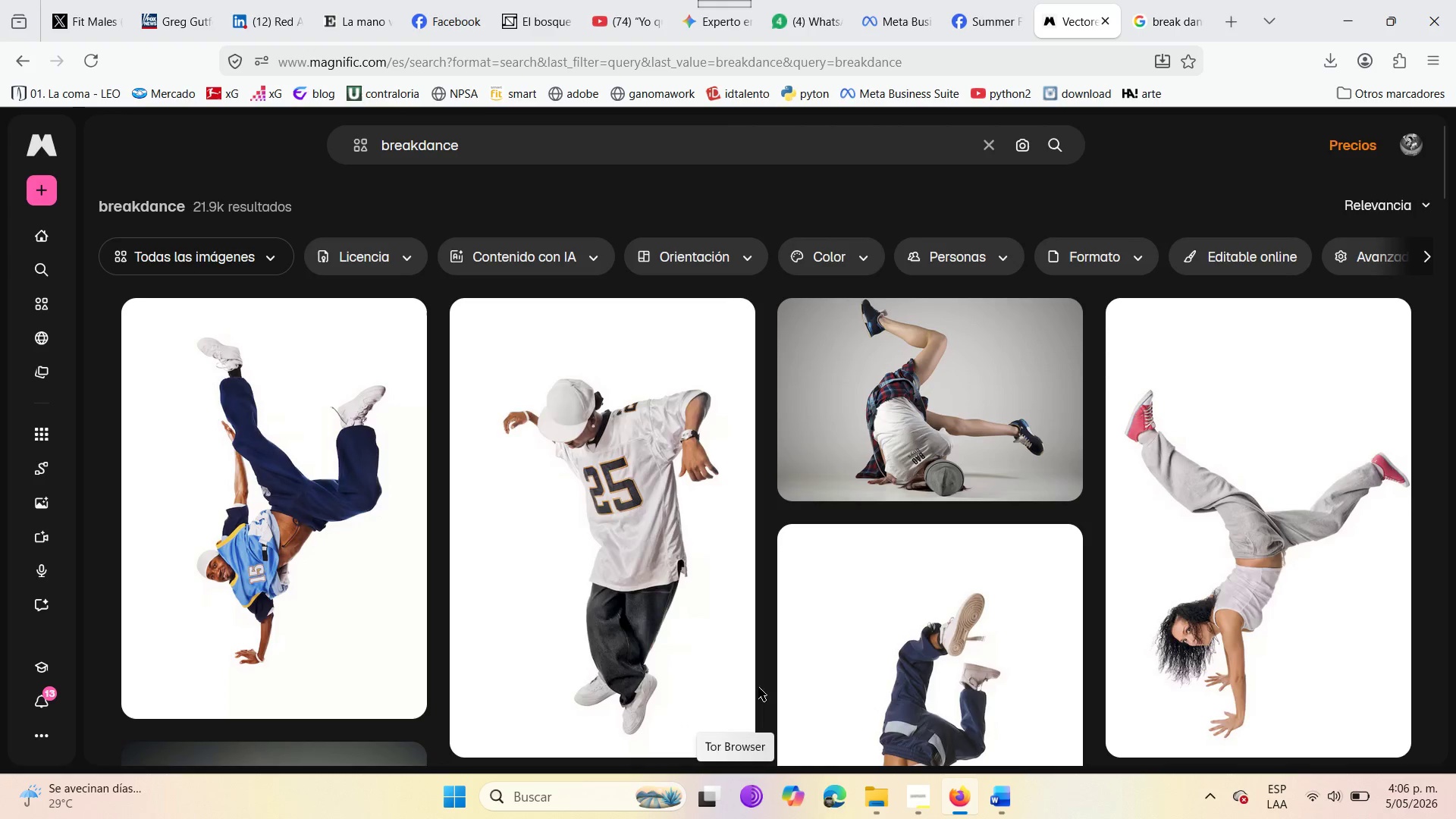 
scroll: coordinate [621, 378], scroll_direction: down, amount: 9.0
 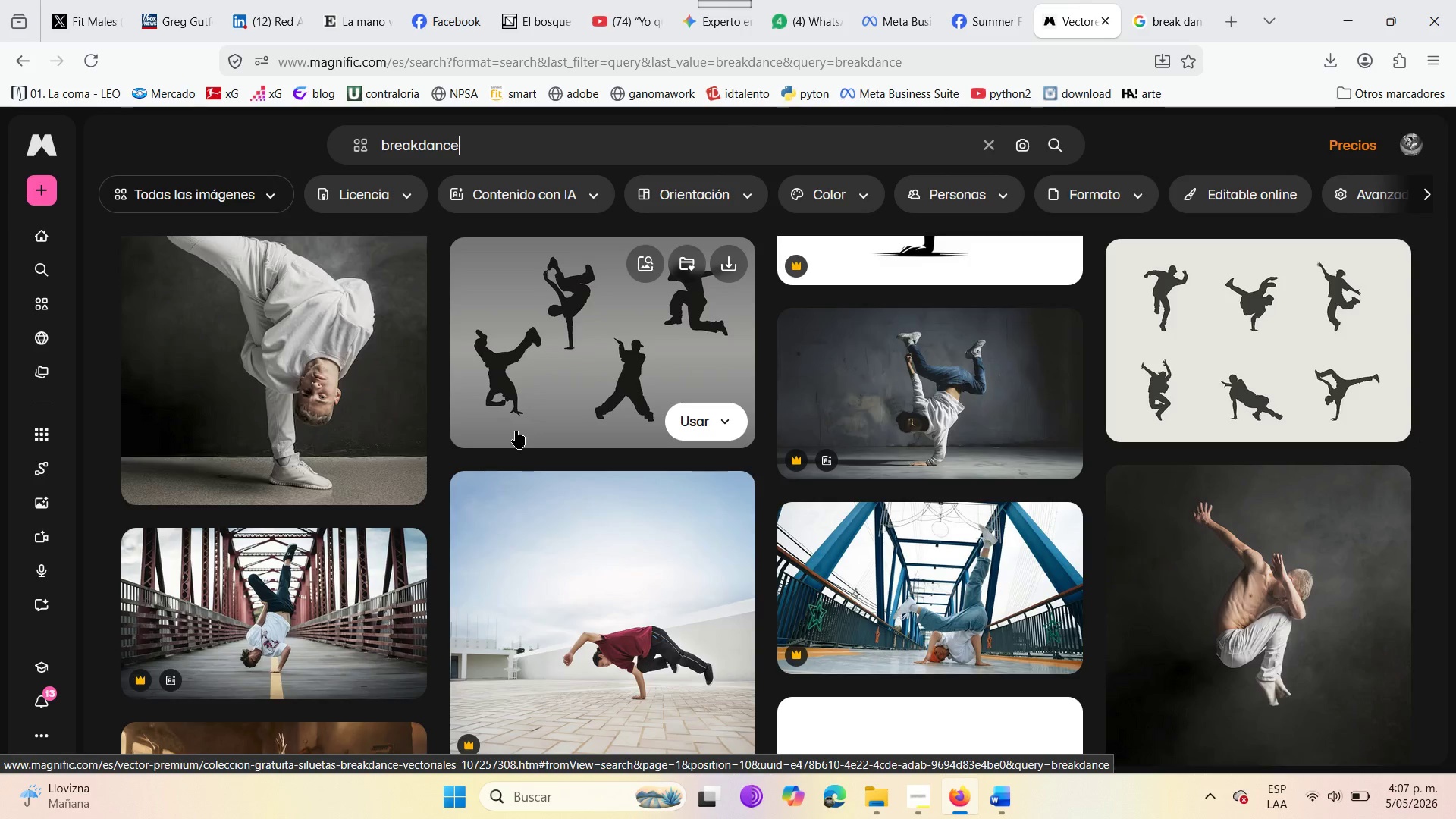 
wait(51.63)
 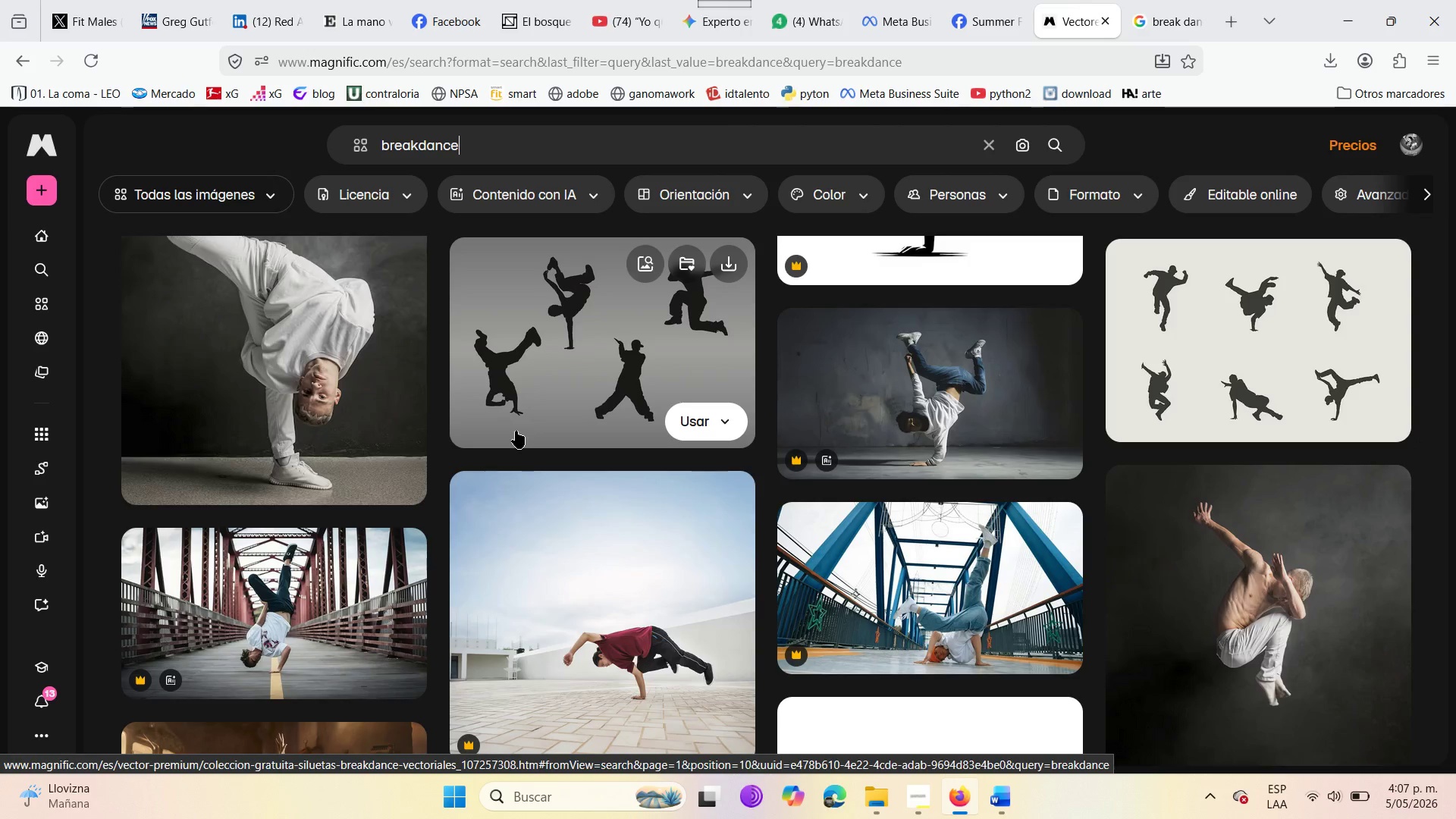 
scroll: coordinate [626, 635], scroll_direction: down, amount: 5.0
 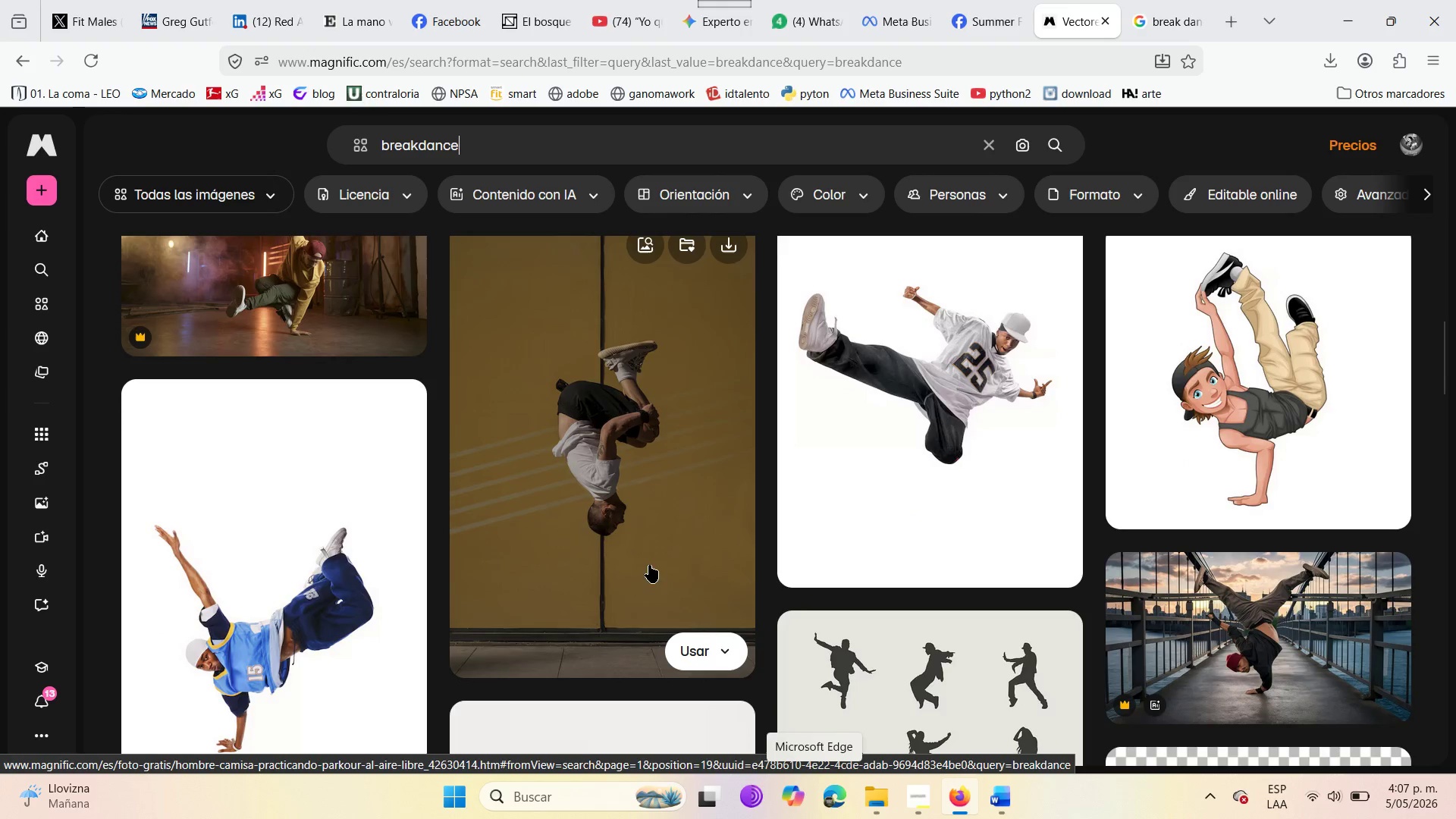 
left_click([637, 557])
 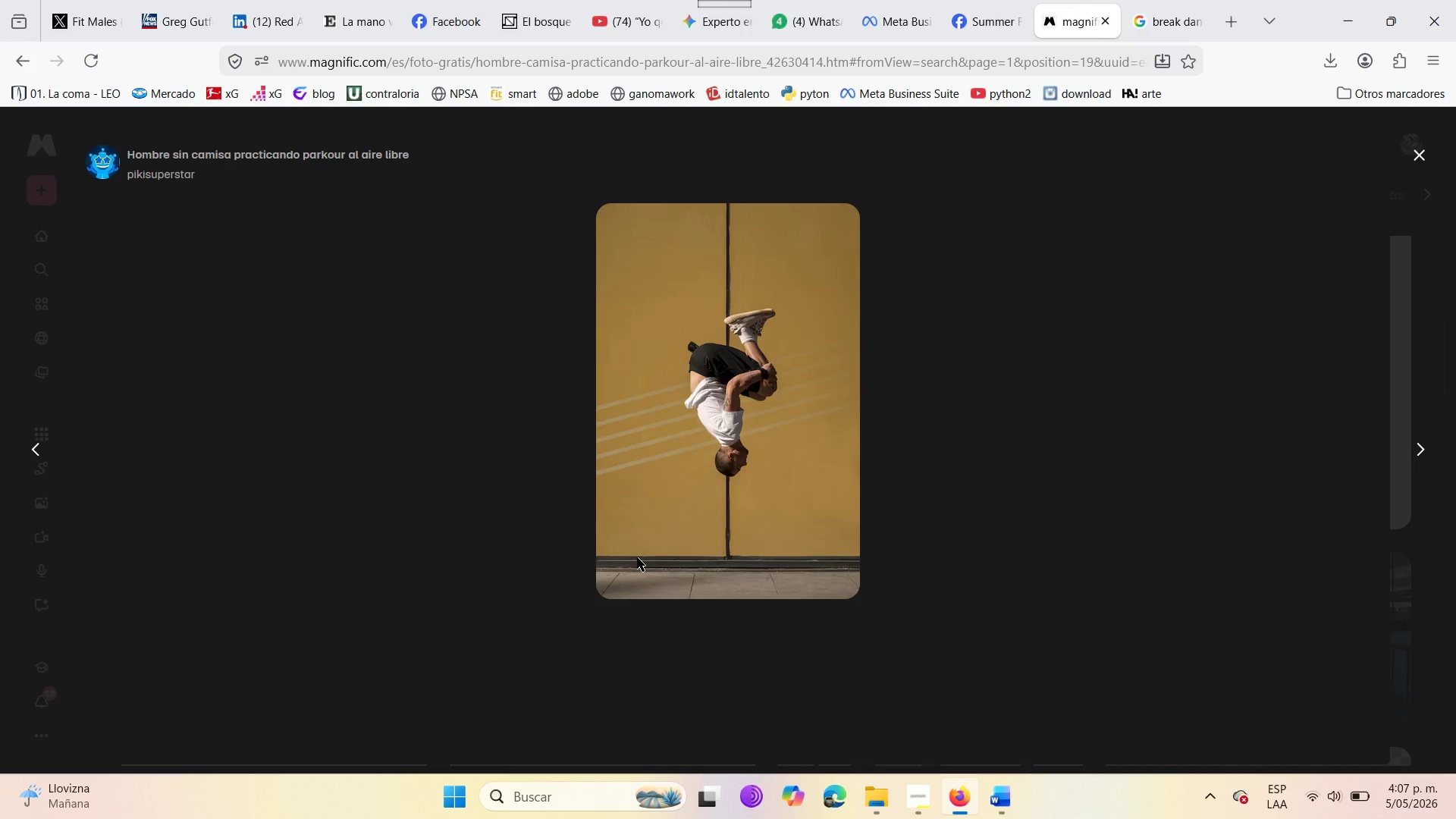 
key(PrintScreen)
 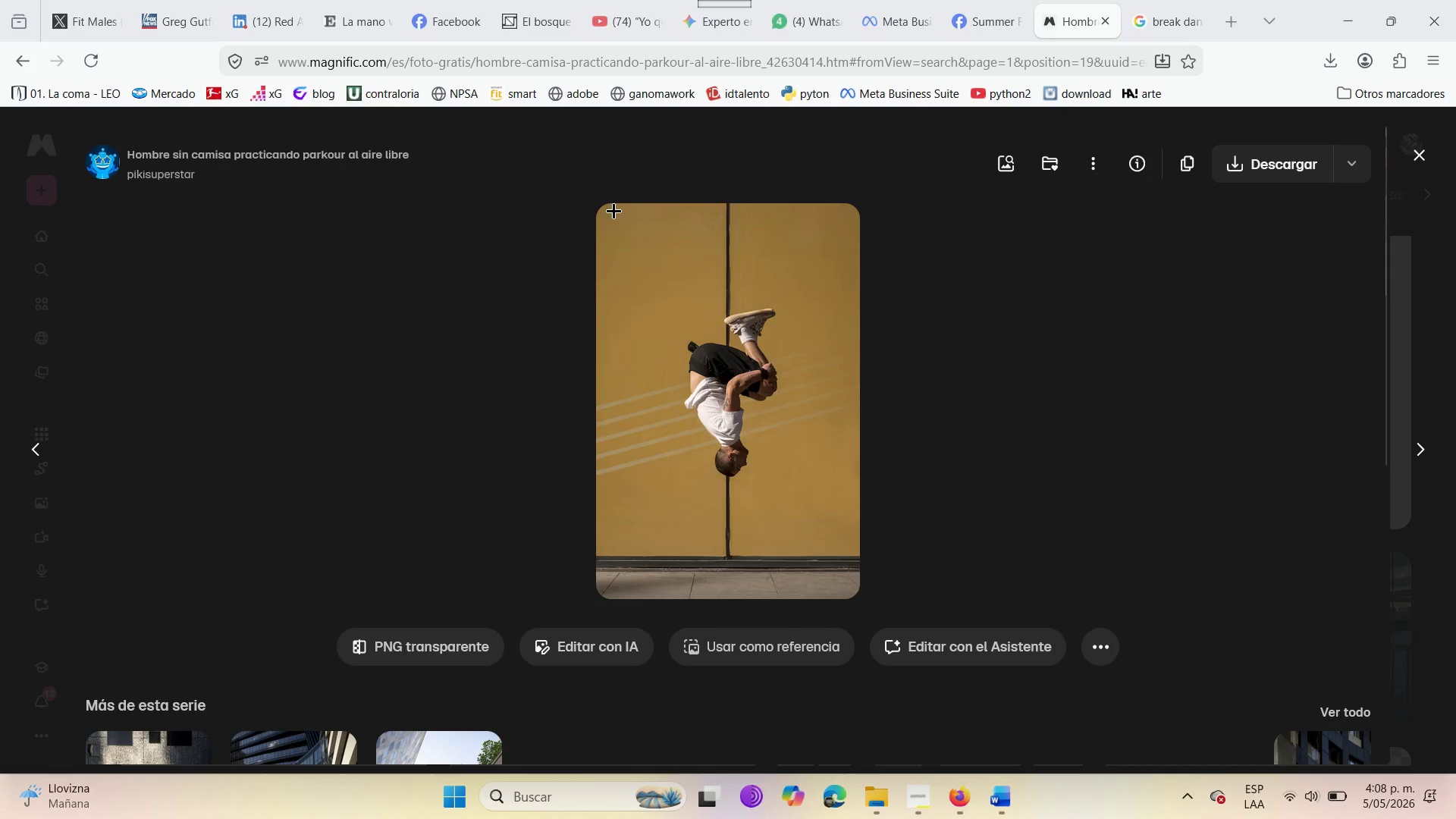 
left_click_drag(start_coordinate=[607, 211], to_coordinate=[852, 584])
 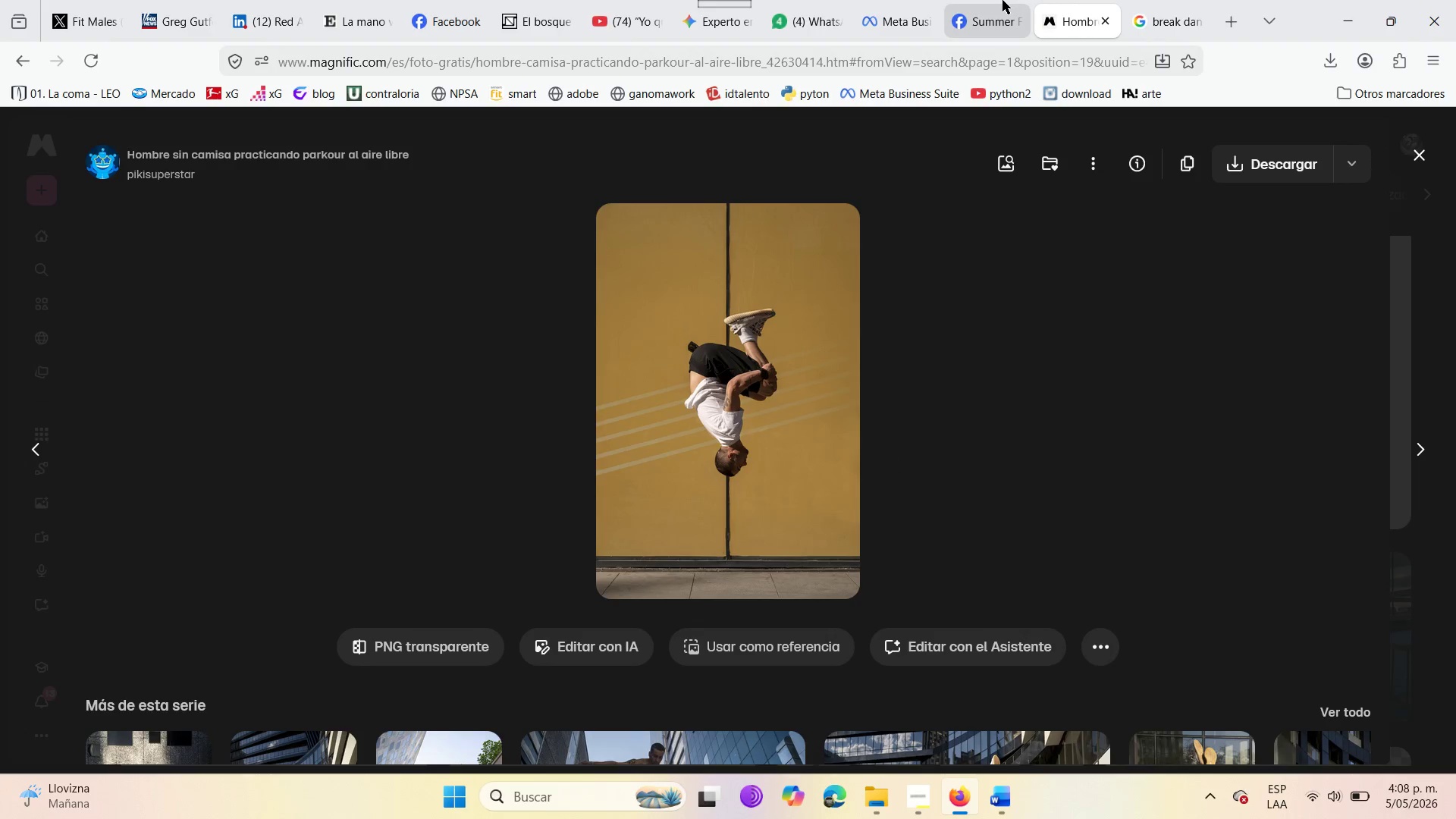 
left_click([1003, 0])
 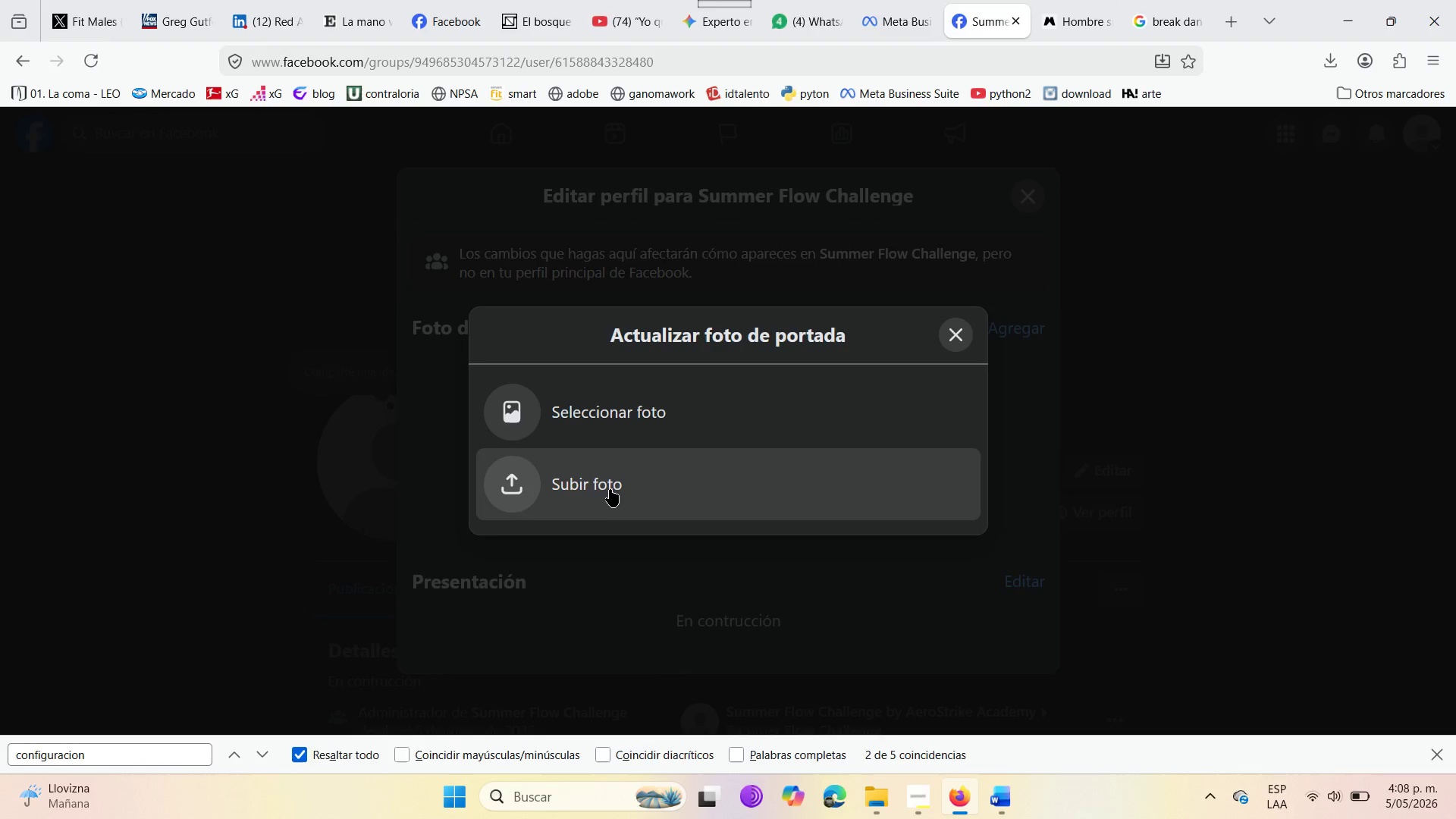 
left_click([607, 491])
 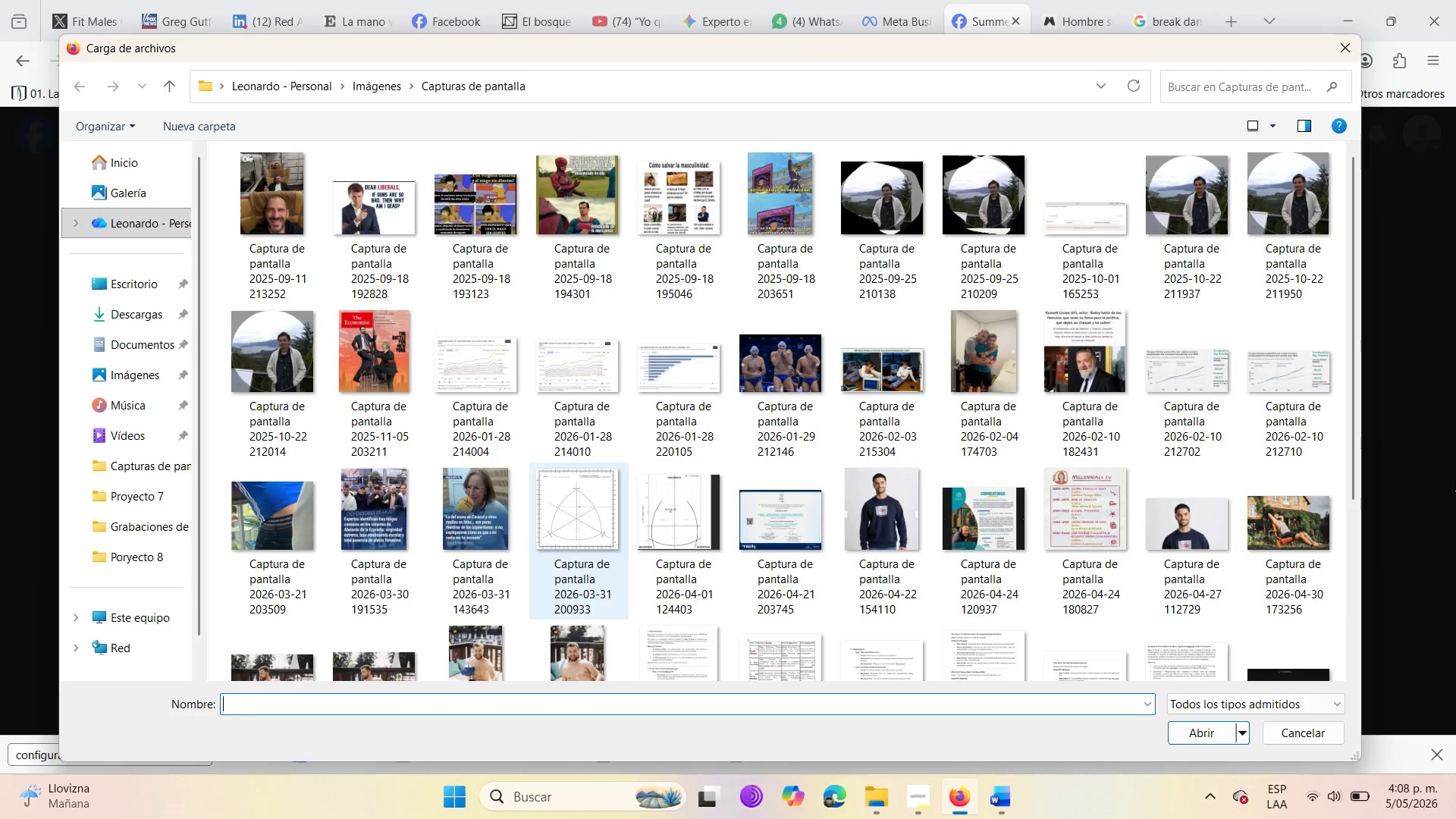 
left_click_drag(start_coordinate=[1355, 293], to_coordinate=[1317, 662])
 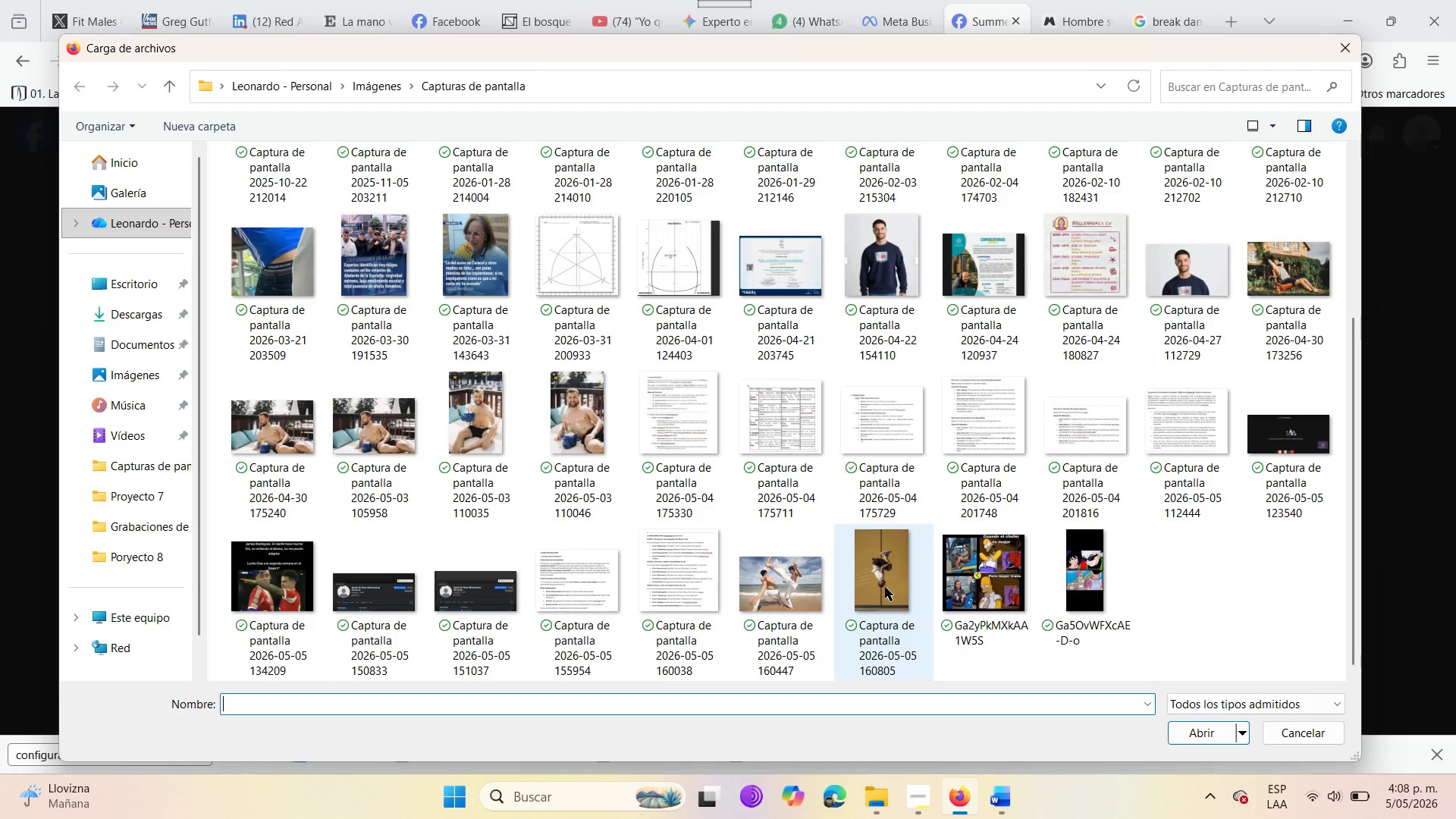 
left_click([885, 587])
 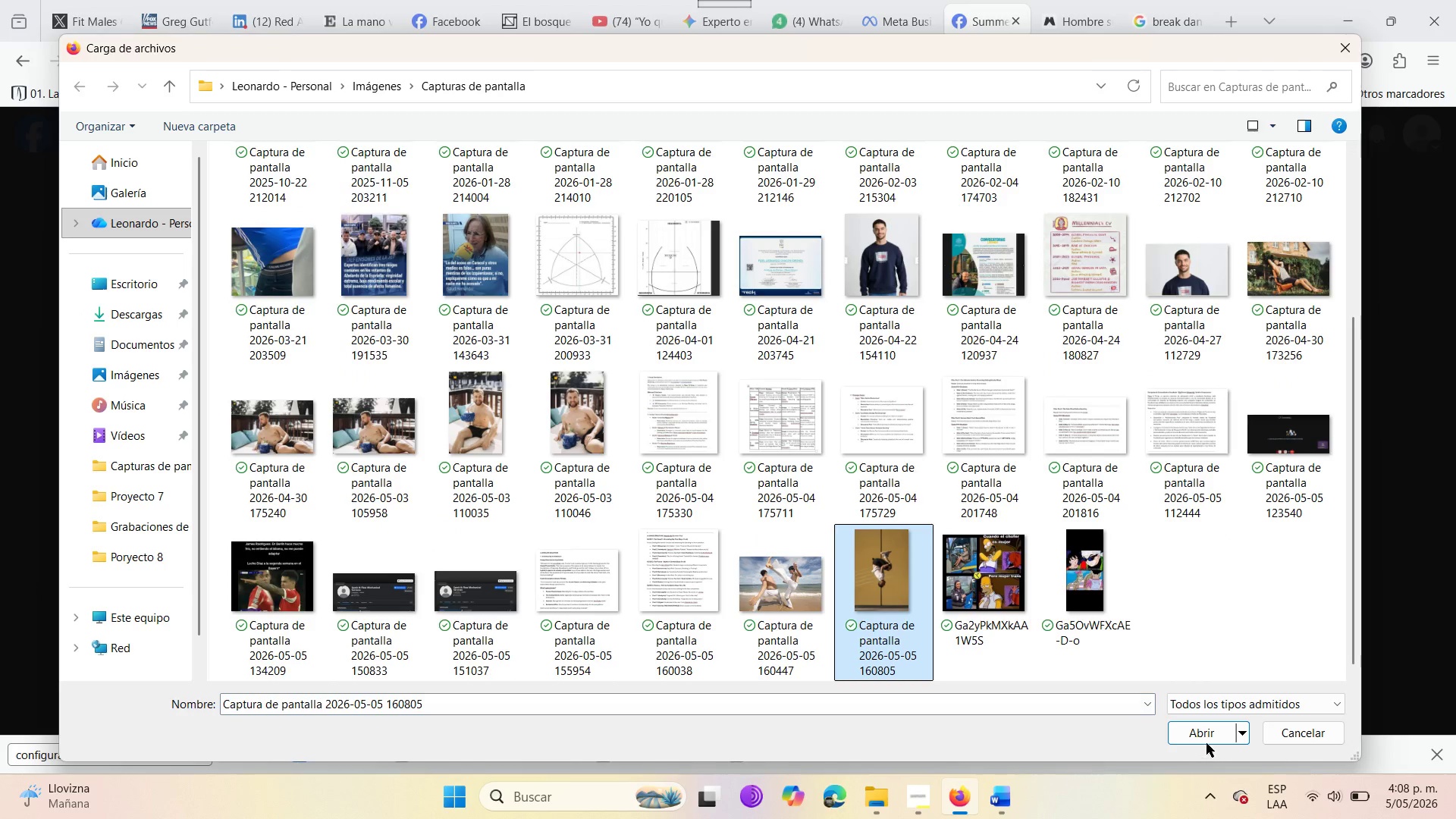 
left_click([1194, 736])
 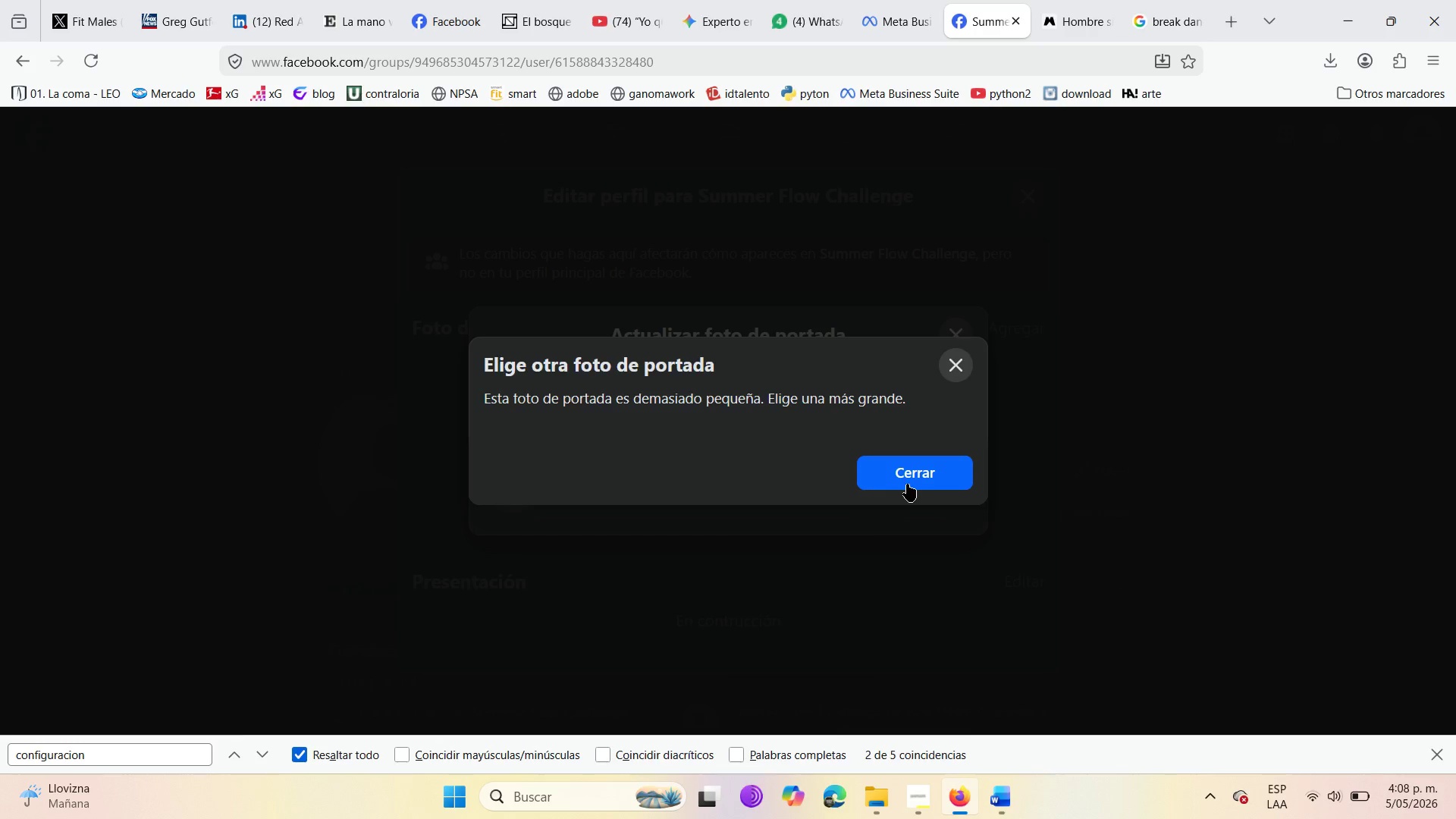 
wait(6.45)
 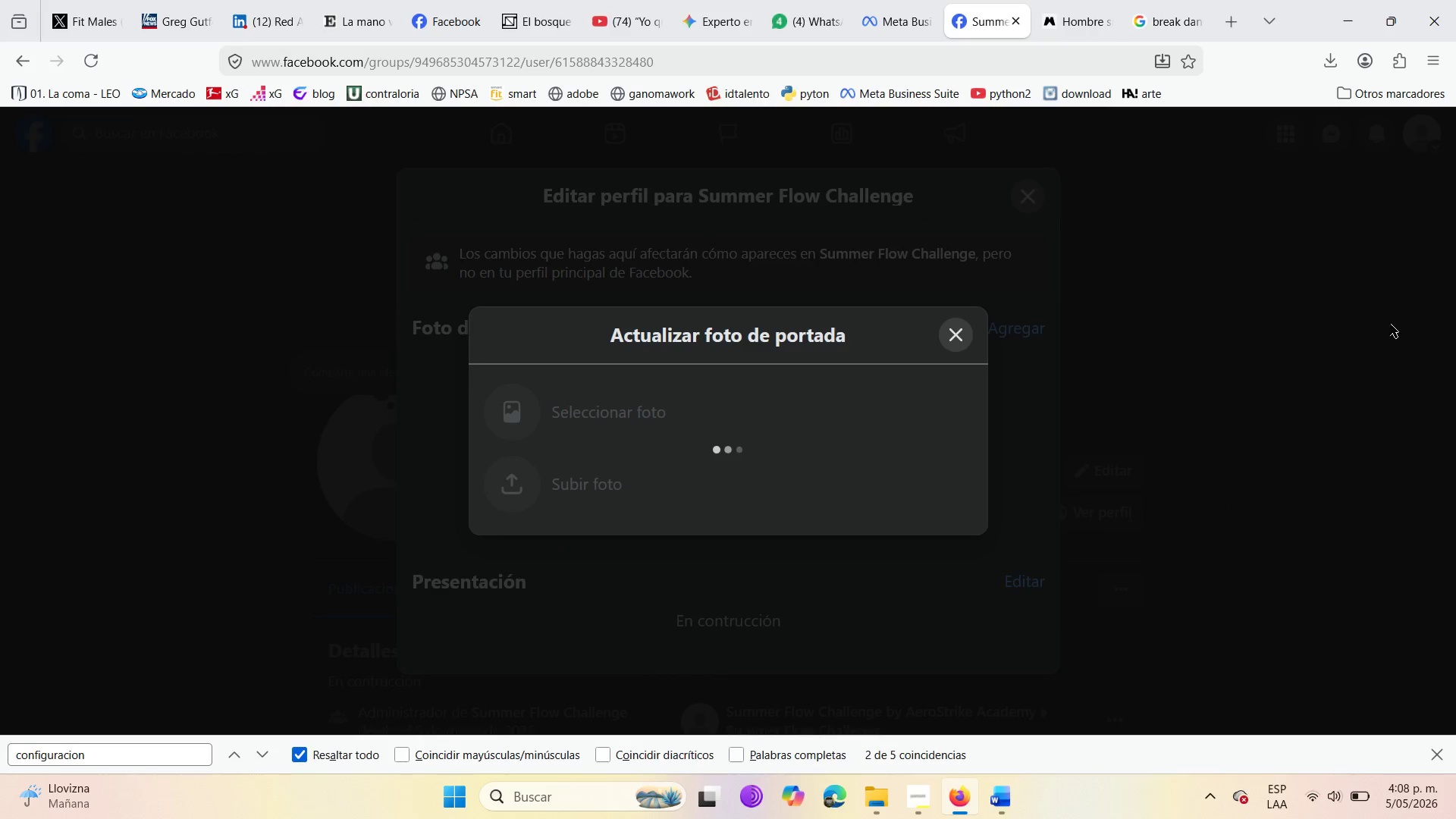 
left_click([941, 337])
 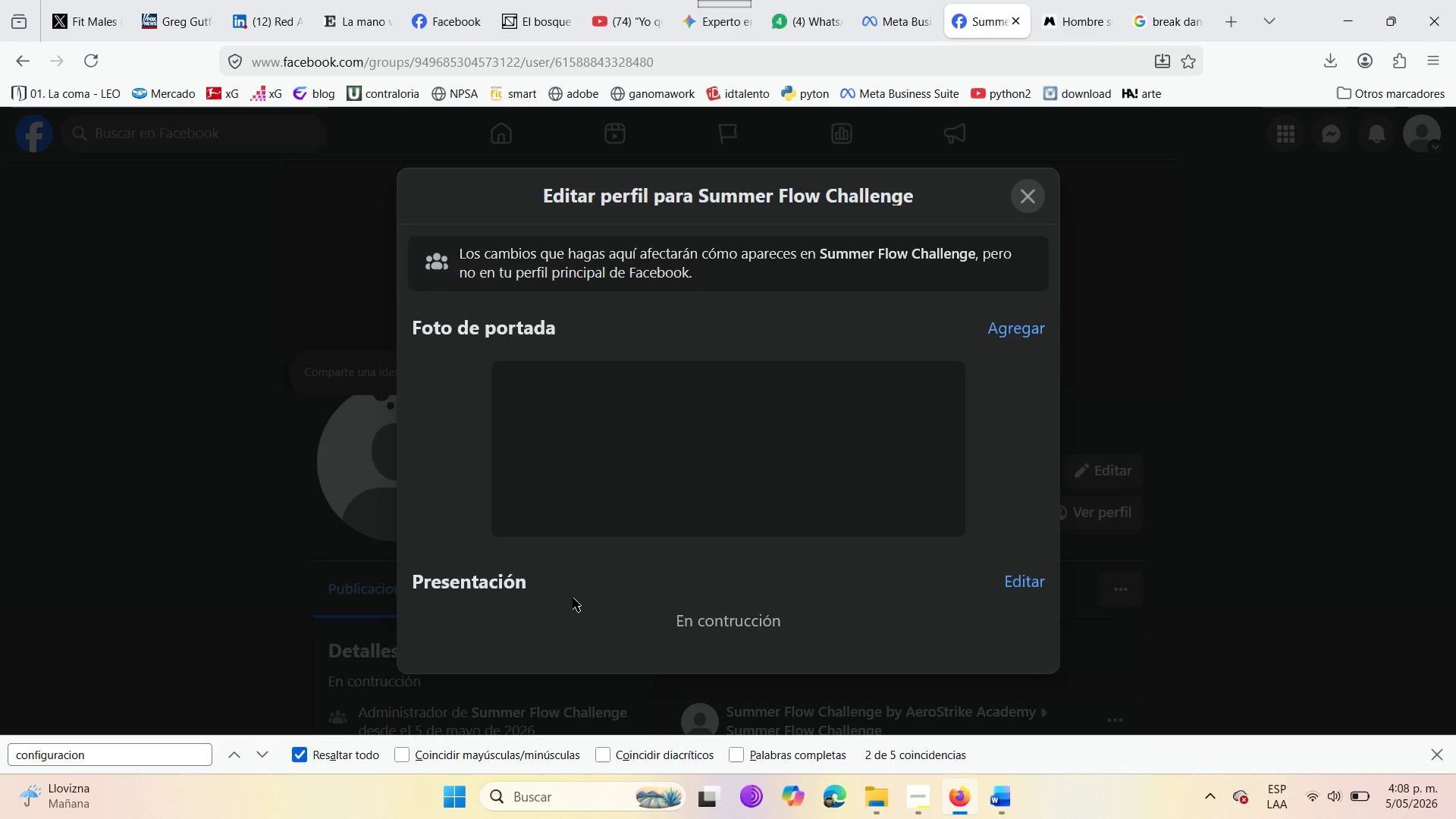 
scroll: coordinate [838, 575], scroll_direction: down, amount: 4.0
 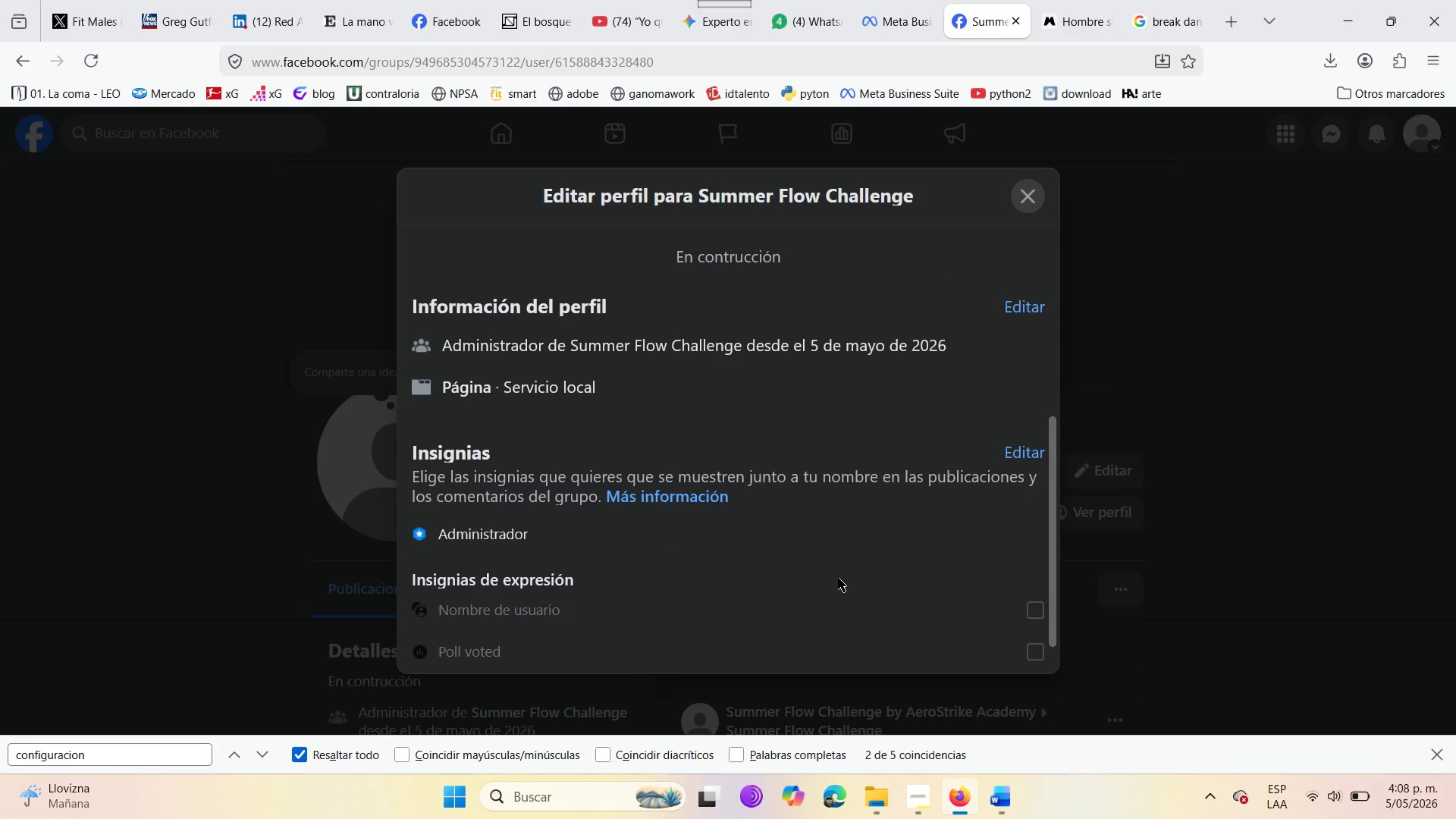 
scroll: coordinate [838, 578], scroll_direction: up, amount: 1.0
 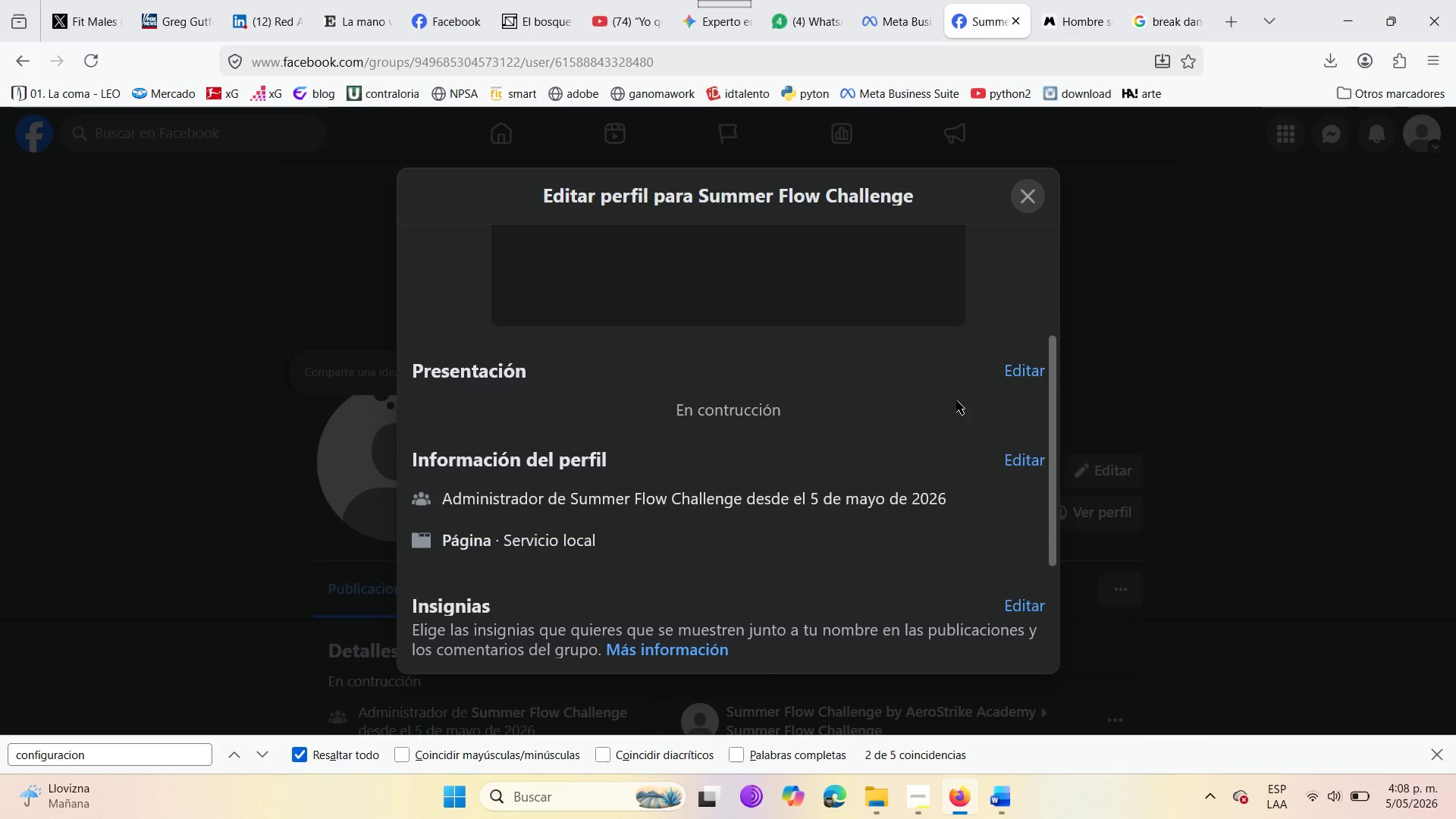 
scroll: coordinate [663, 474], scroll_direction: down, amount: 2.0
 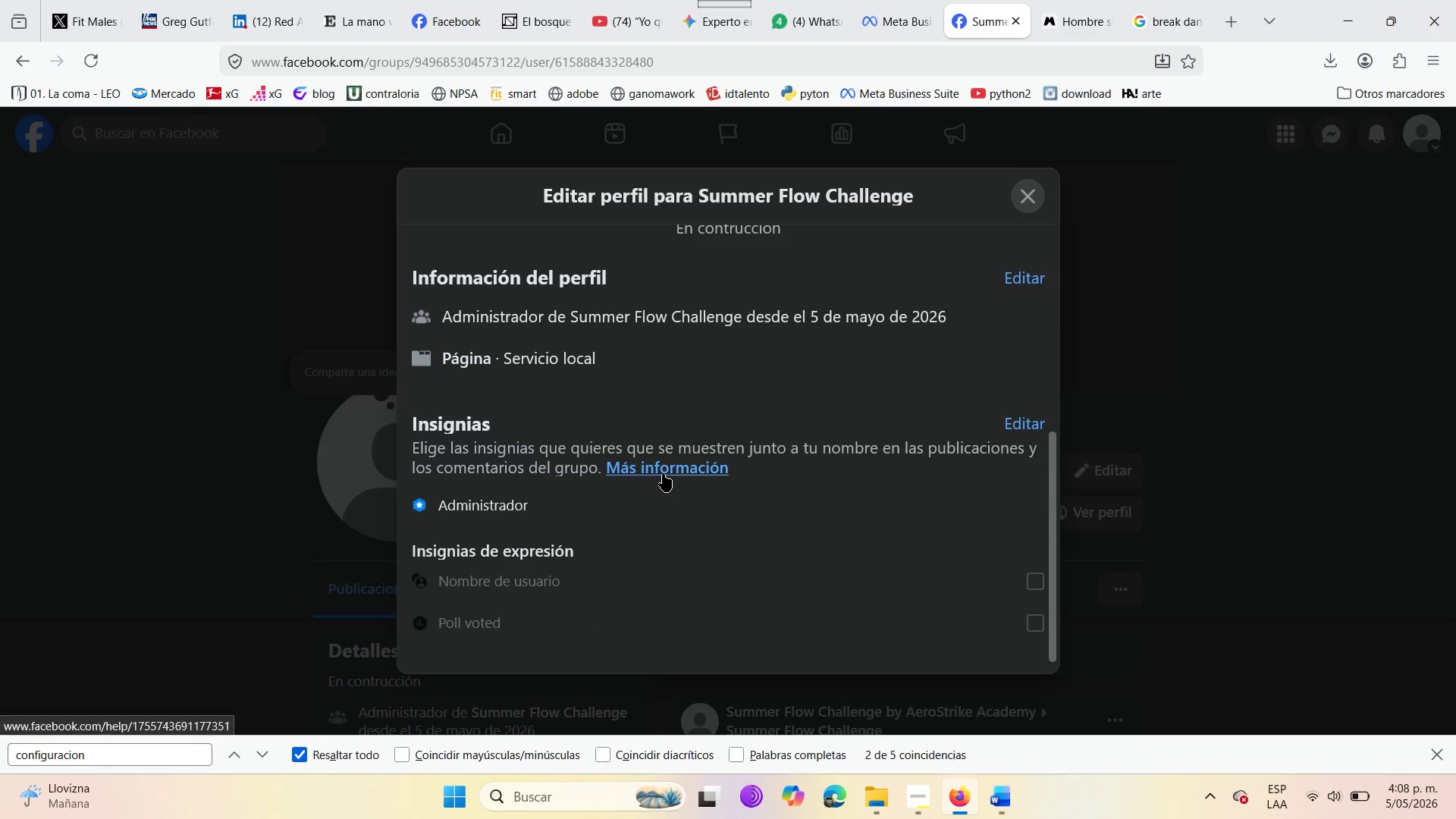 
scroll: coordinate [663, 474], scroll_direction: up, amount: 5.0
 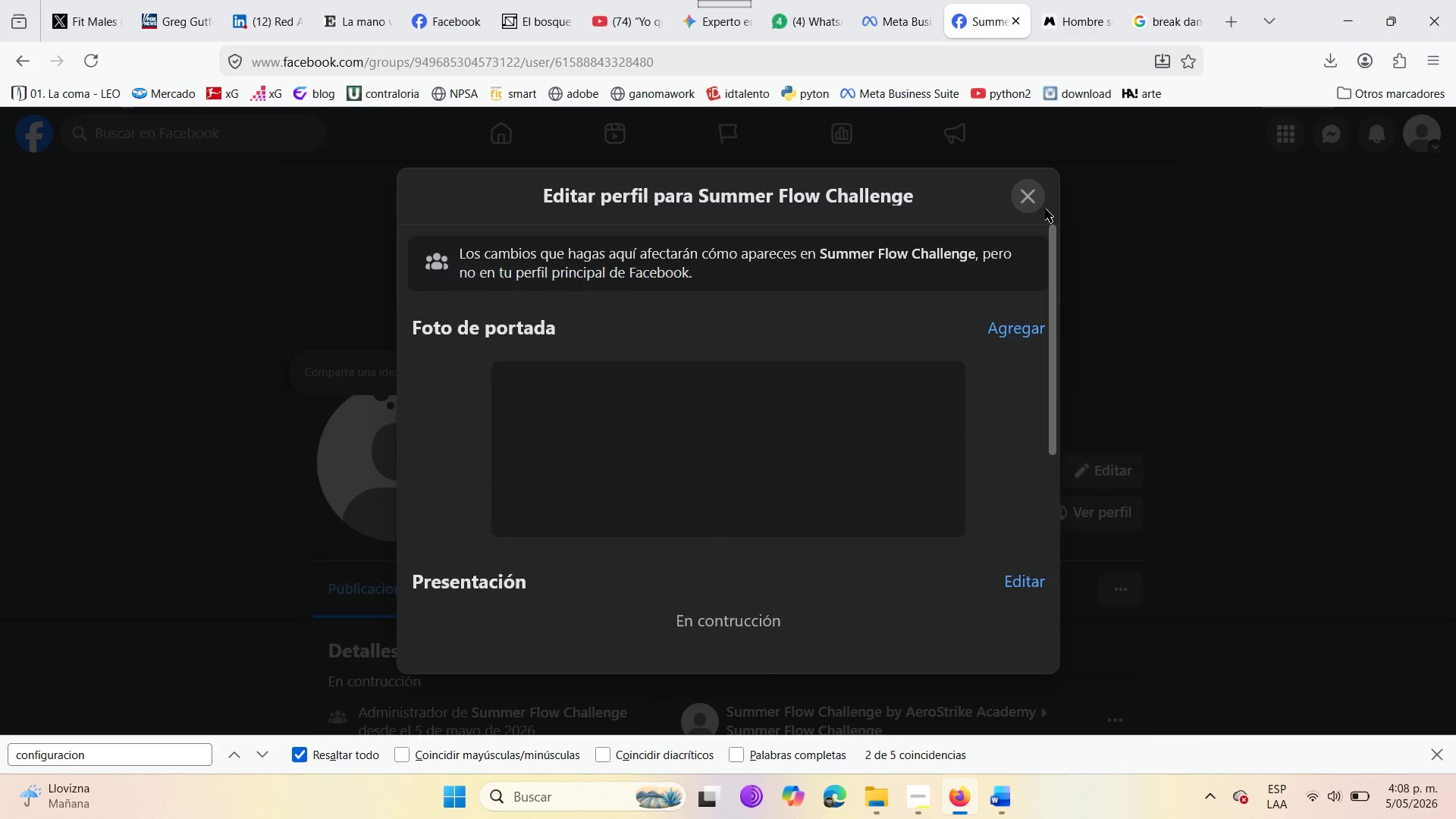 
left_click([1035, 196])
 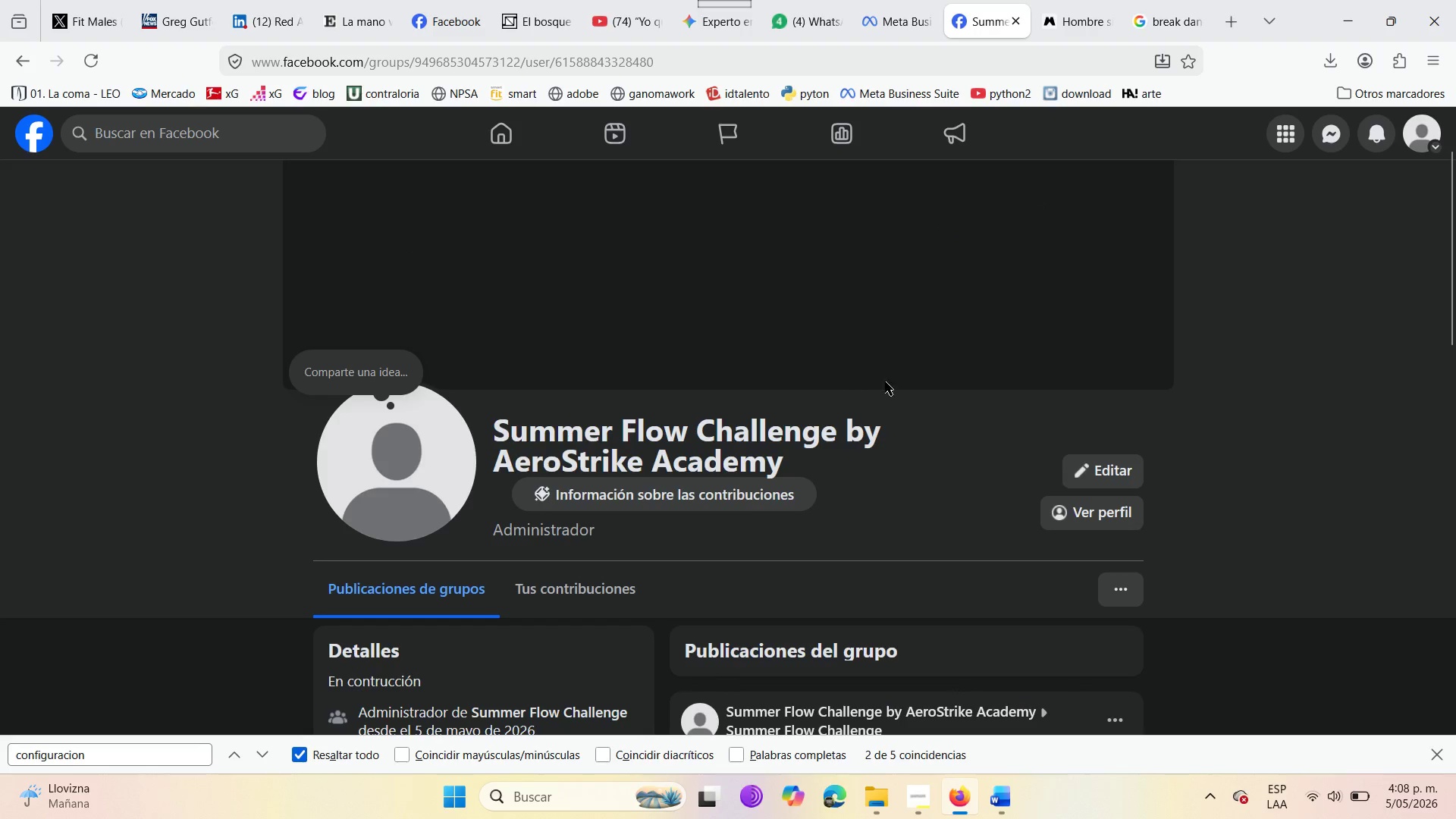 
scroll: coordinate [853, 487], scroll_direction: down, amount: 4.0
 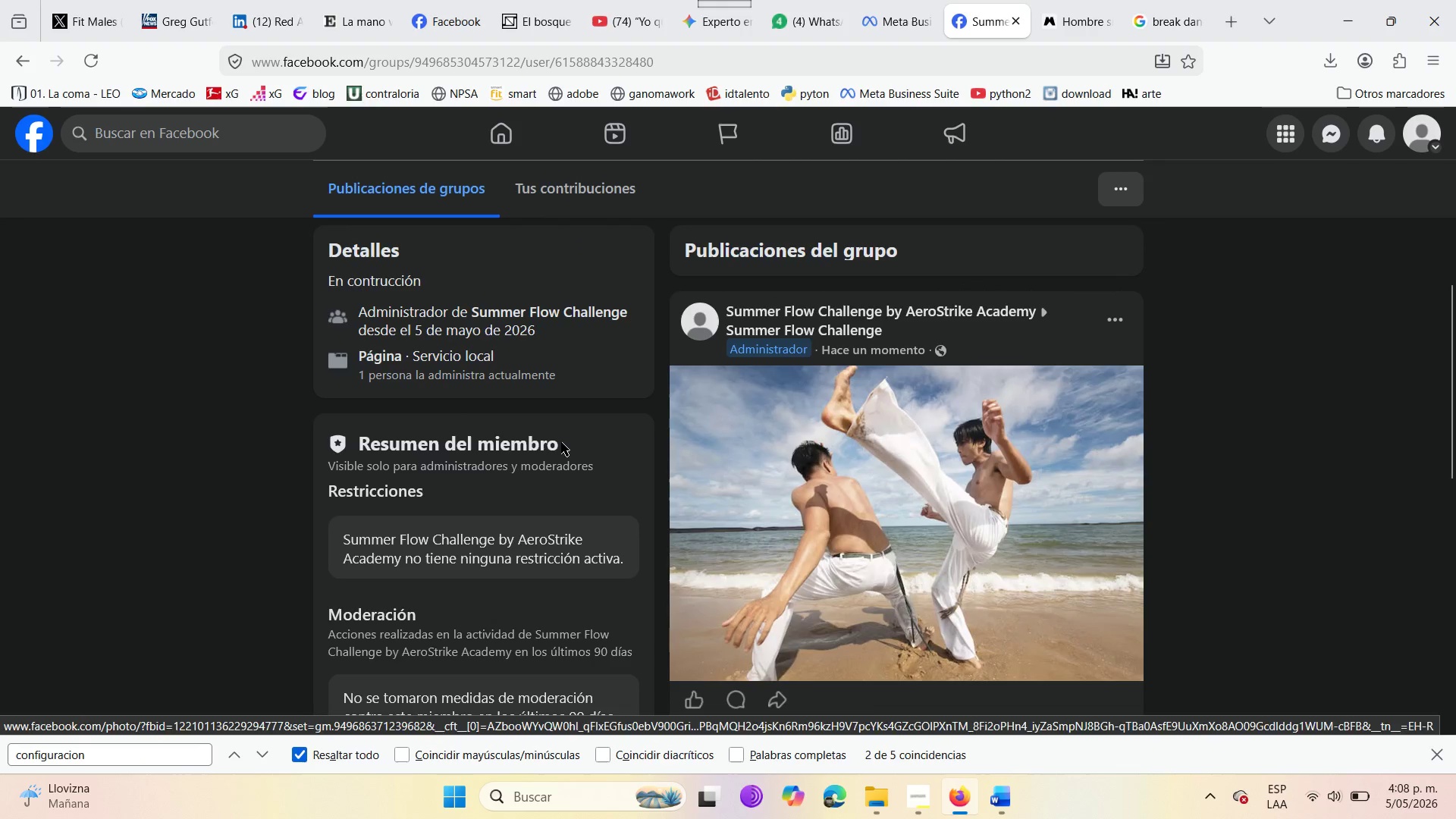 
scroll: coordinate [542, 469], scroll_direction: up, amount: 3.0
 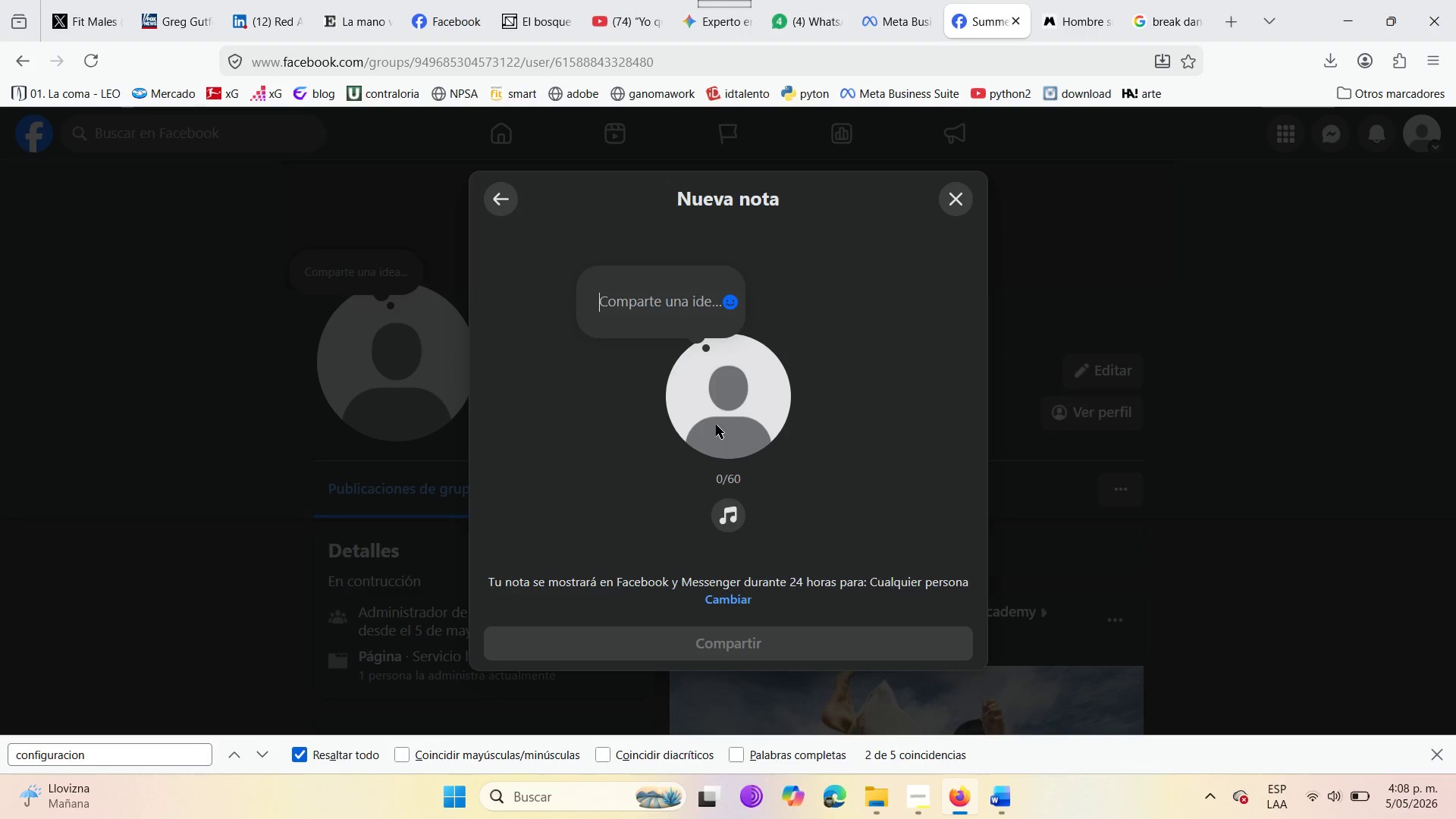 
left_click([667, 297])
 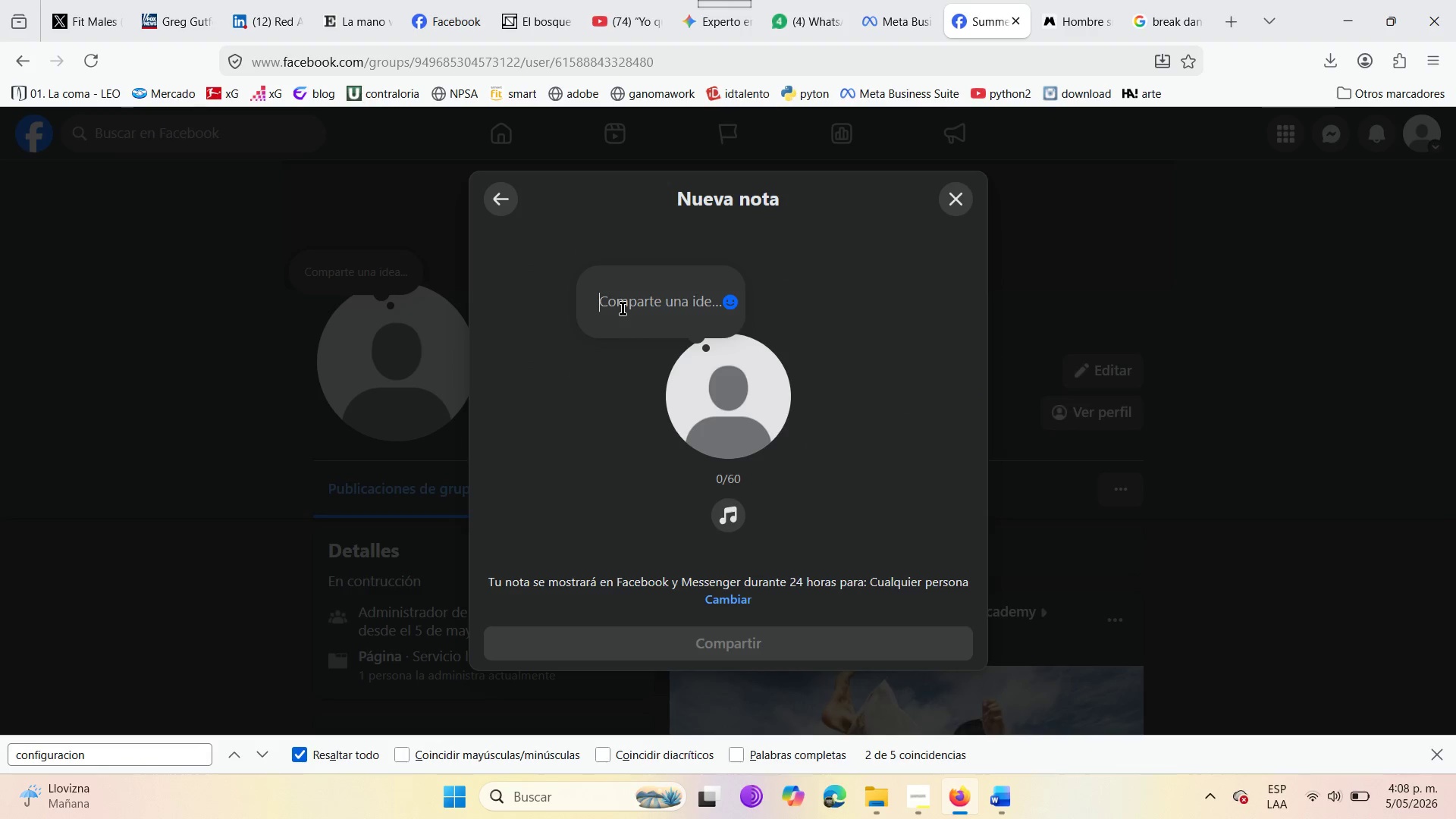 
left_click([623, 309])
 